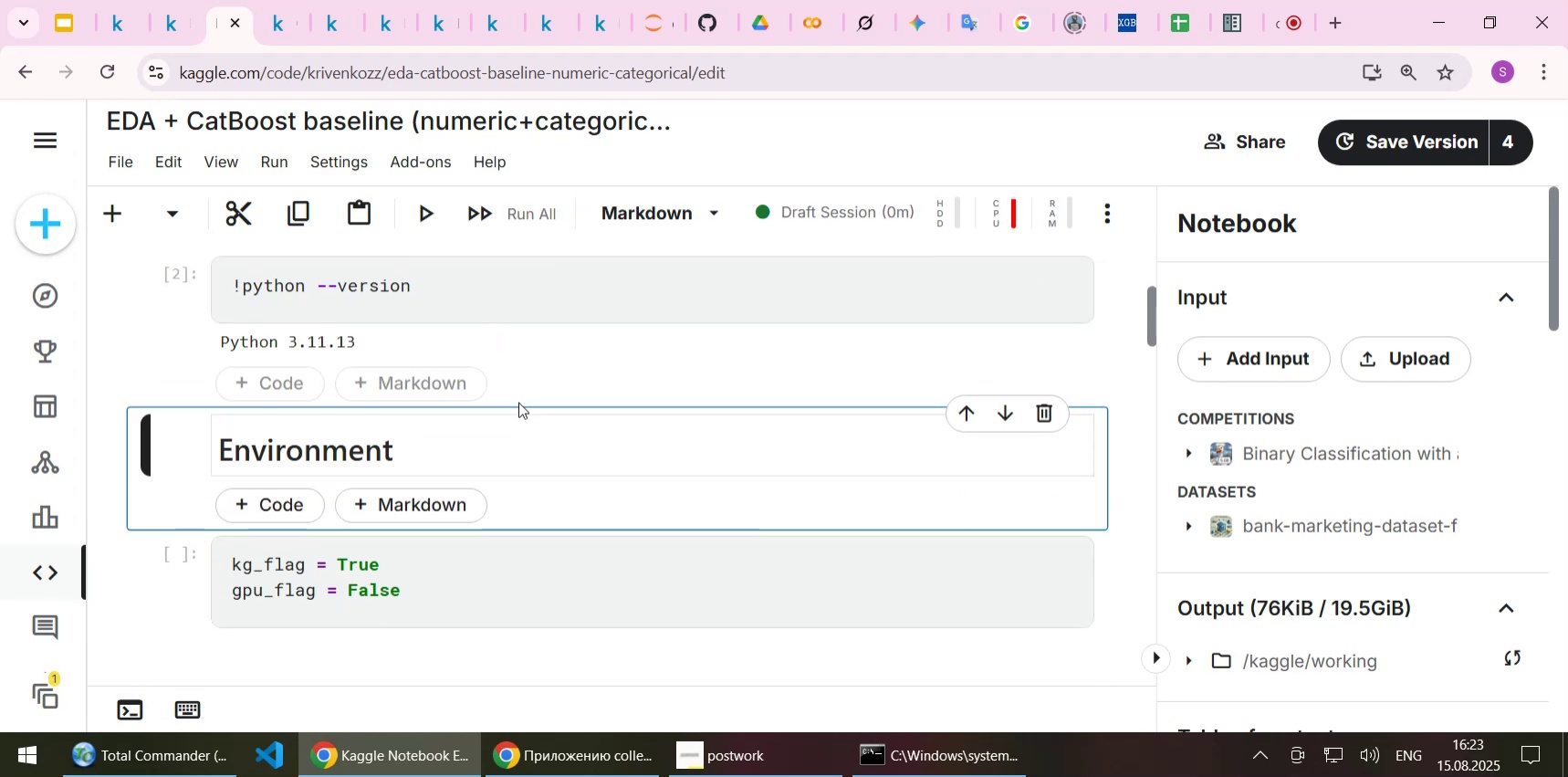 
scroll: coordinate [527, 404], scroll_direction: down, amount: 37.0
 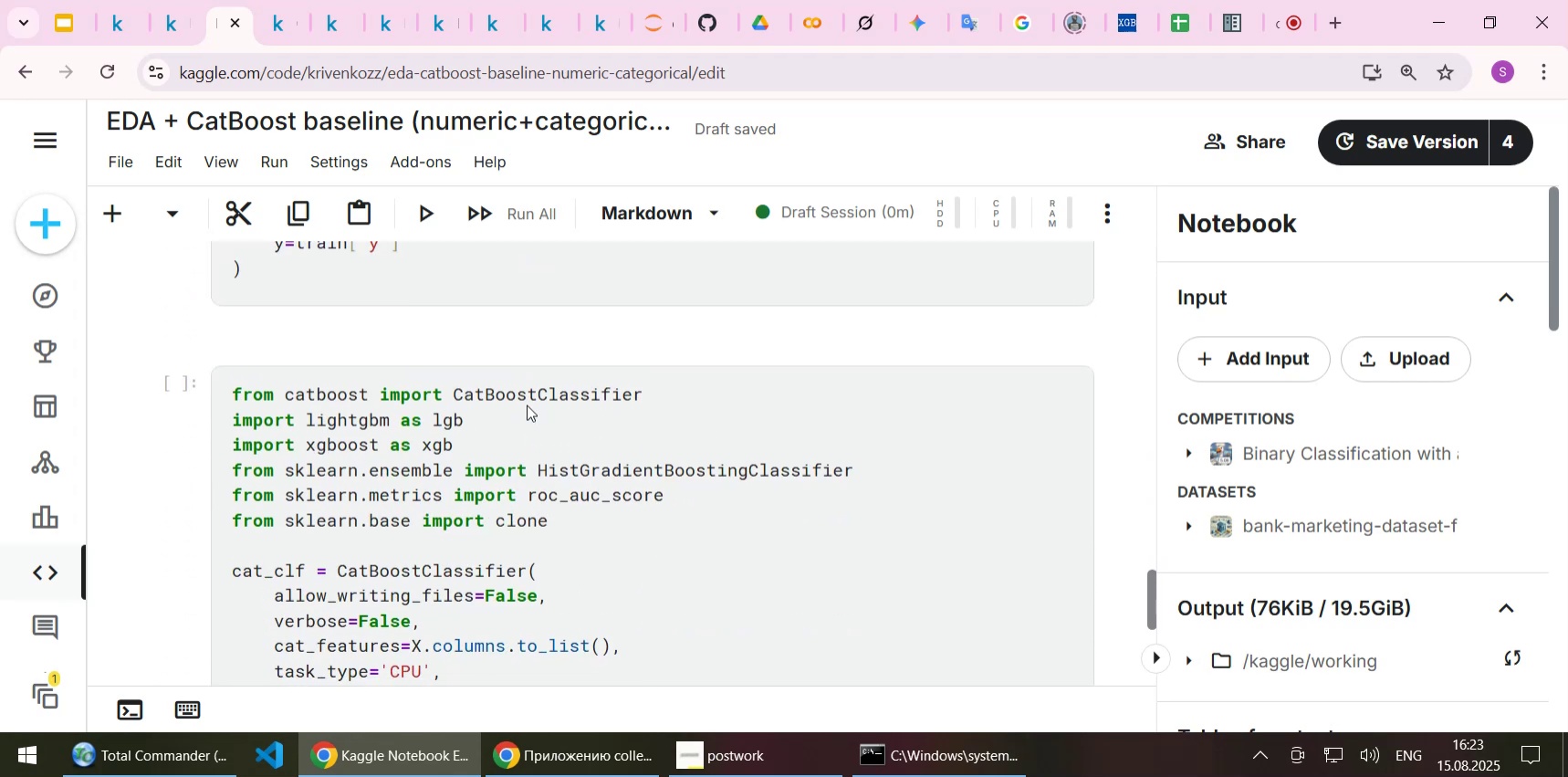 
scroll: coordinate [527, 404], scroll_direction: up, amount: 1.0
 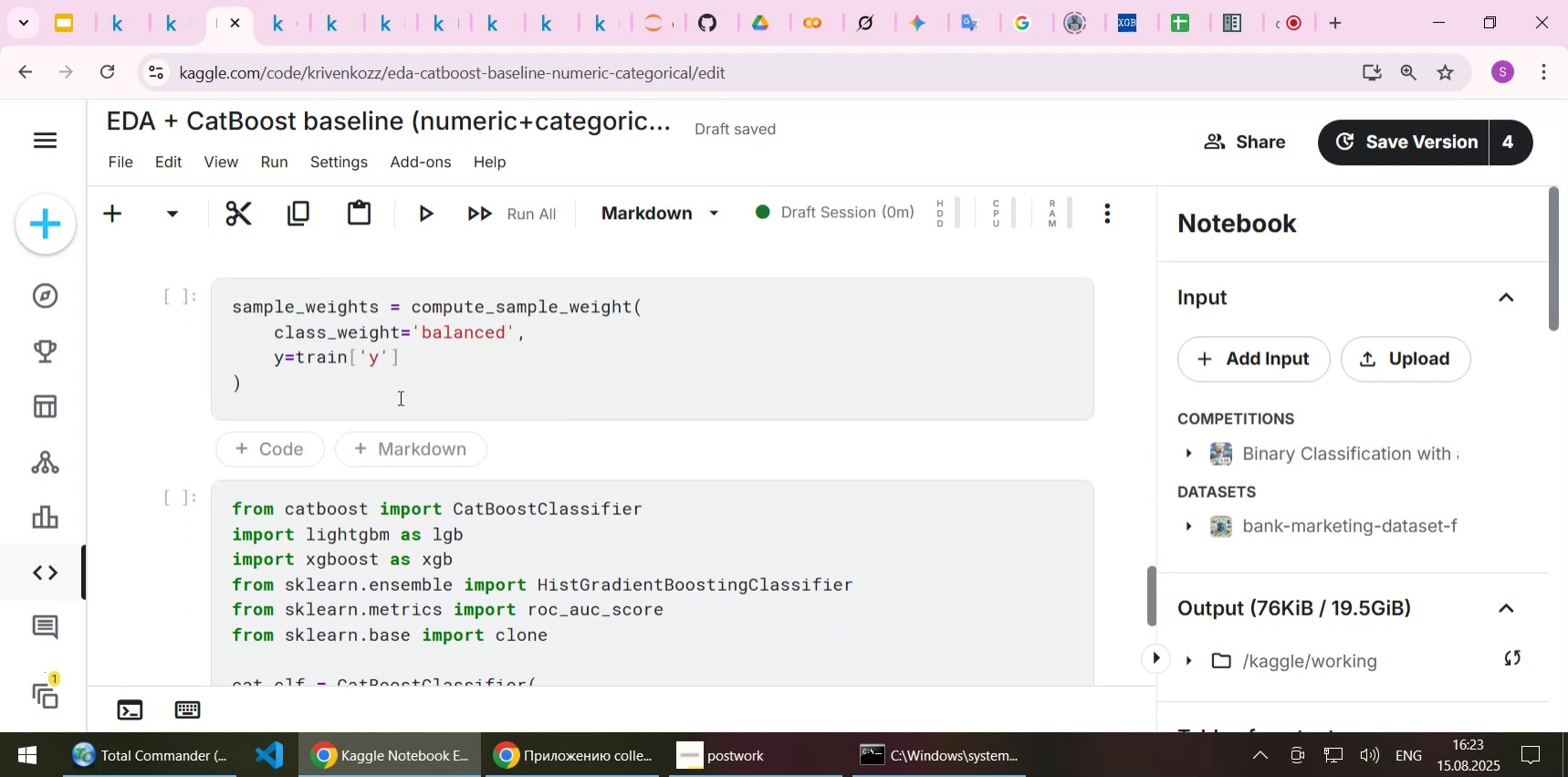 
left_click([349, 382])
 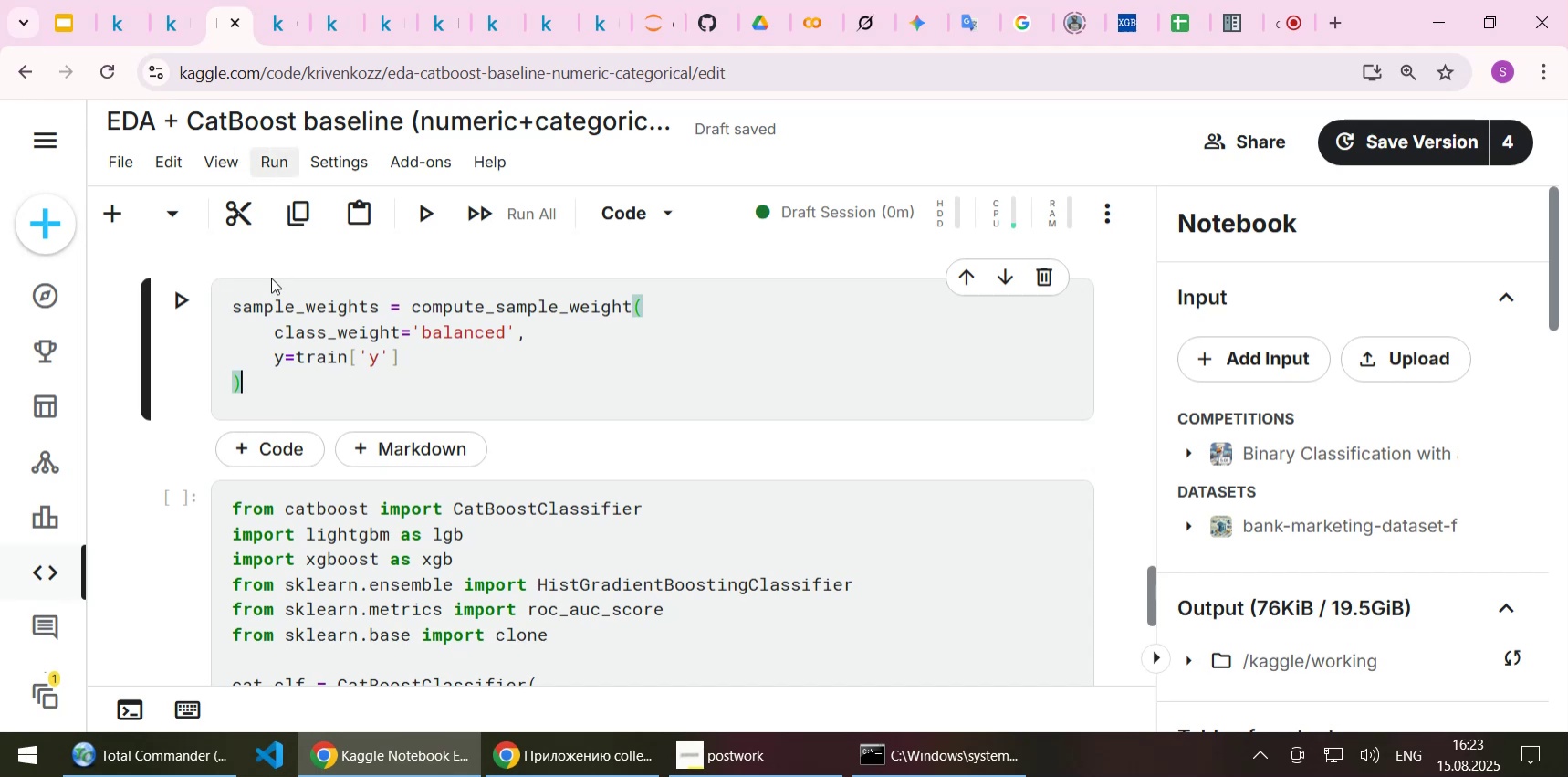 
left_click([287, 514])
 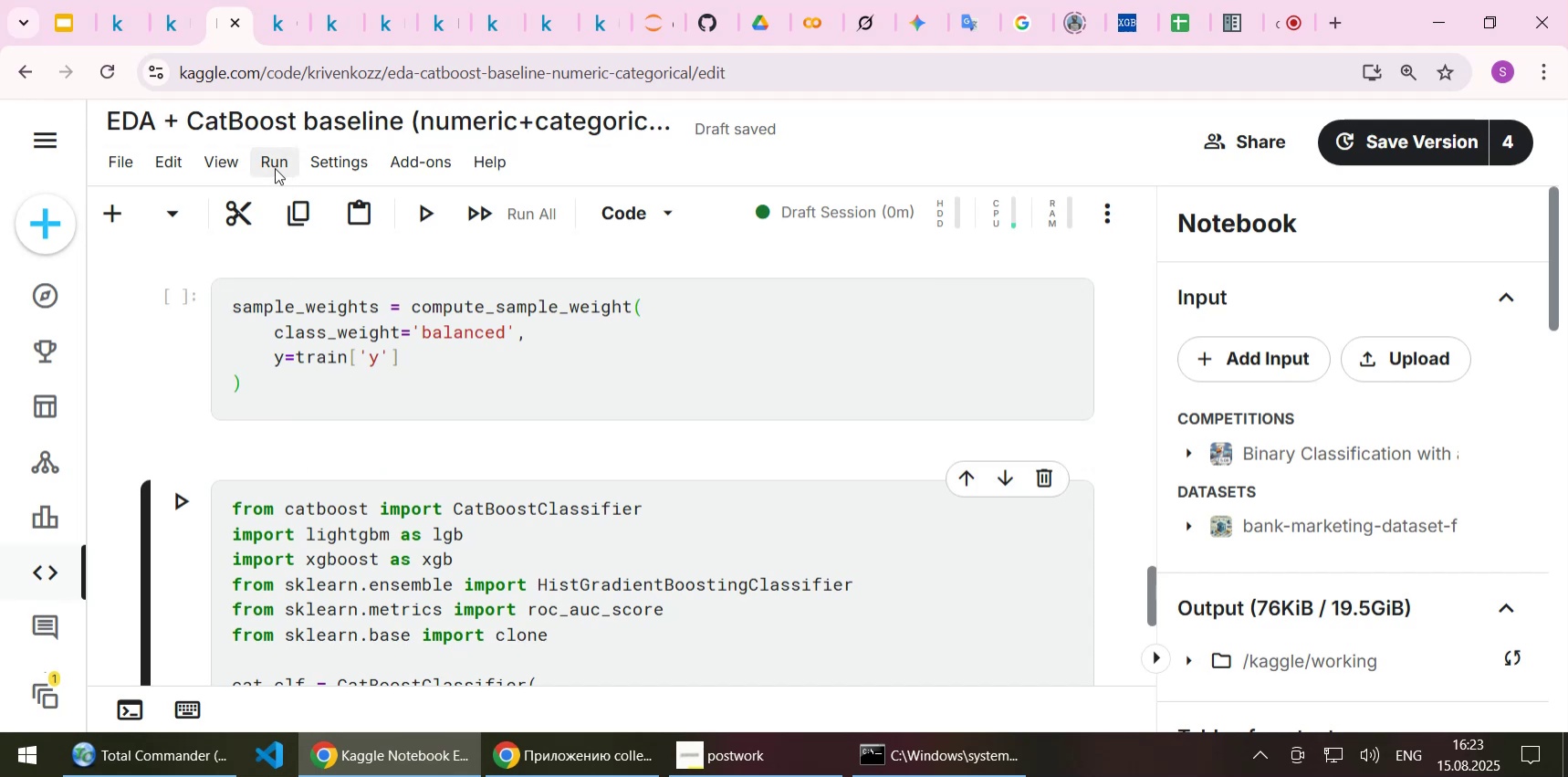 
left_click([271, 159])
 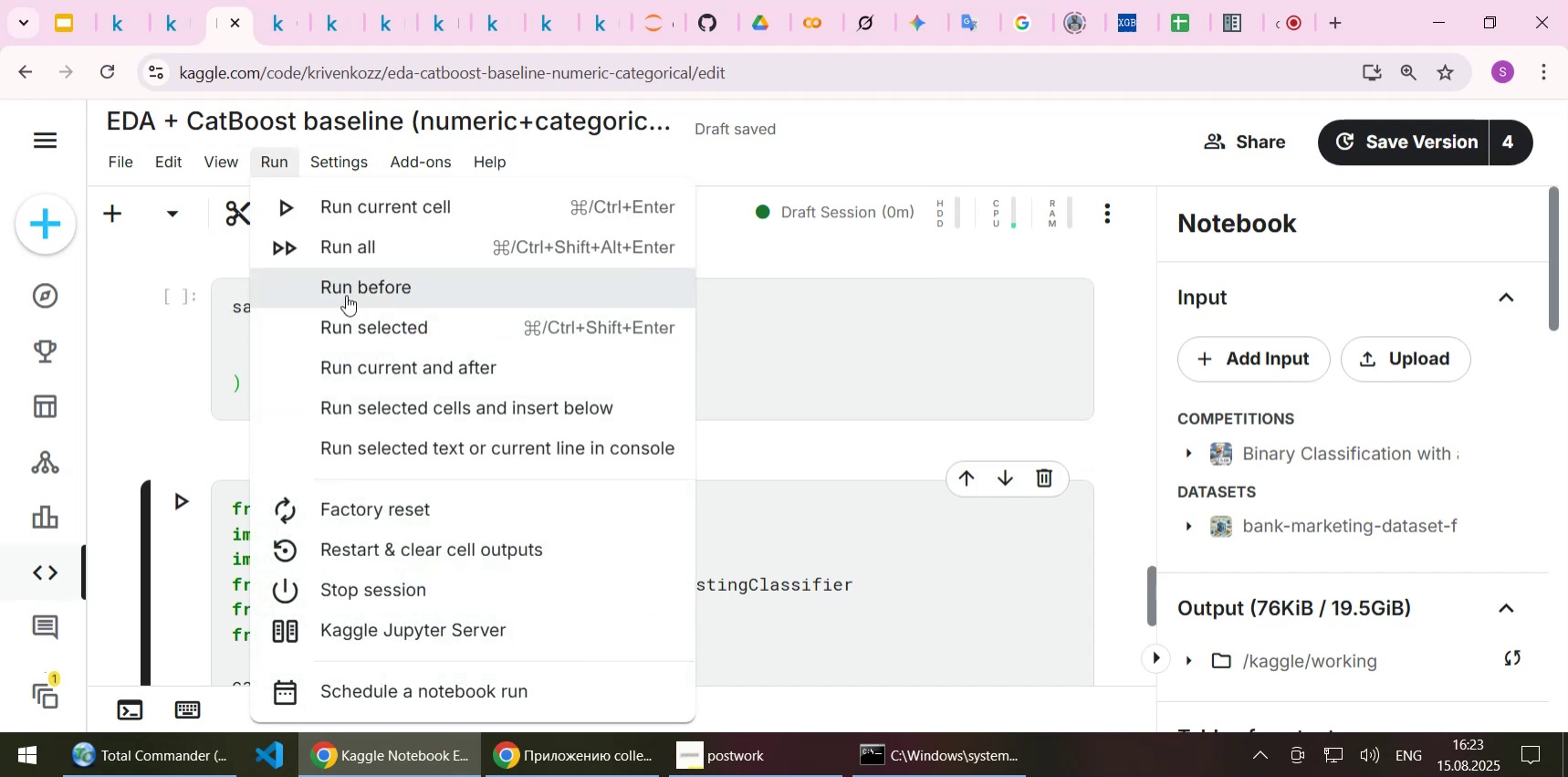 
left_click([346, 295])
 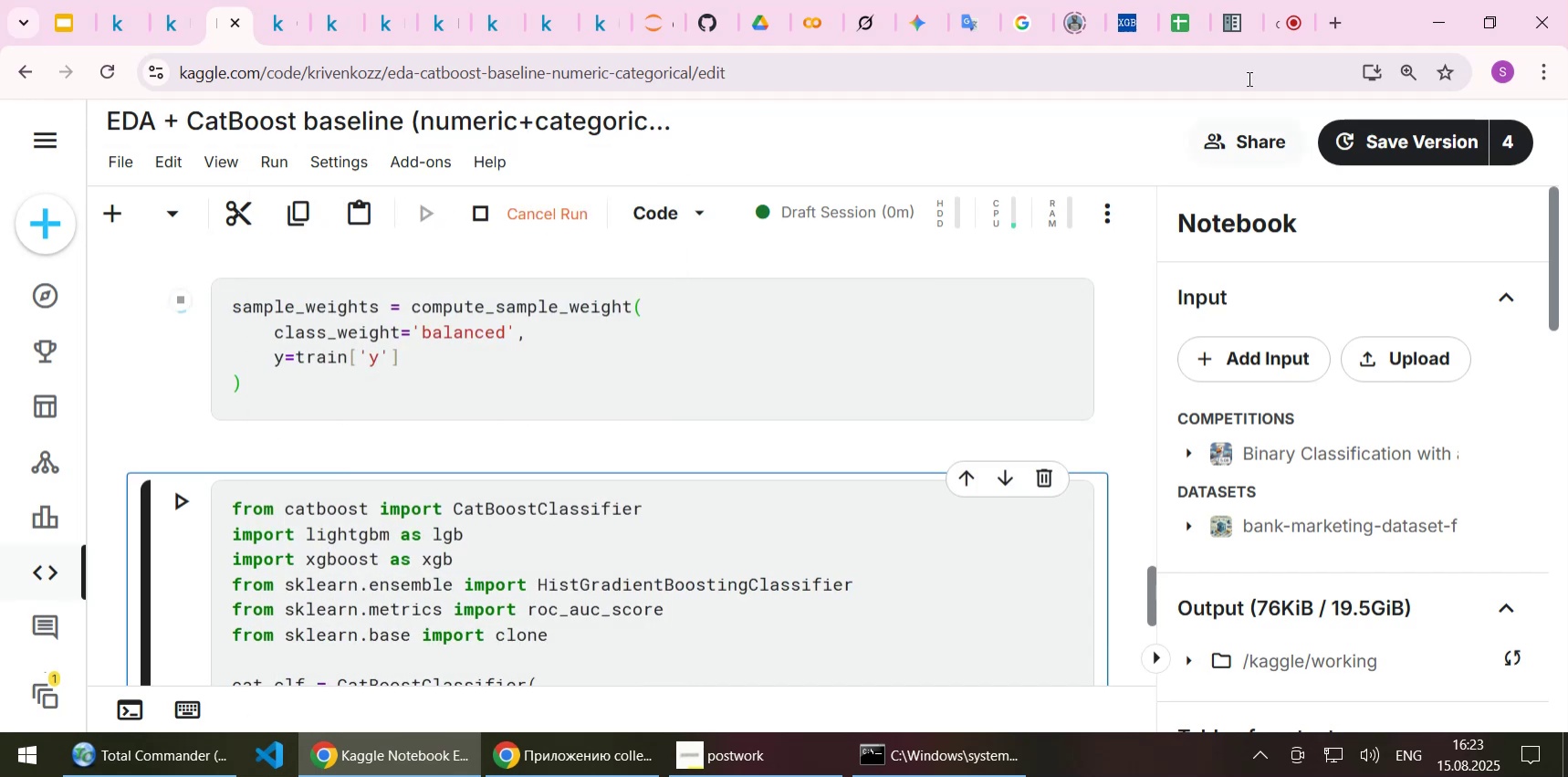 
left_click([1343, 22])
 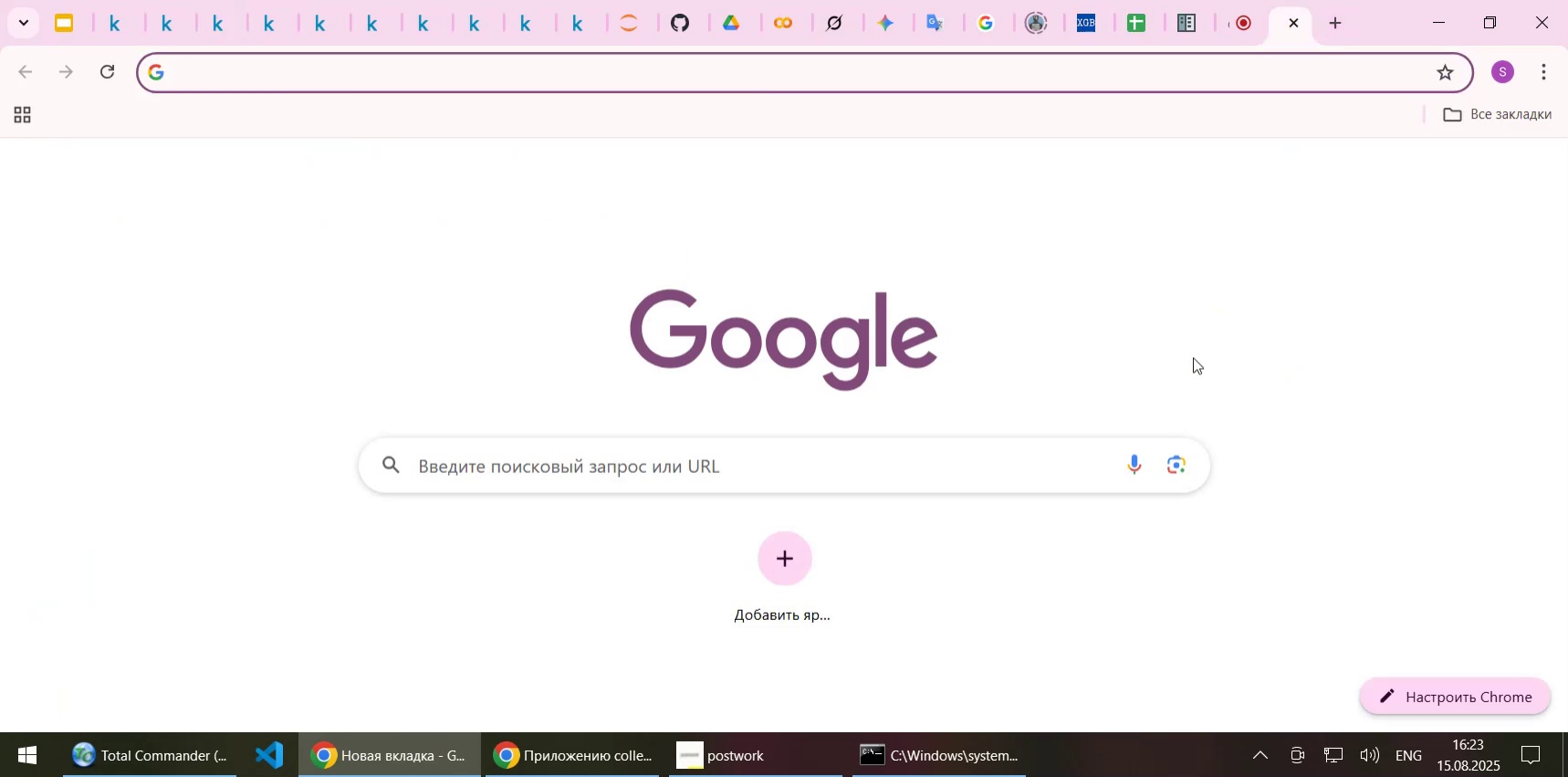 
type(xgboost cate)
 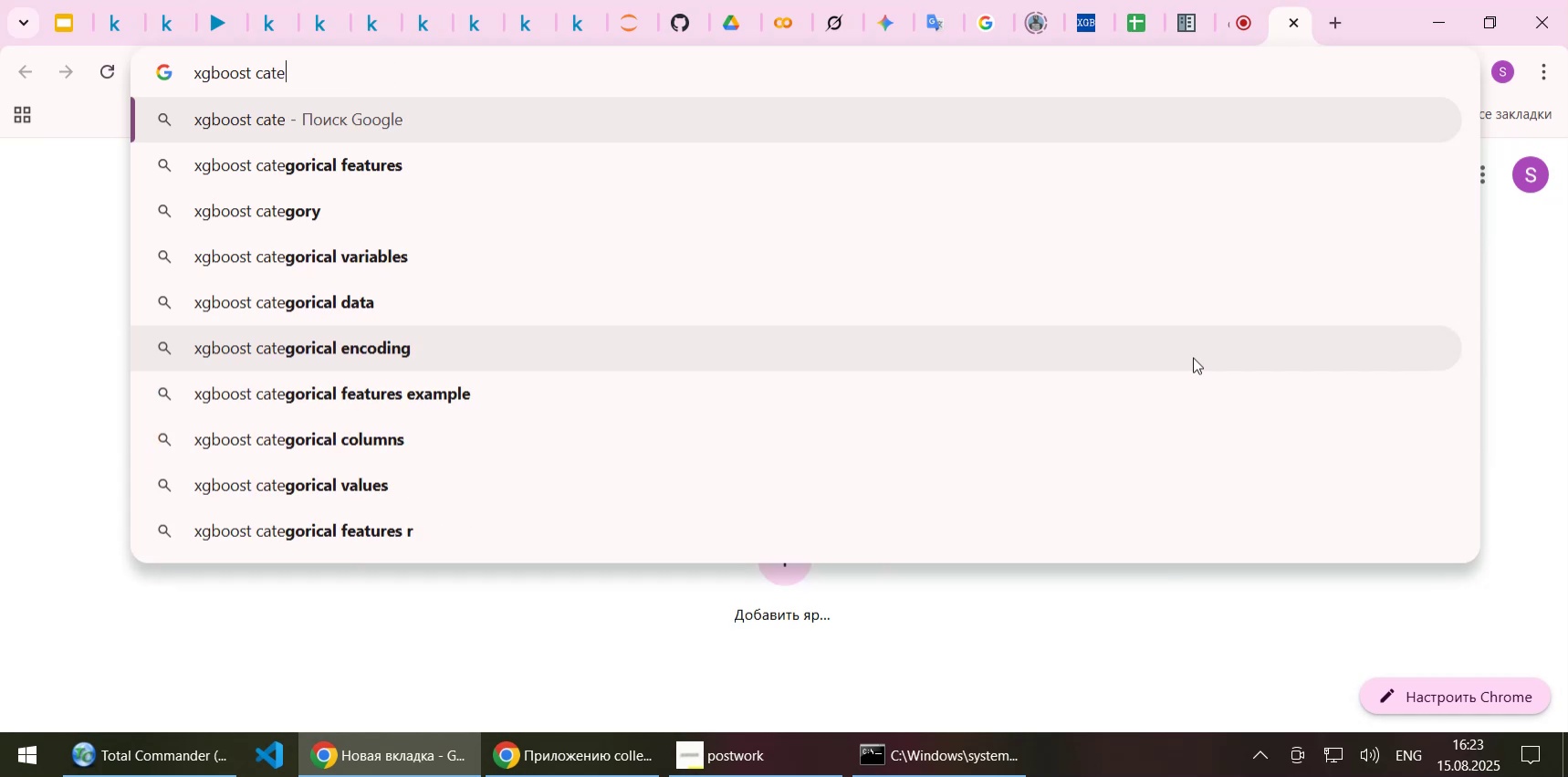 
key(ArrowDown)
 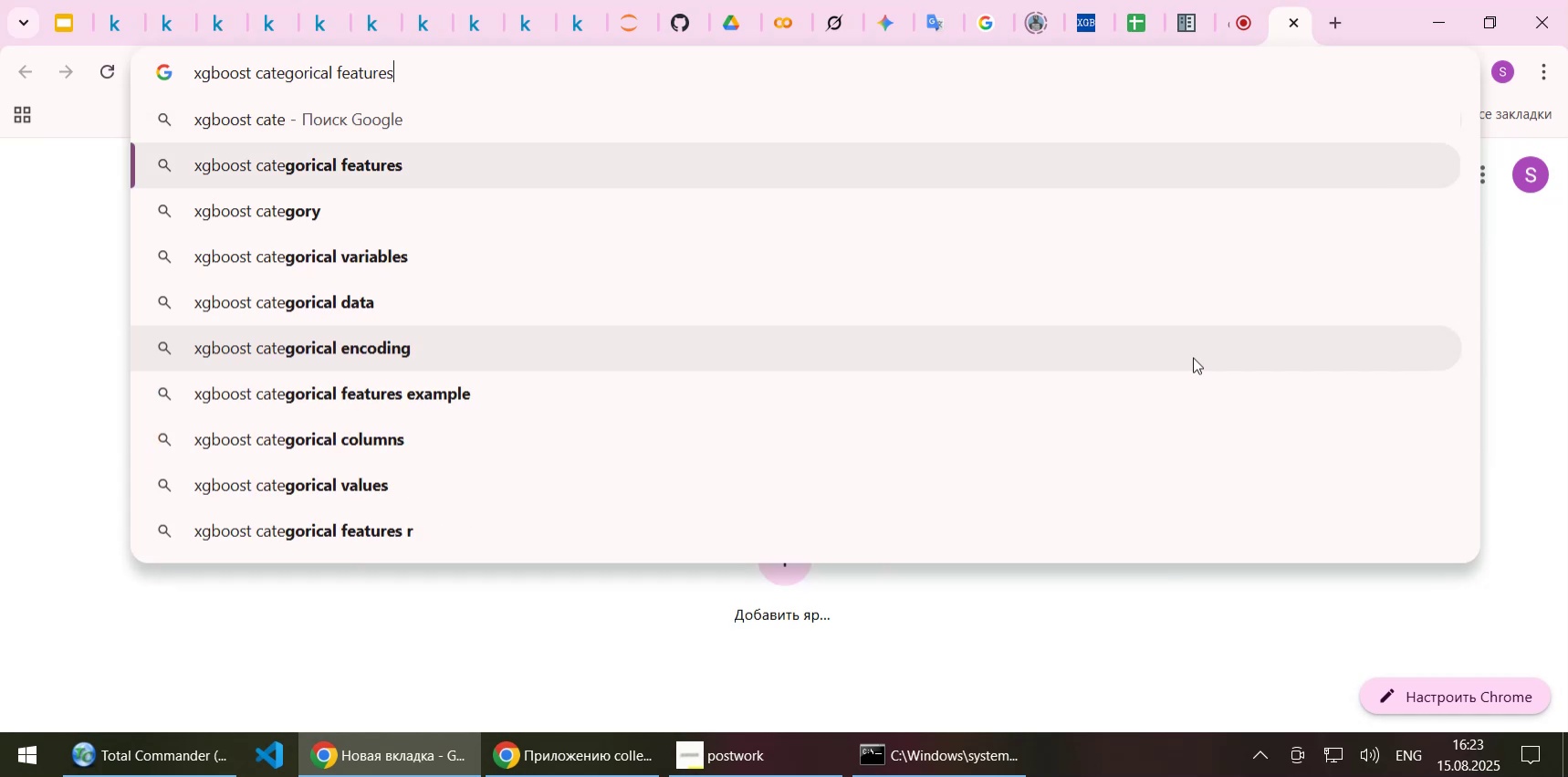 
key(Enter)
 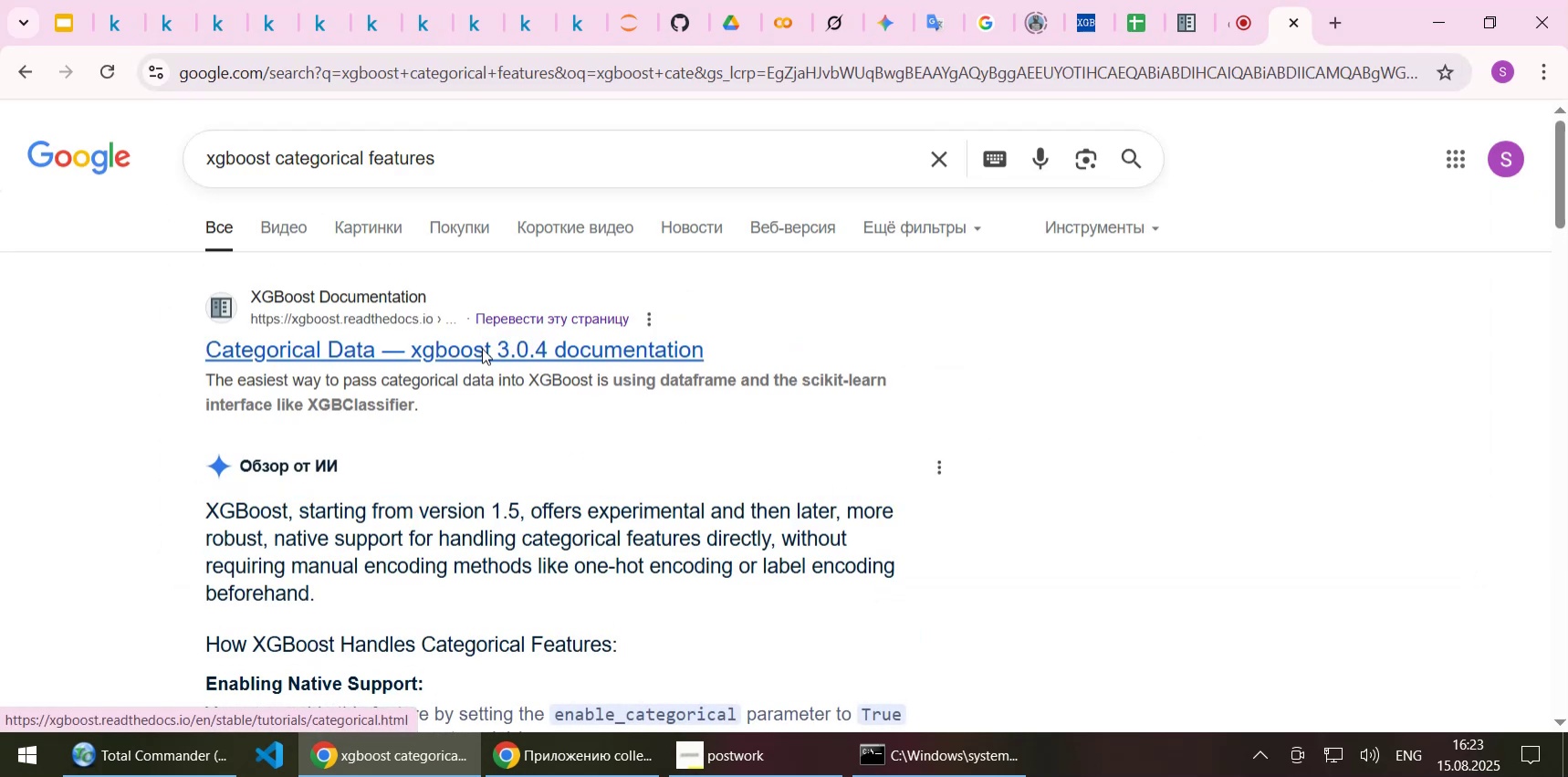 
wait(6.5)
 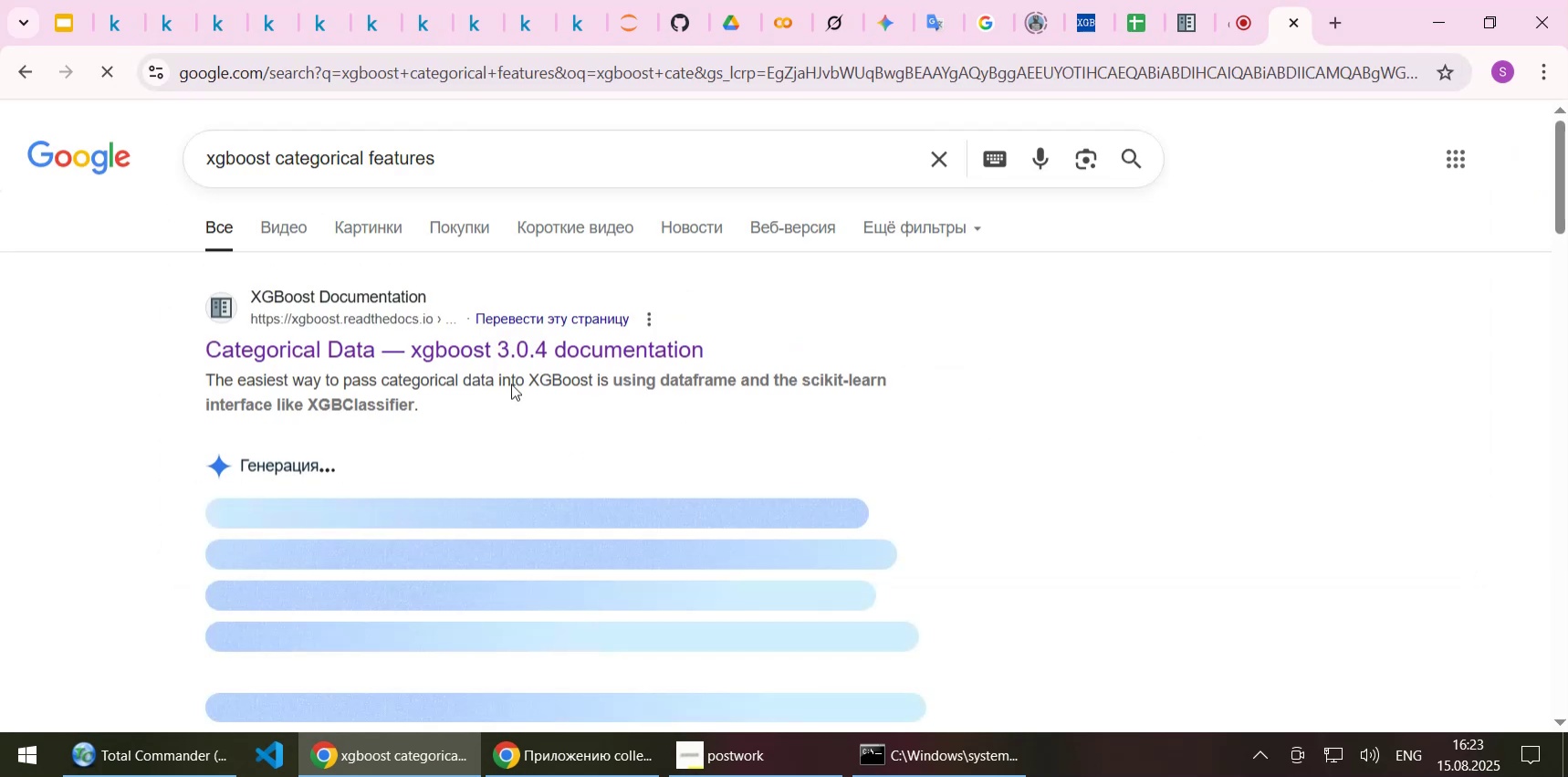 
scroll: coordinate [482, 404], scroll_direction: down, amount: 1.0
 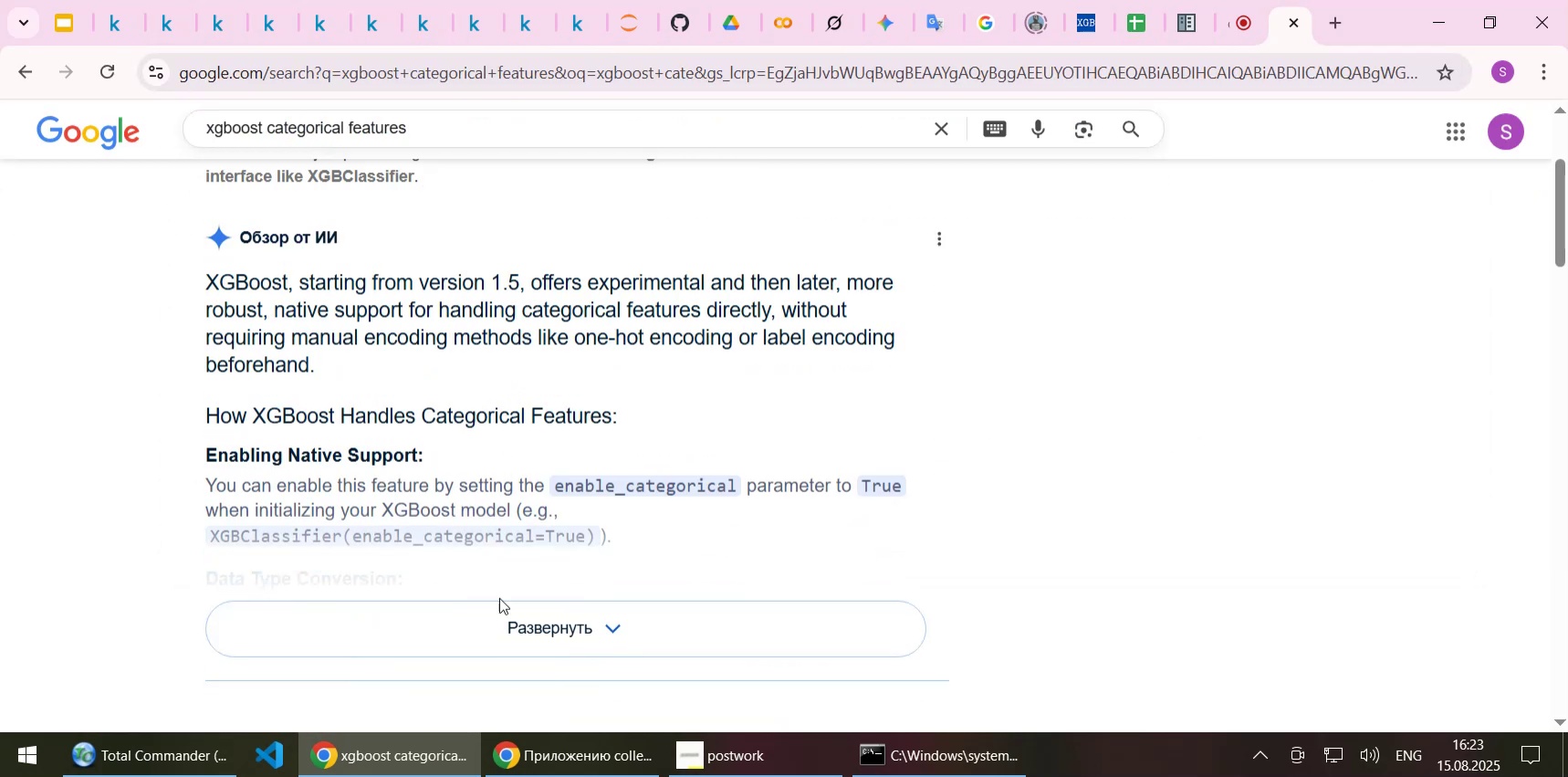 
left_click([497, 614])
 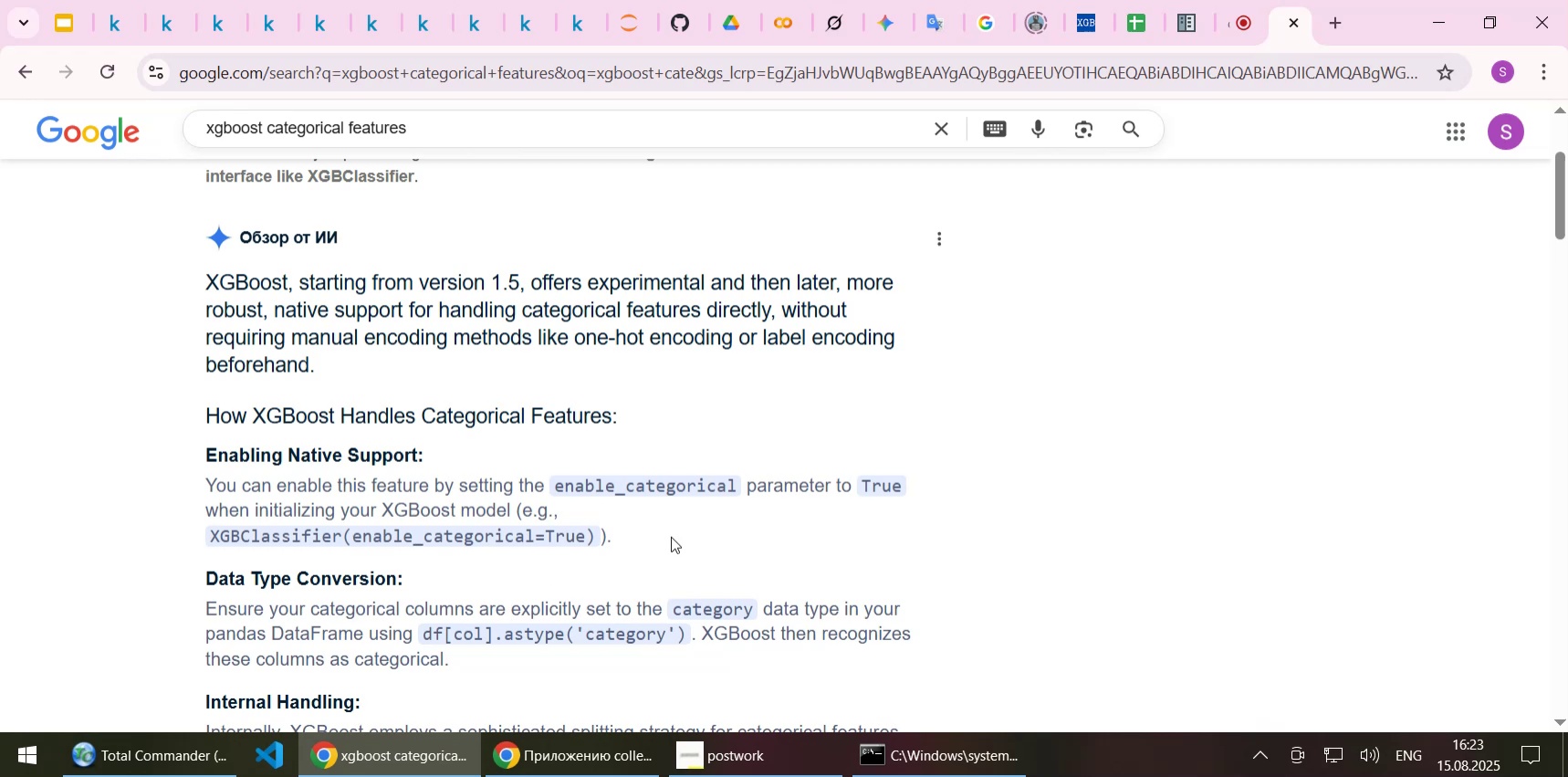 
scroll: coordinate [671, 536], scroll_direction: down, amount: 1.0
 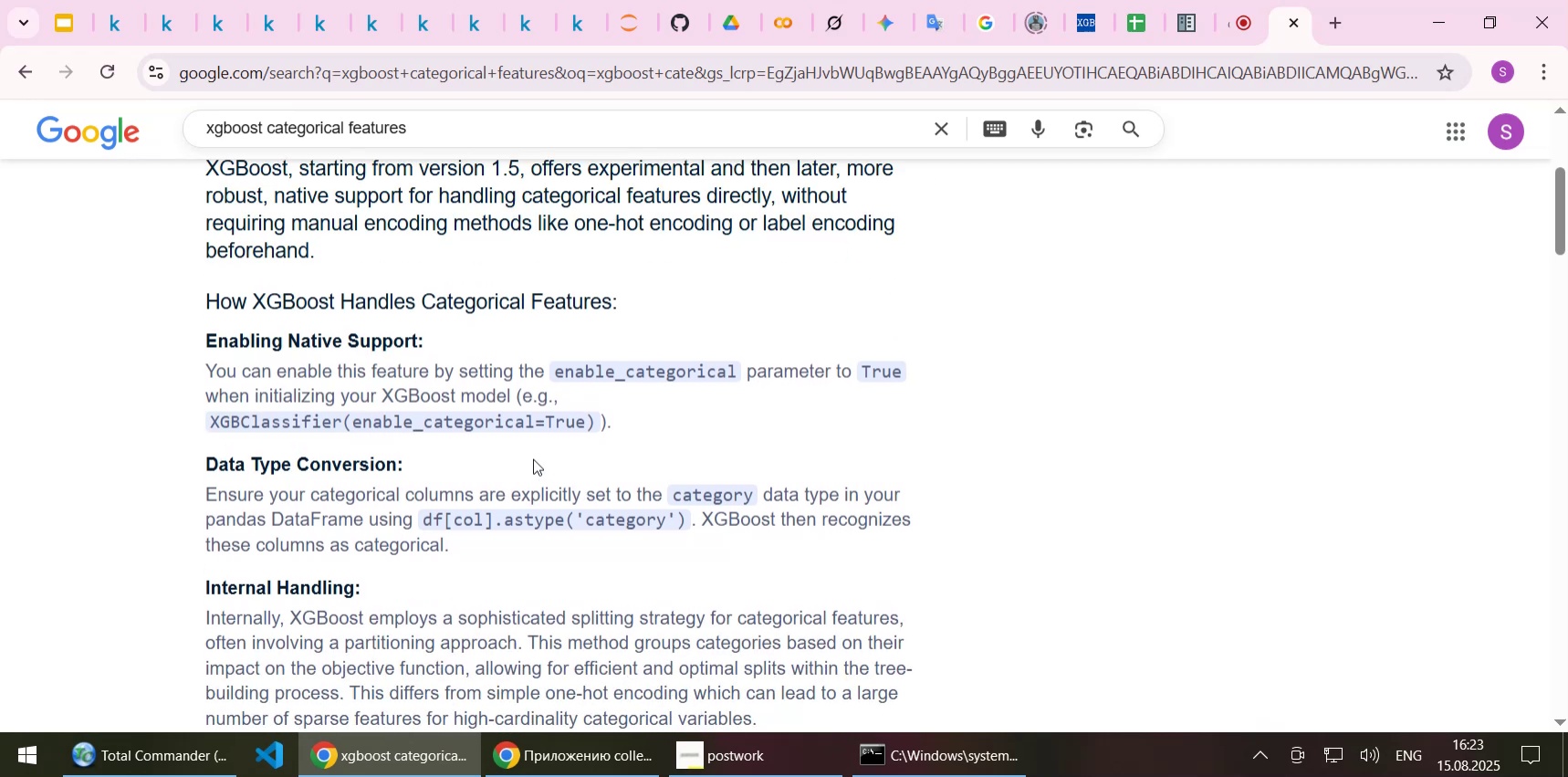 
wait(5.11)
 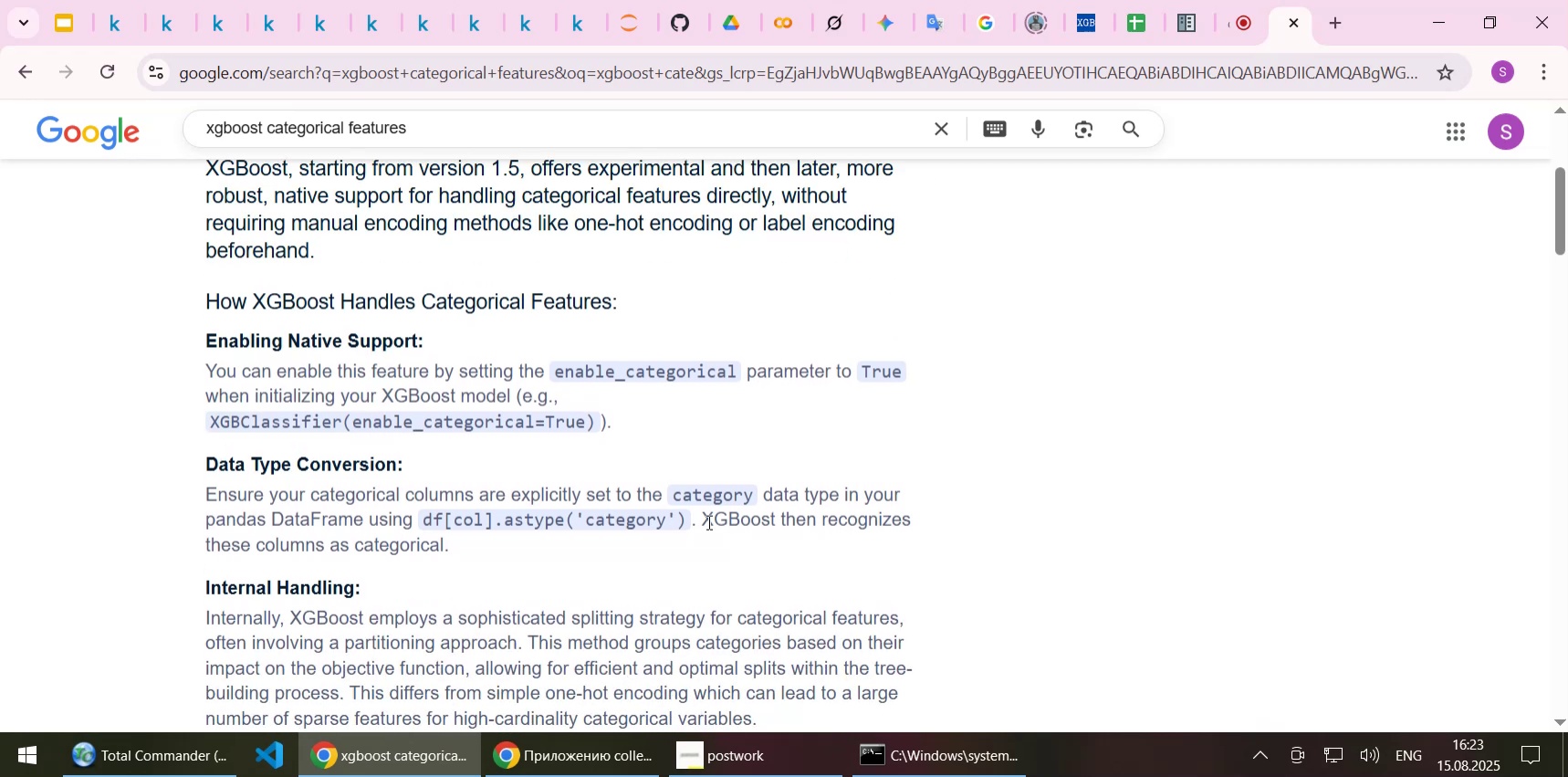 
left_click_drag(start_coordinate=[350, 426], to_coordinate=[584, 418])
 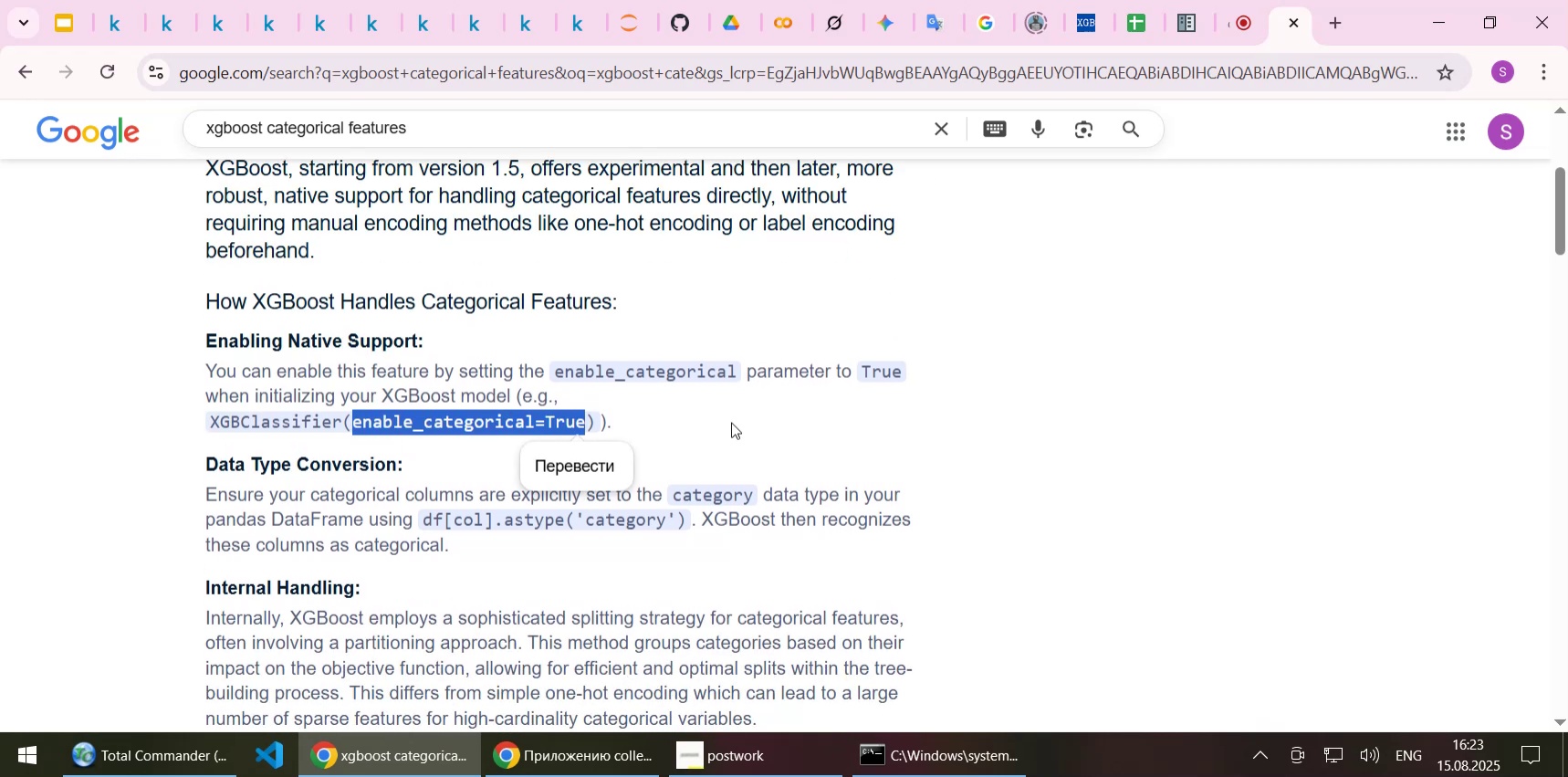 
key(Control+C)
 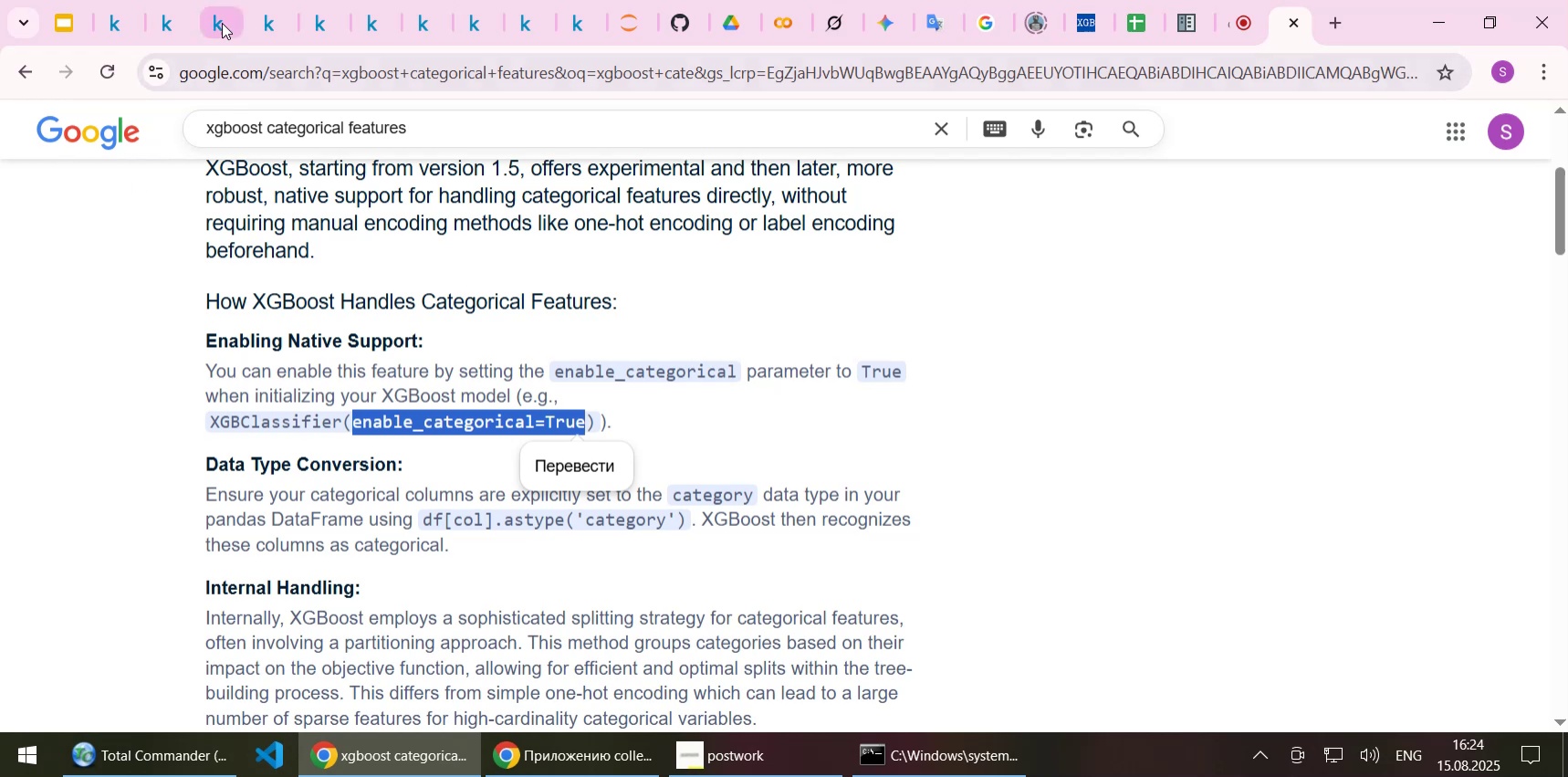 
left_click([223, 22])
 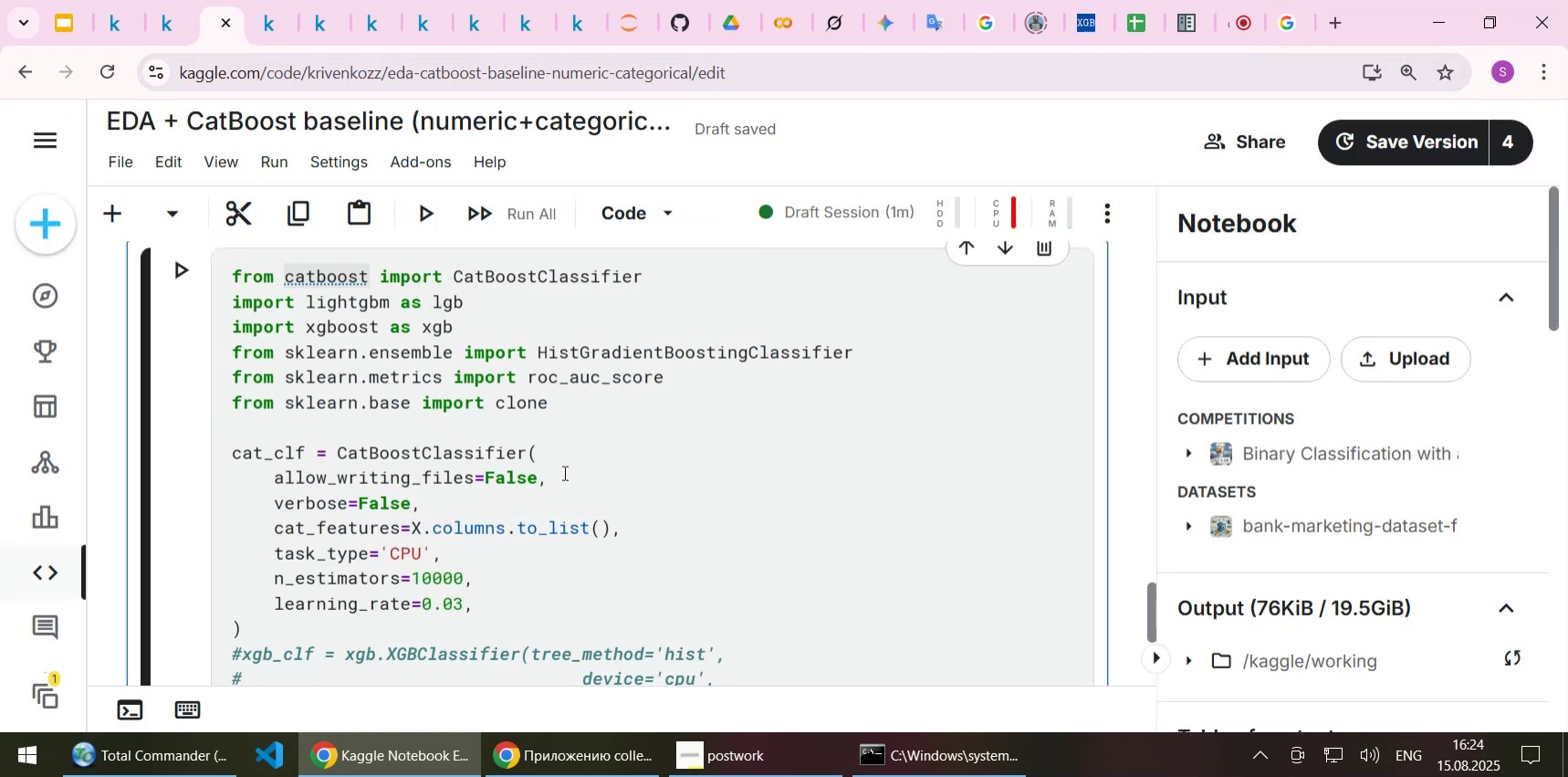 
scroll: coordinate [562, 469], scroll_direction: up, amount: 2.0
 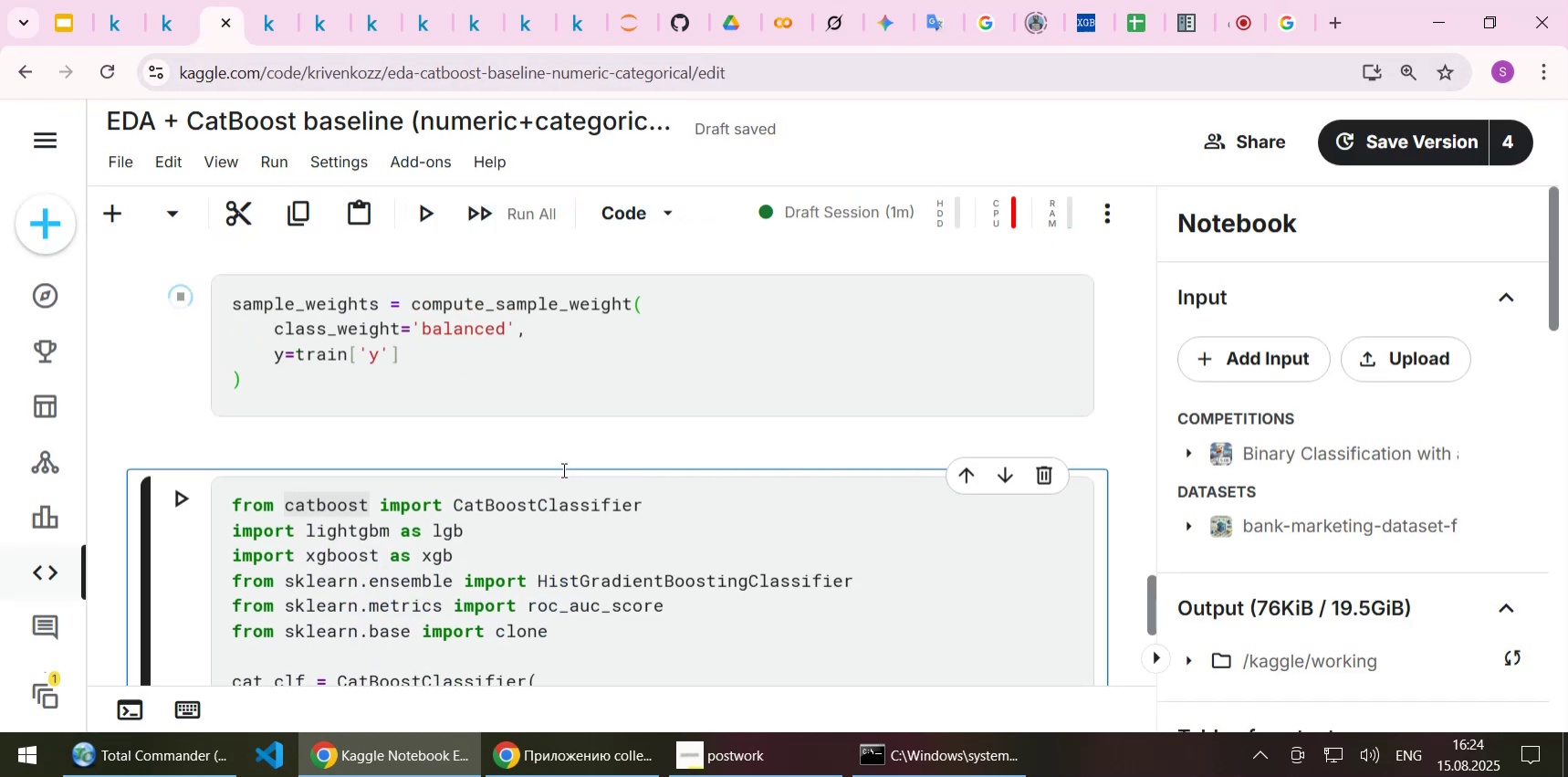 
scroll: coordinate [562, 469], scroll_direction: down, amount: 1.0
 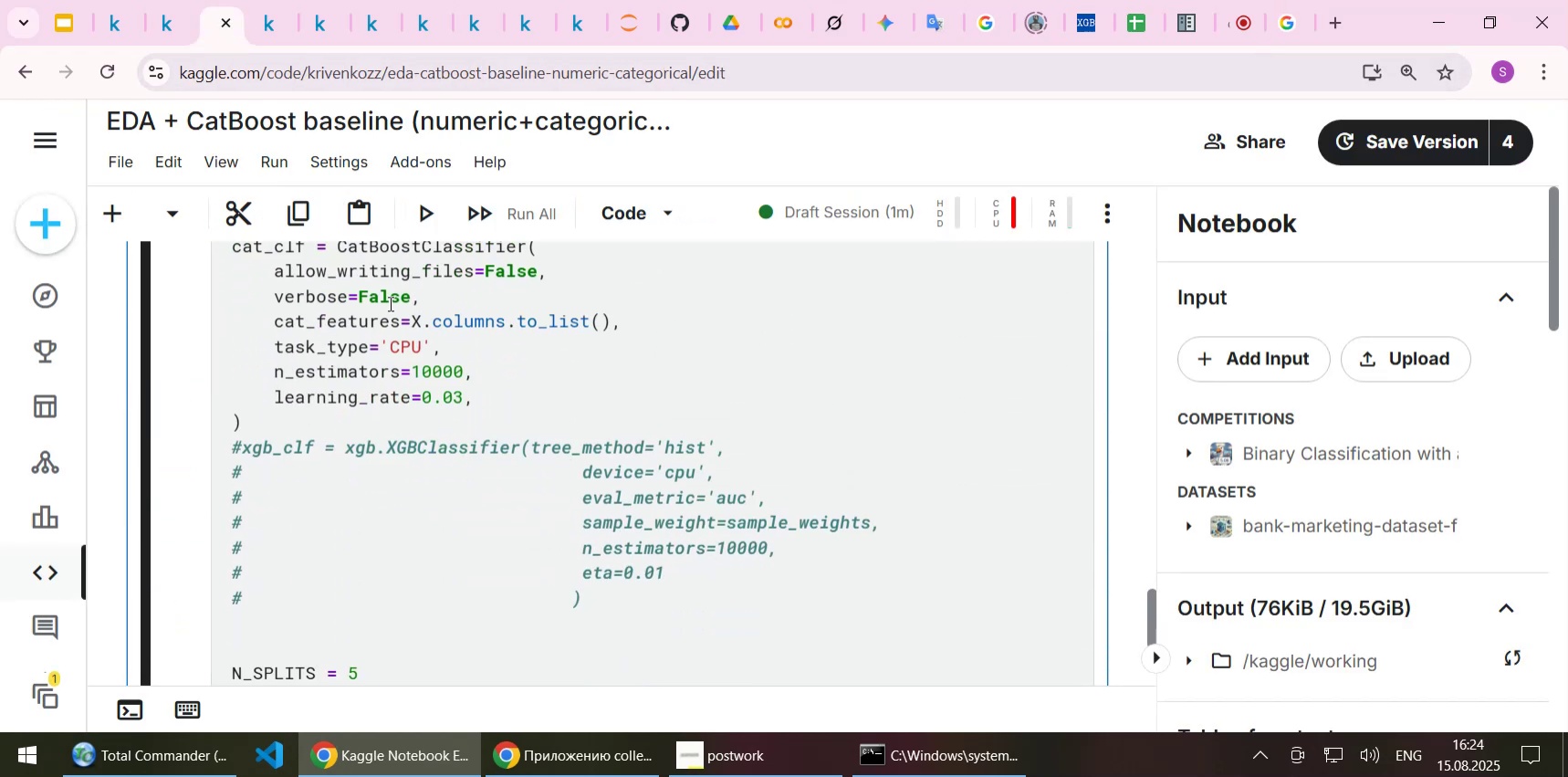 
left_click([387, 302])
 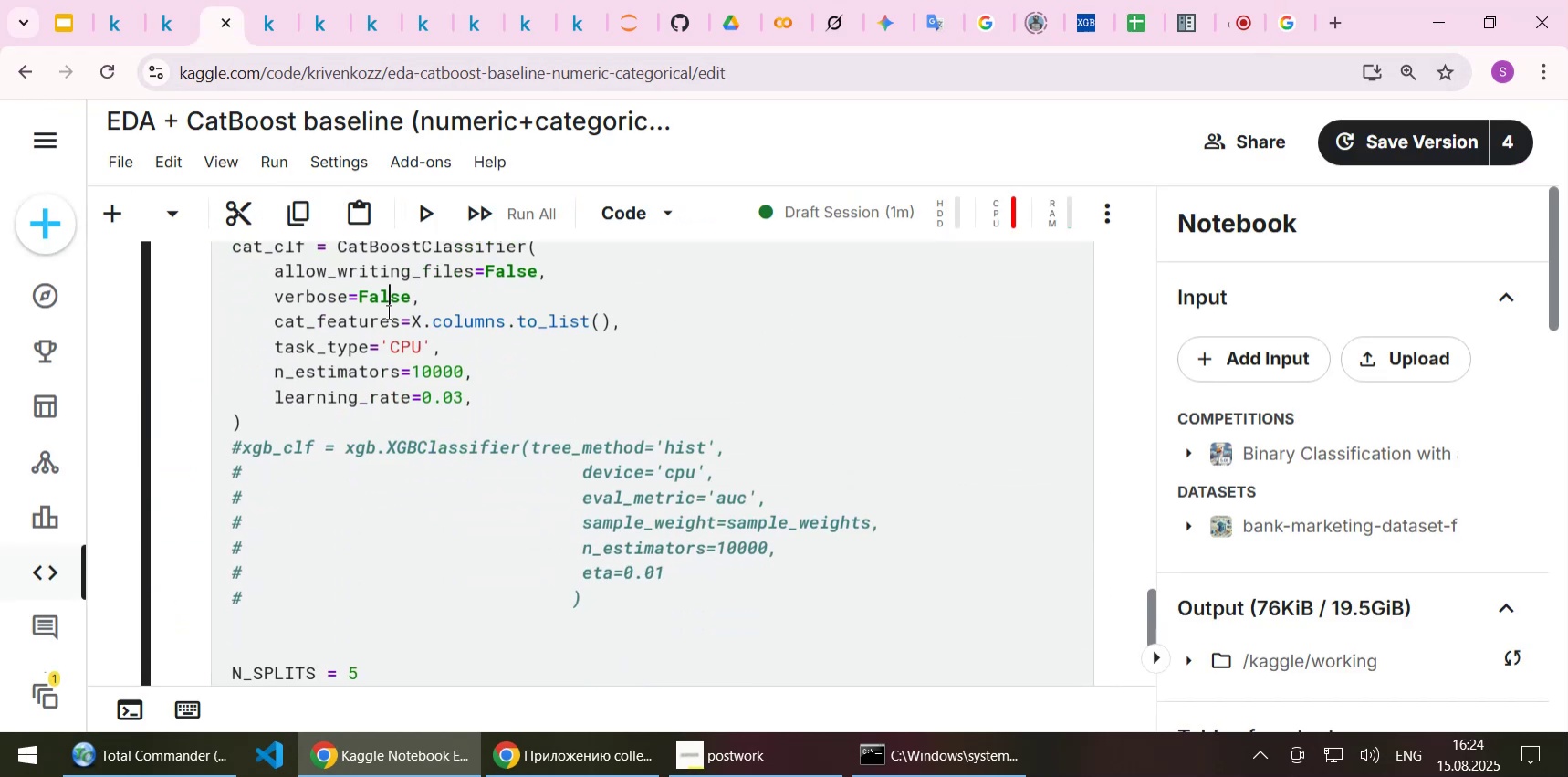 
scroll: coordinate [387, 311], scroll_direction: up, amount: 1.0
 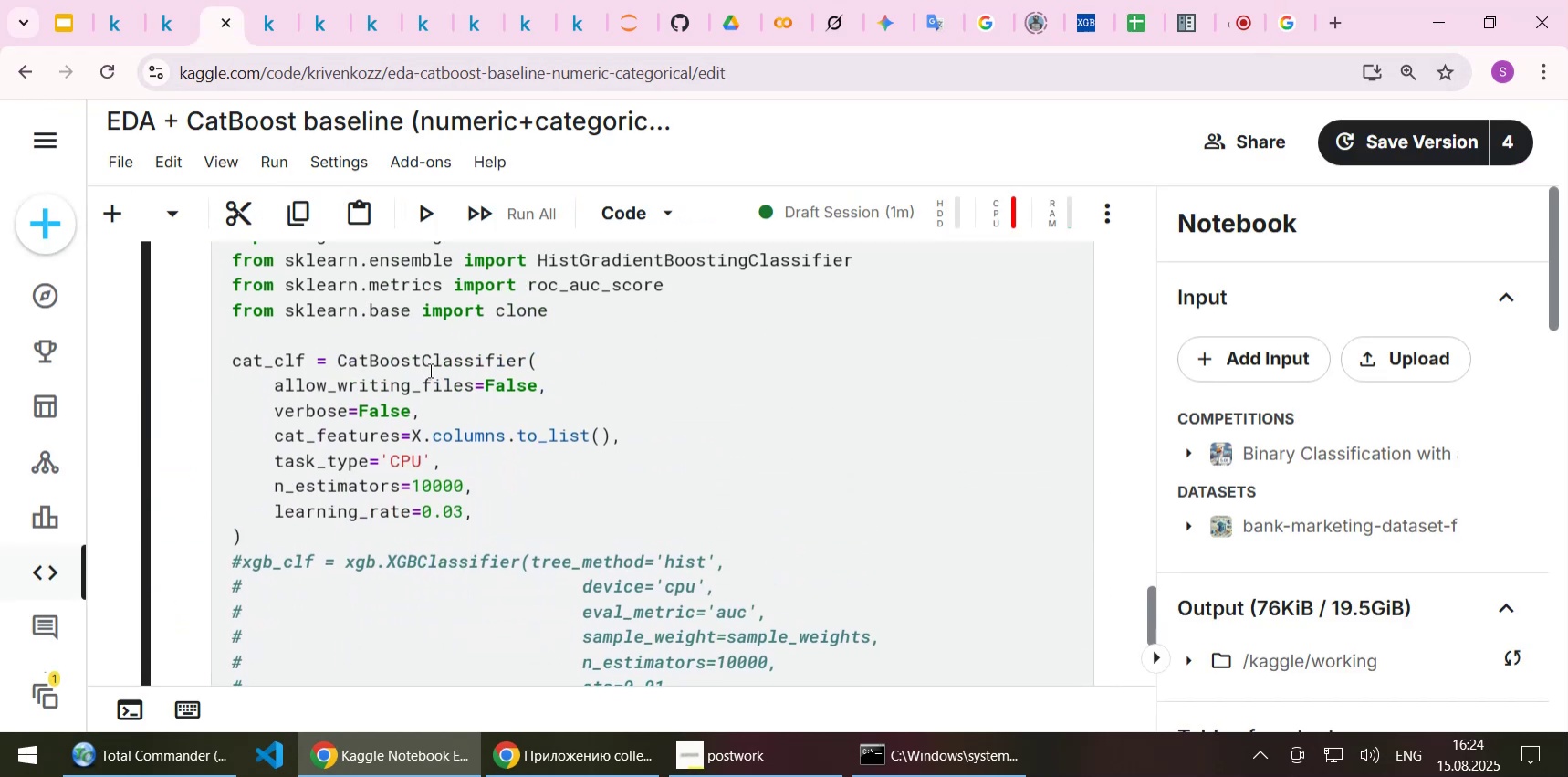 
left_click([429, 370])
 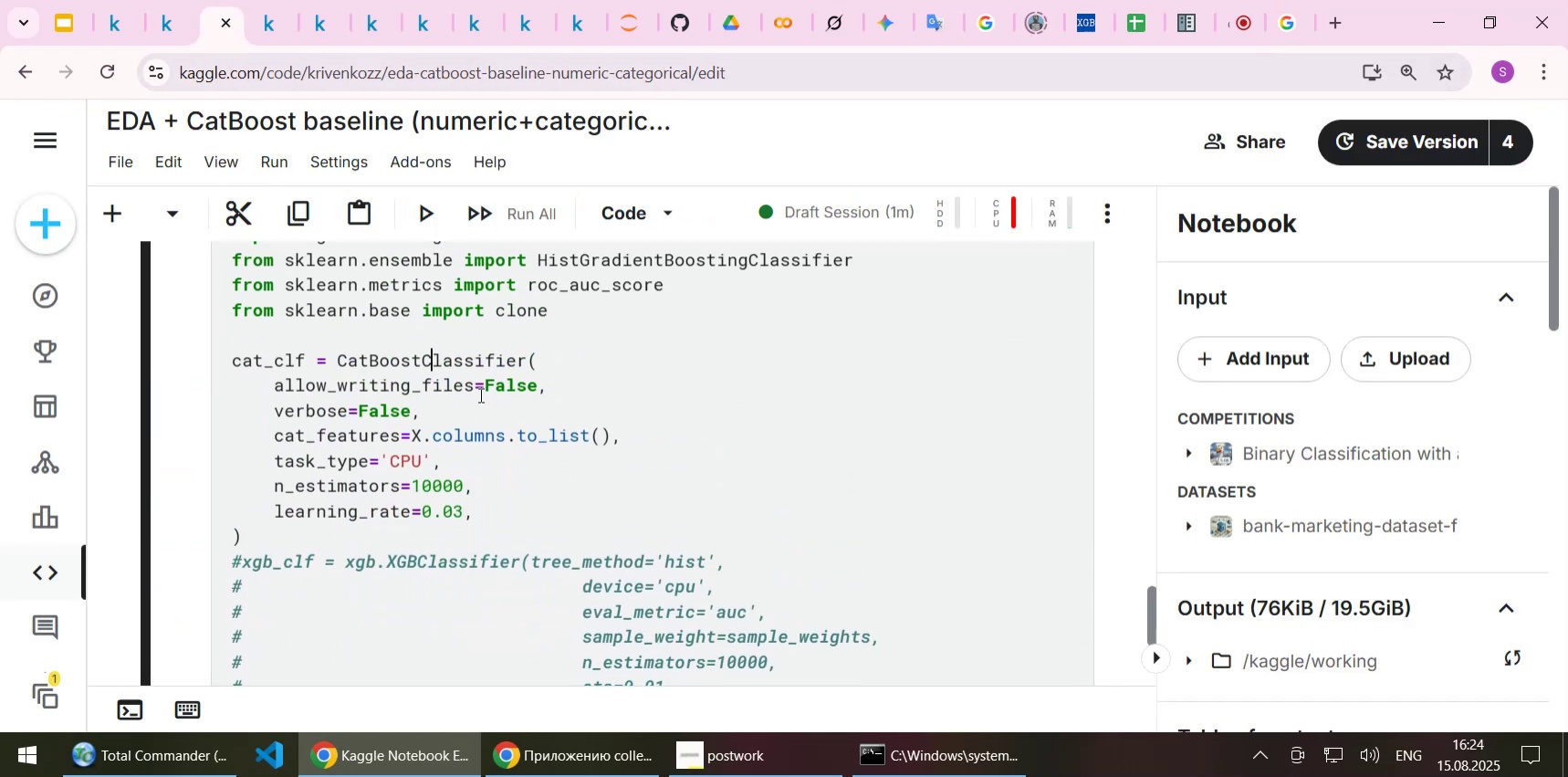 
scroll: coordinate [568, 496], scroll_direction: down, amount: 1.0
 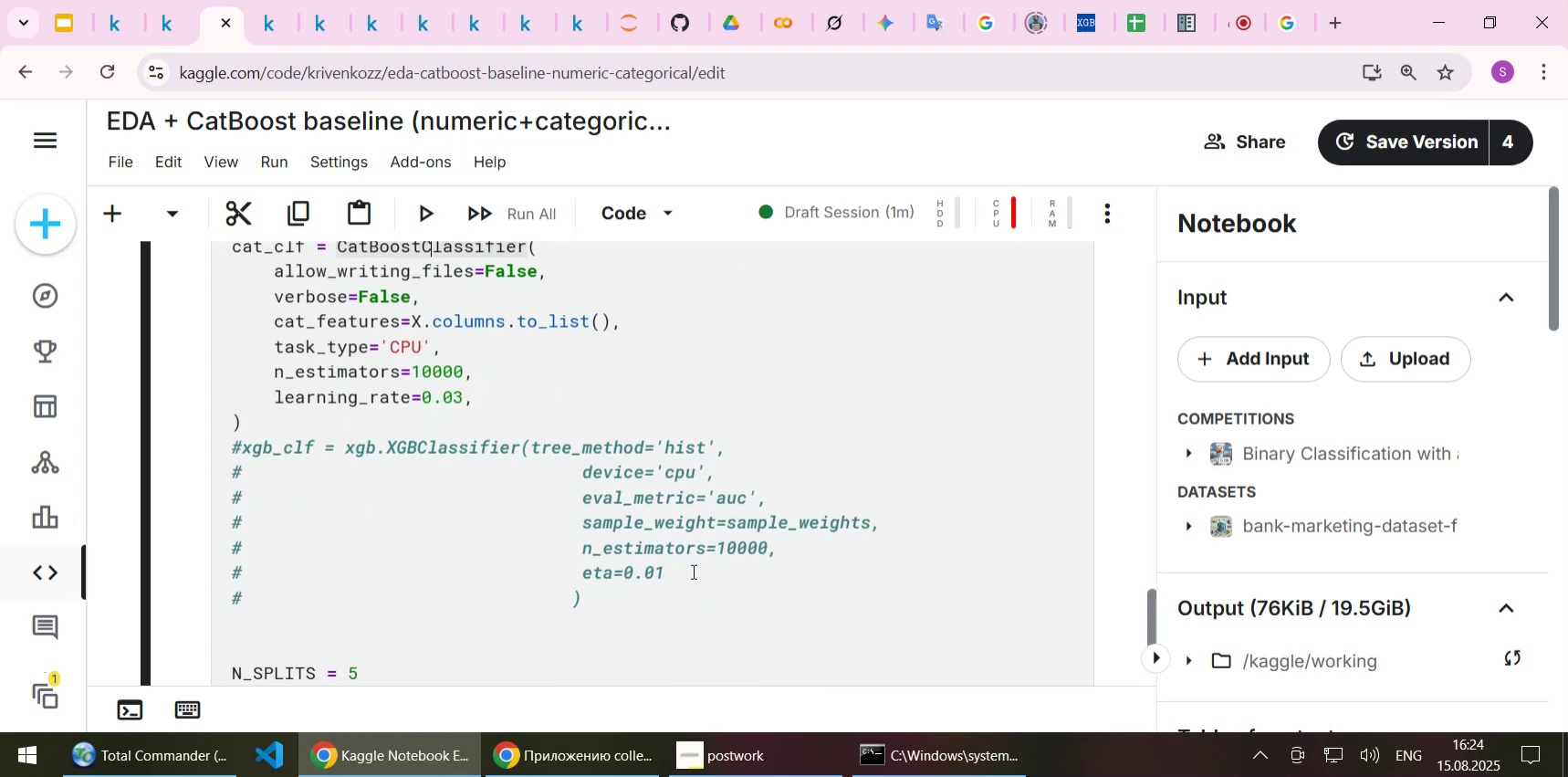 
left_click([692, 571])
 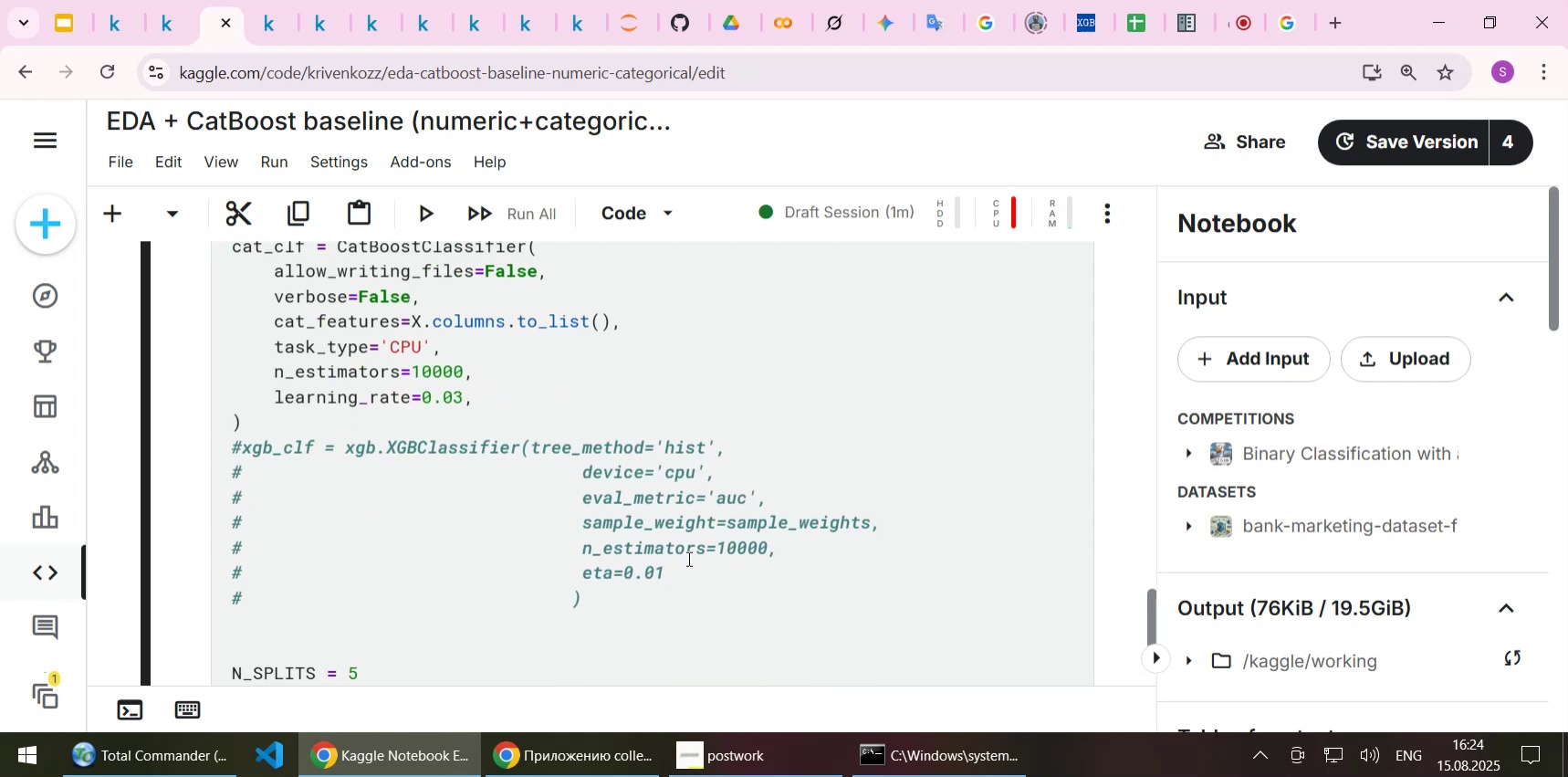 
key(Comma)
 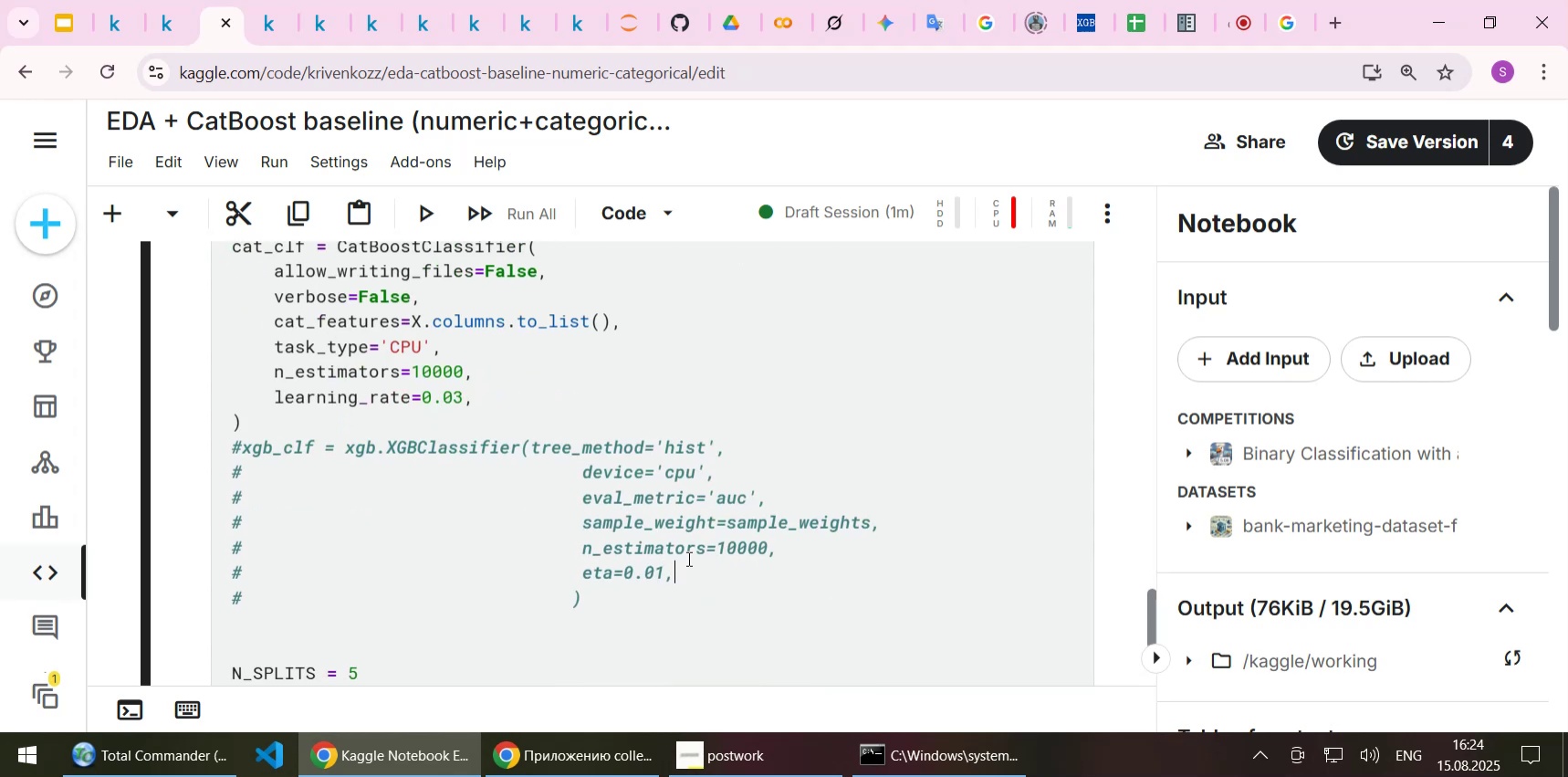 
key(Enter)
 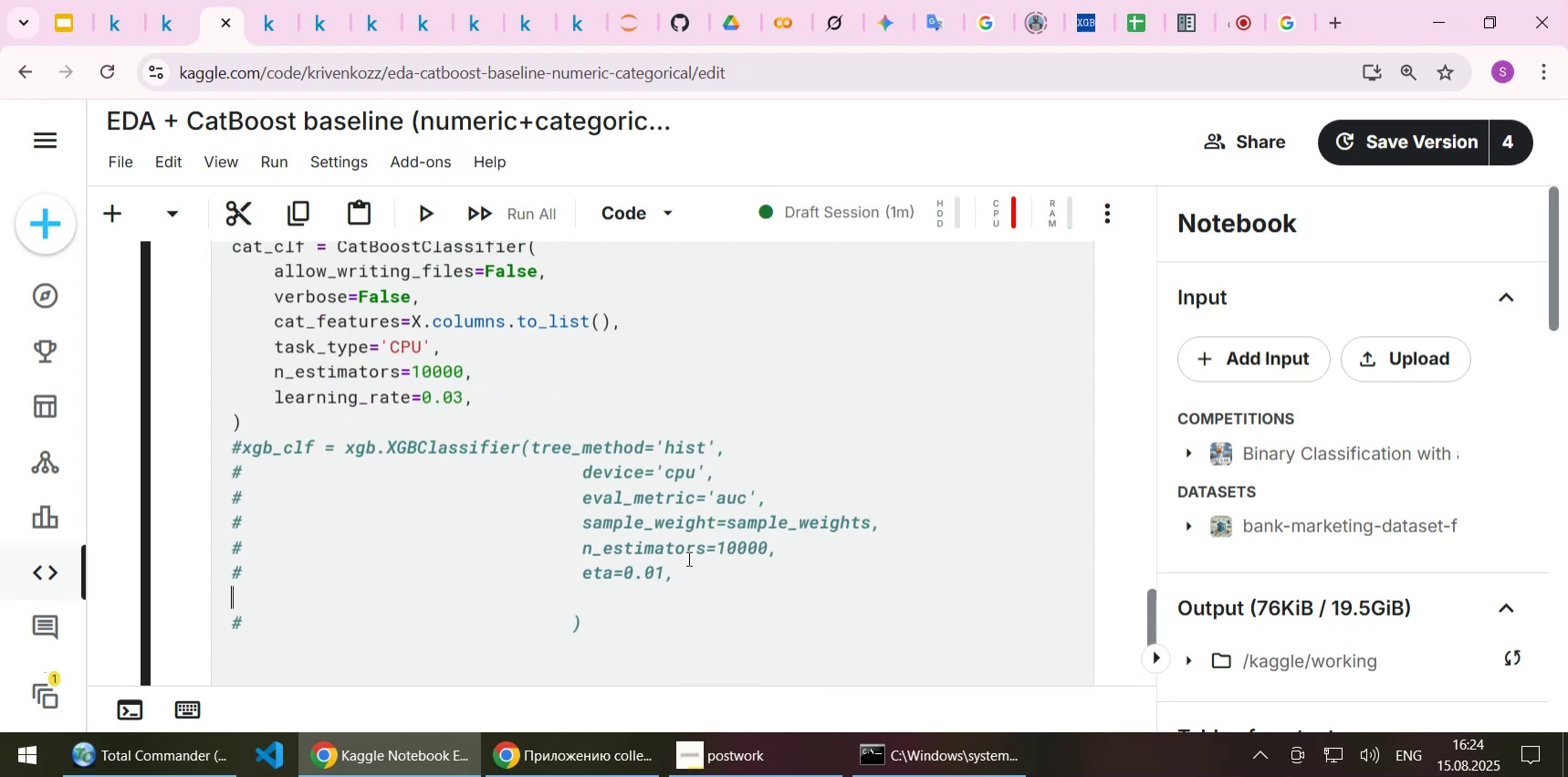 
key(Control+V)
 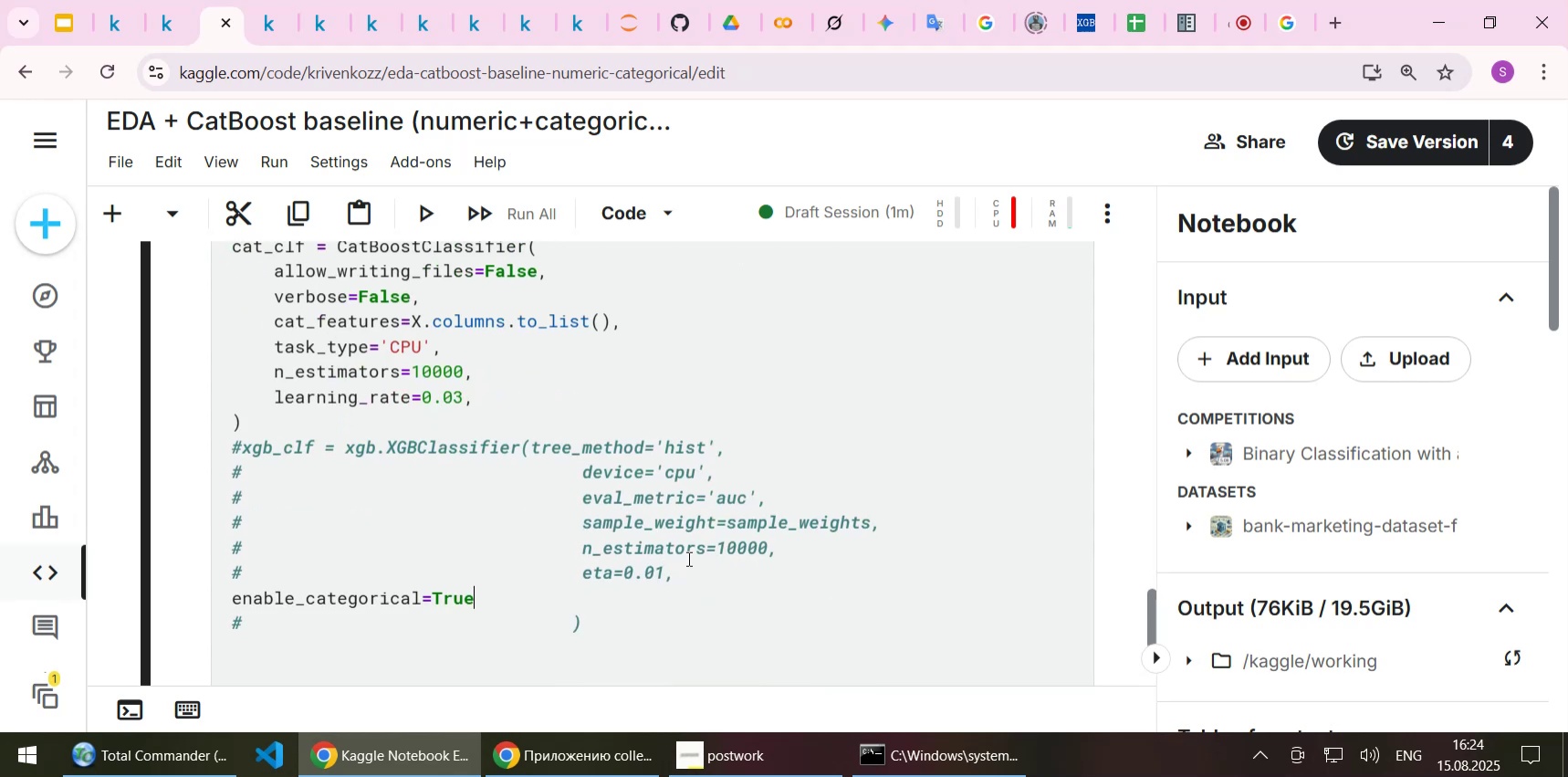 
key(Home)
 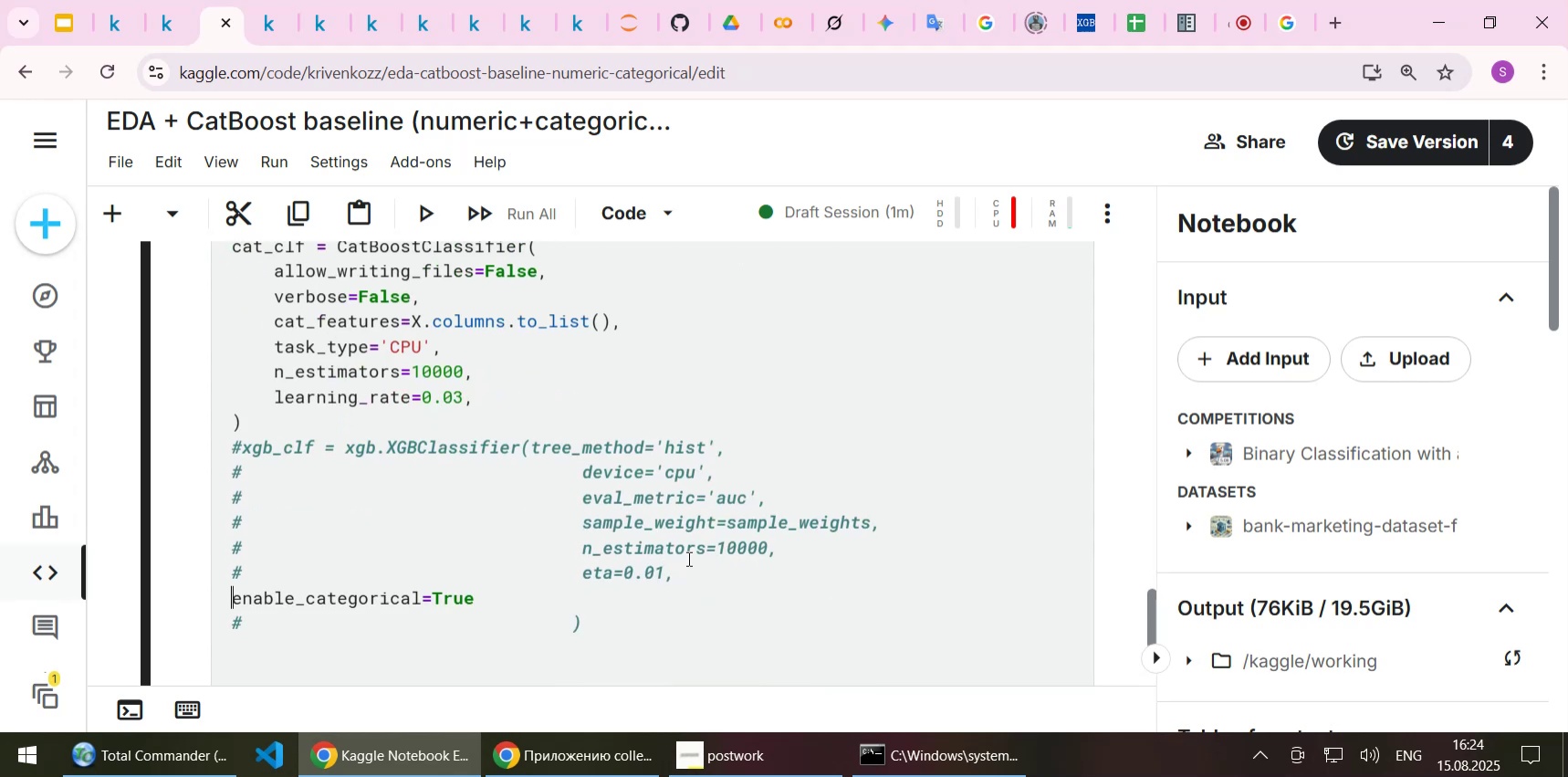 
key(Tab)
 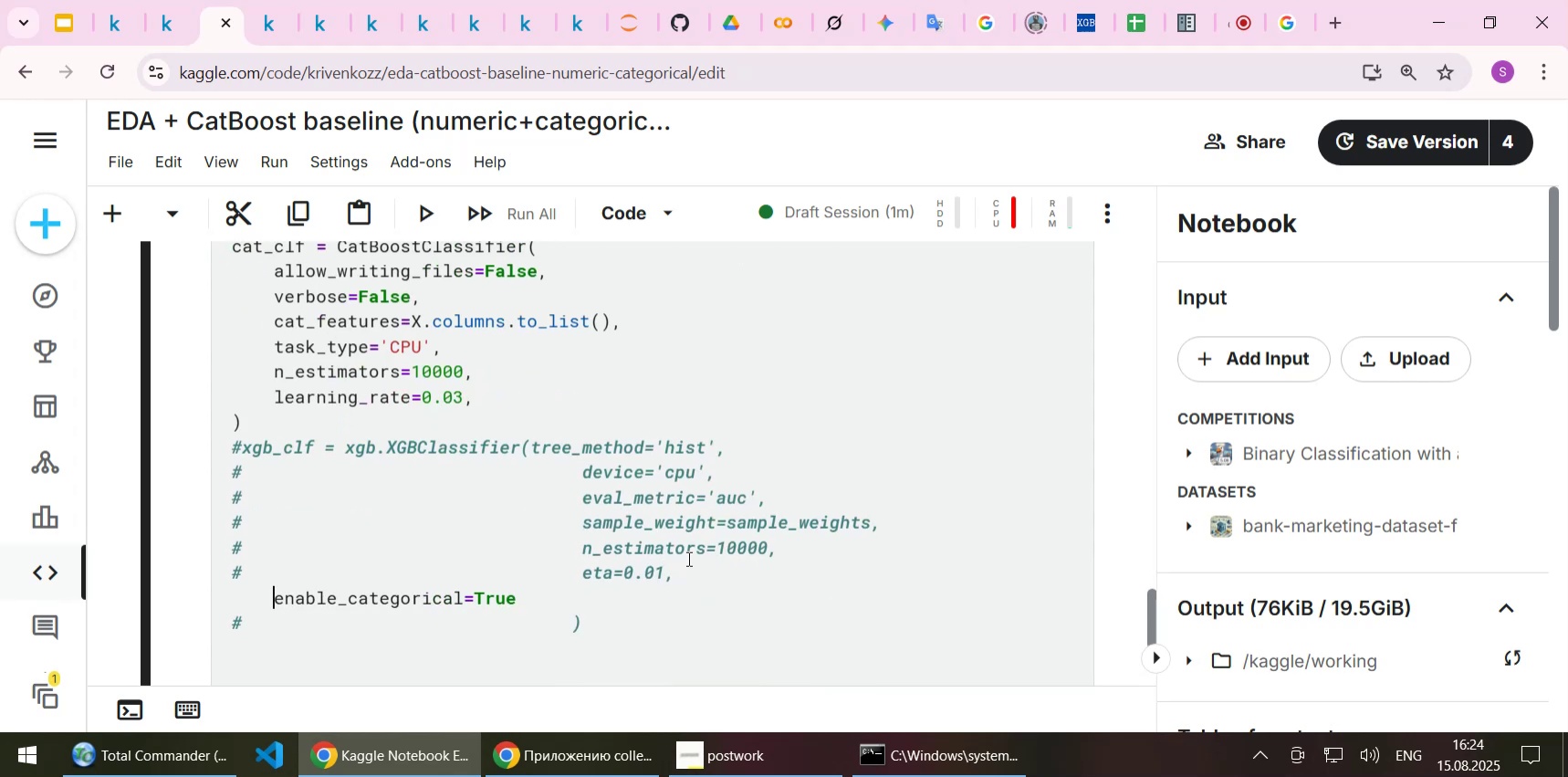 
key(Tab)
 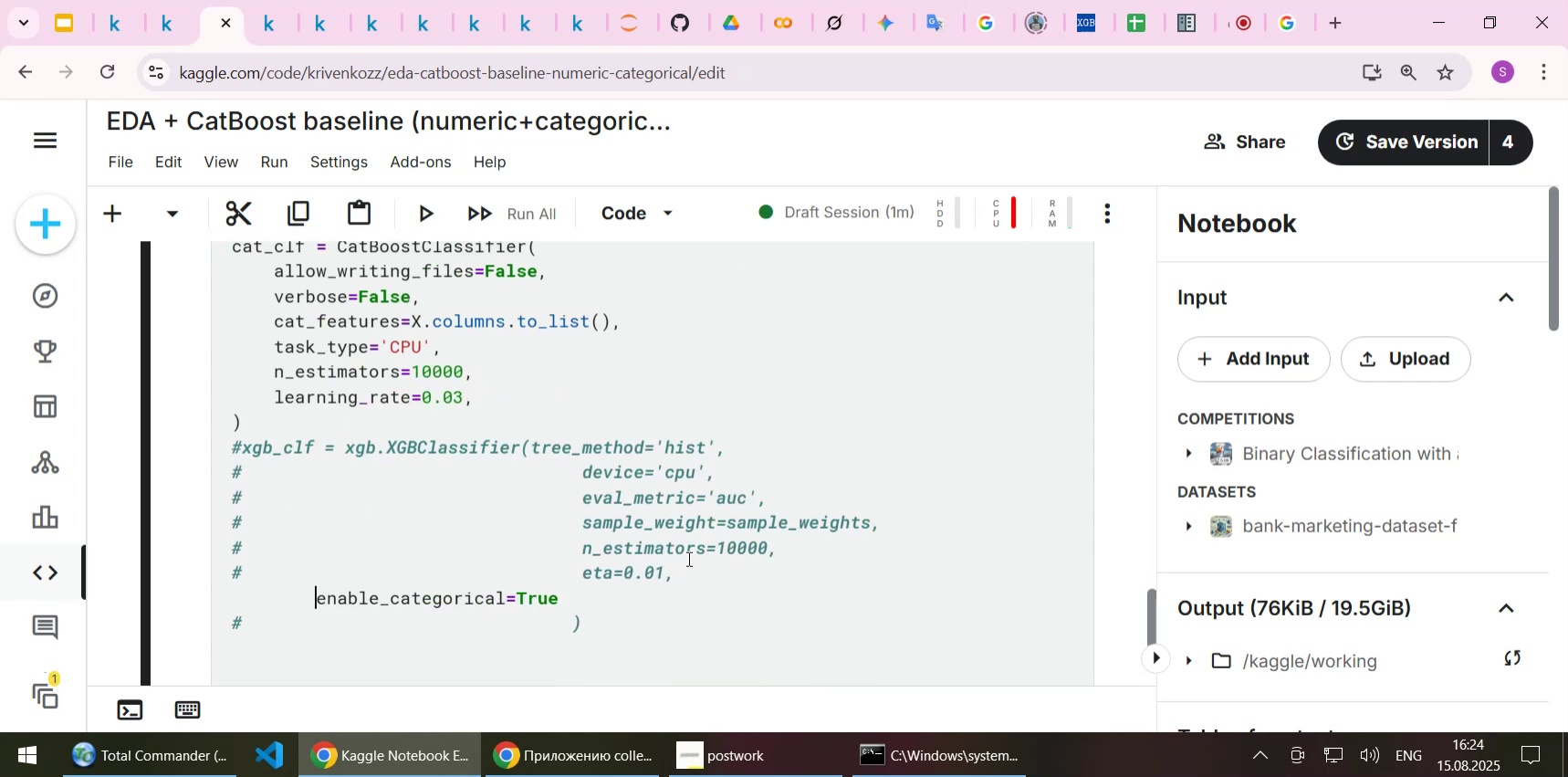 
key(Tab)
 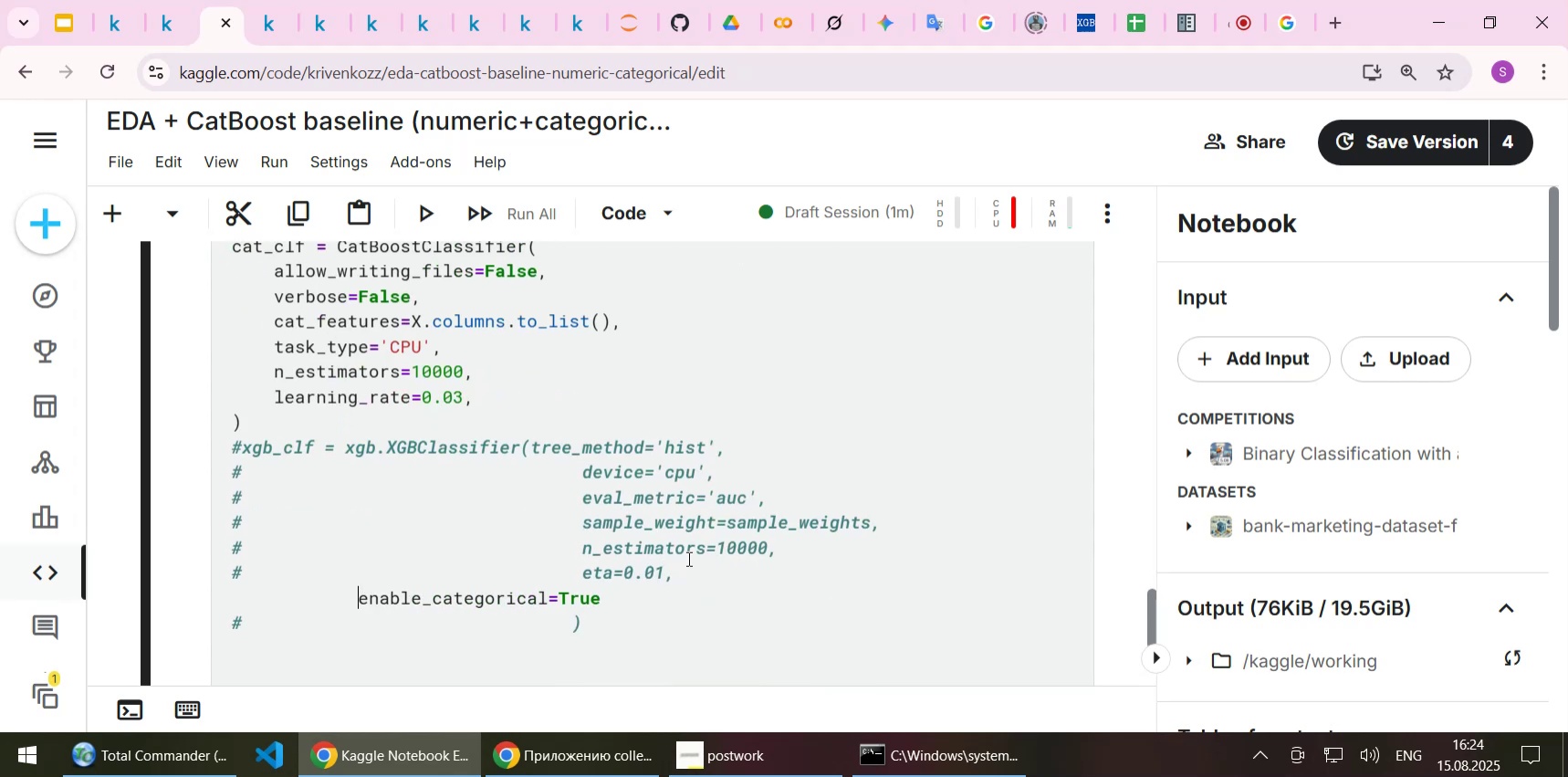 
key(Tab)
 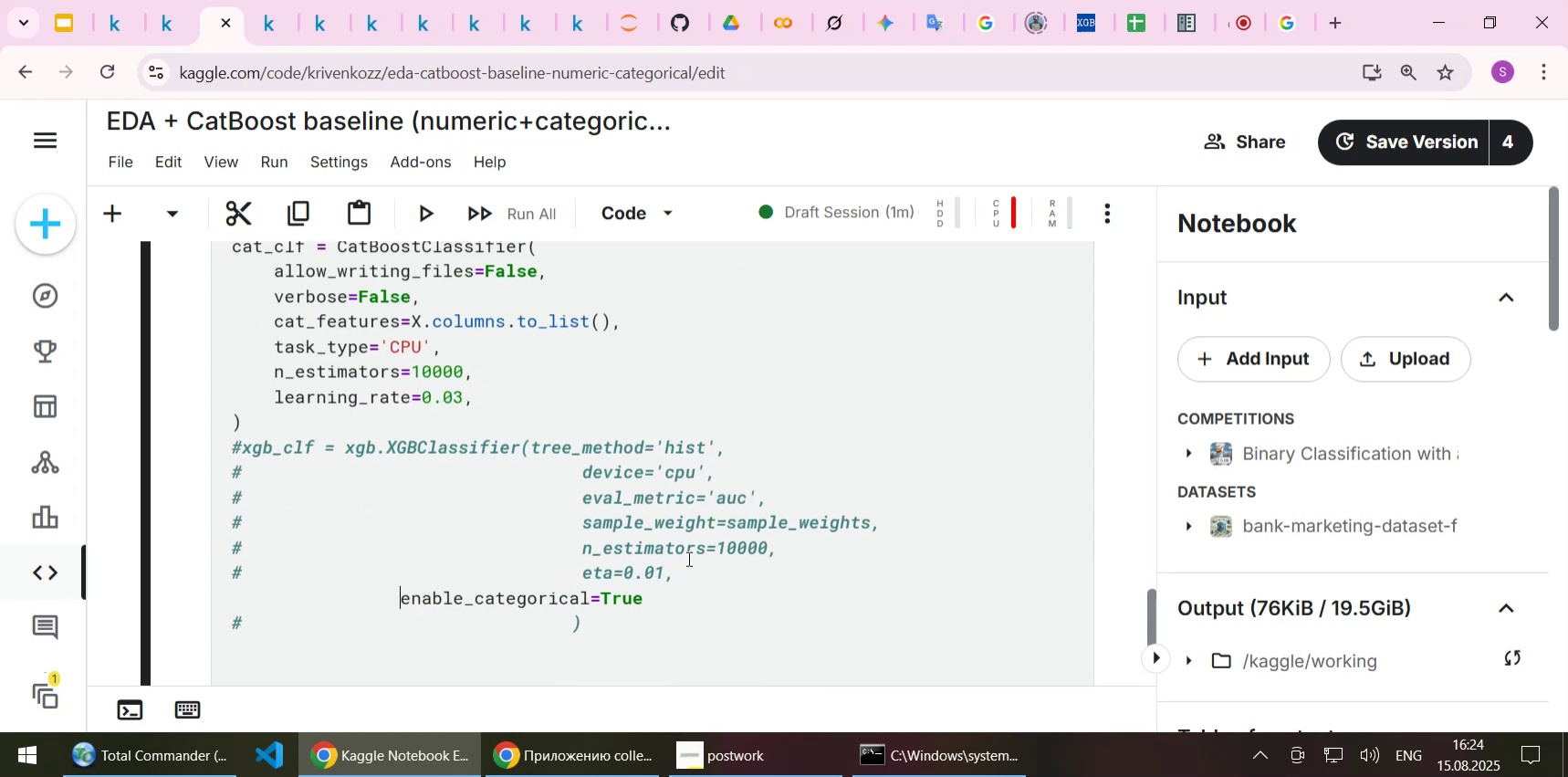 
key(Tab)
 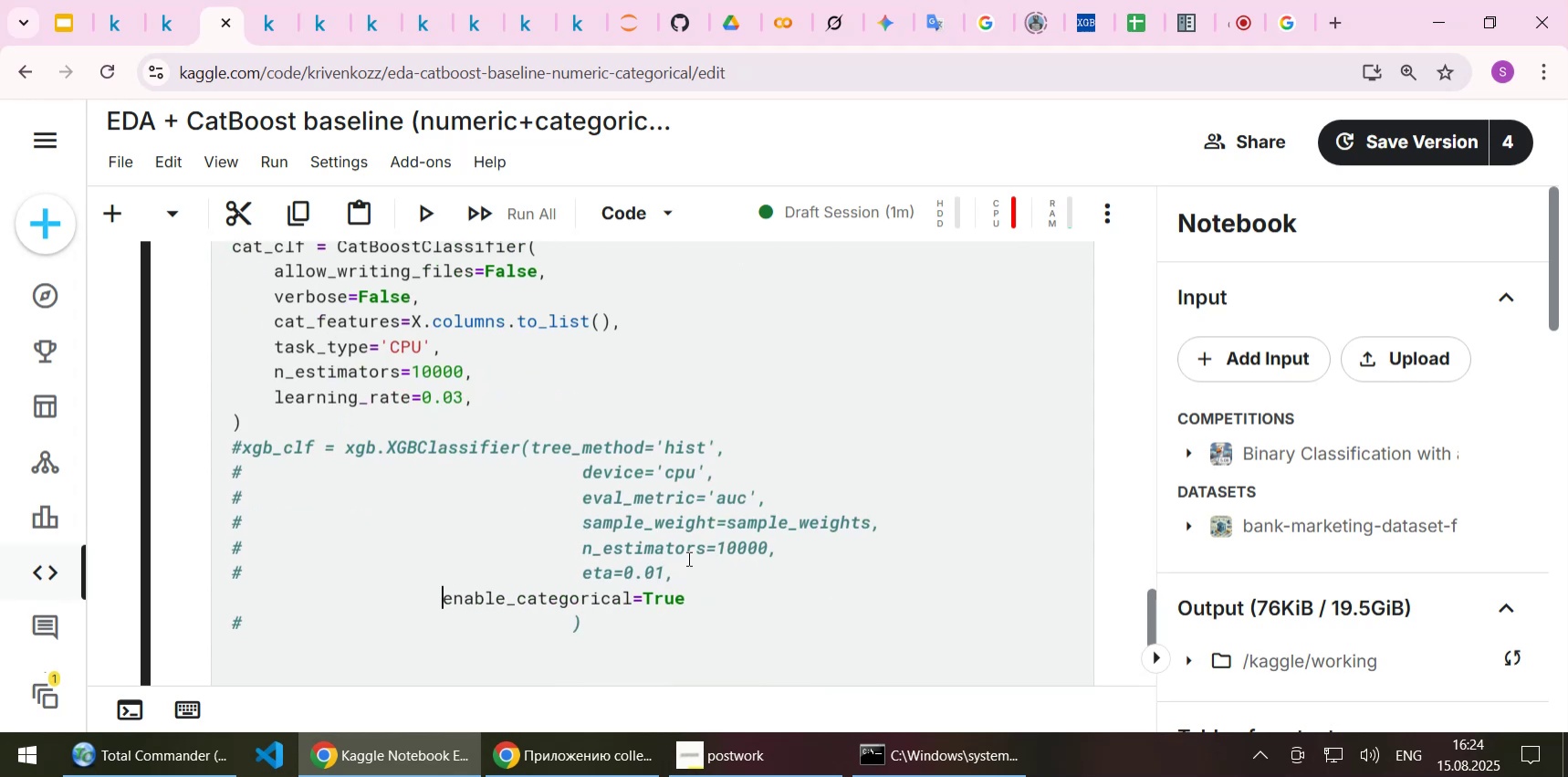 
key(Tab)
 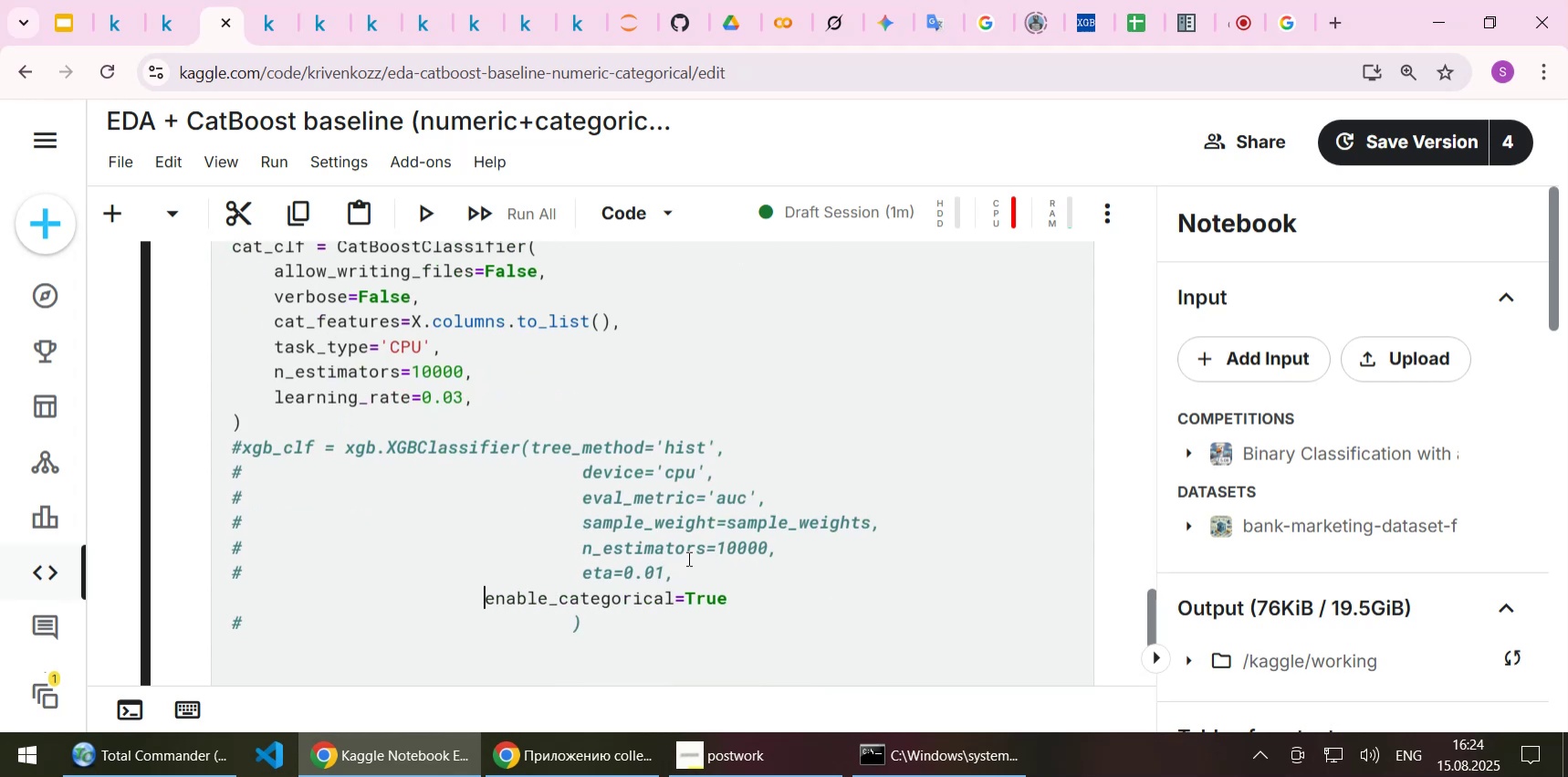 
key(Tab)
 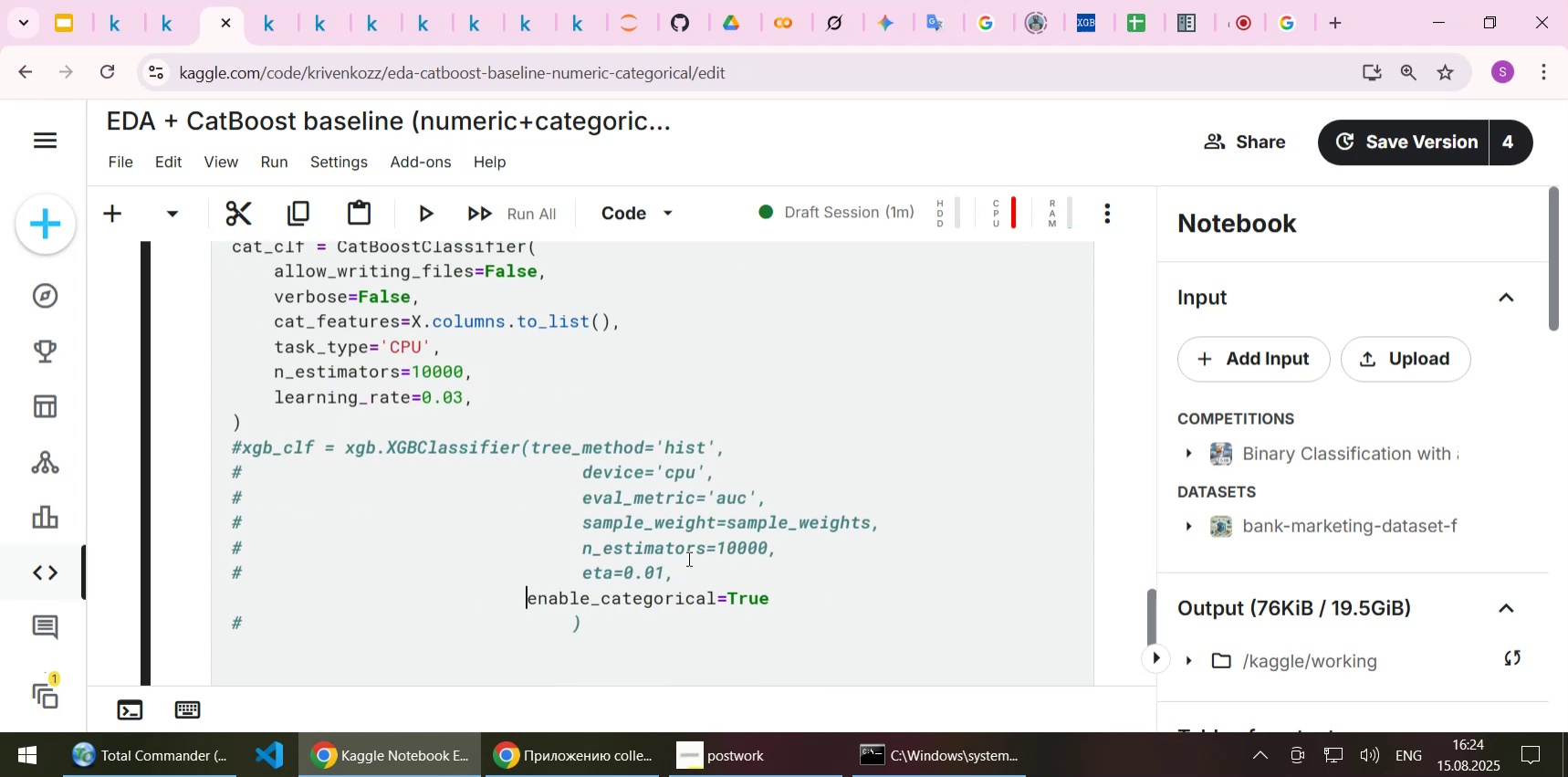 
key(Tab)
 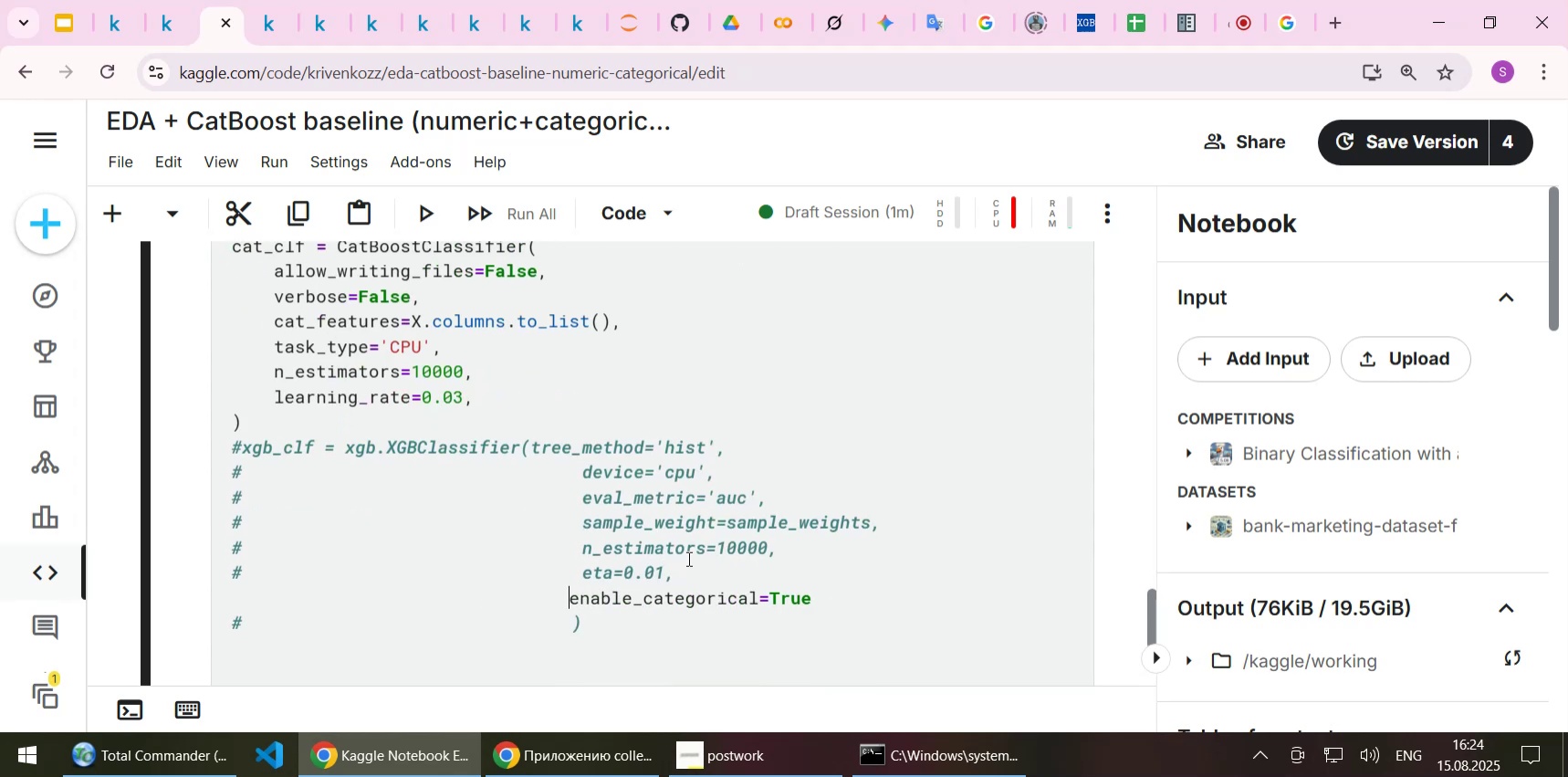 
key(Tab)
 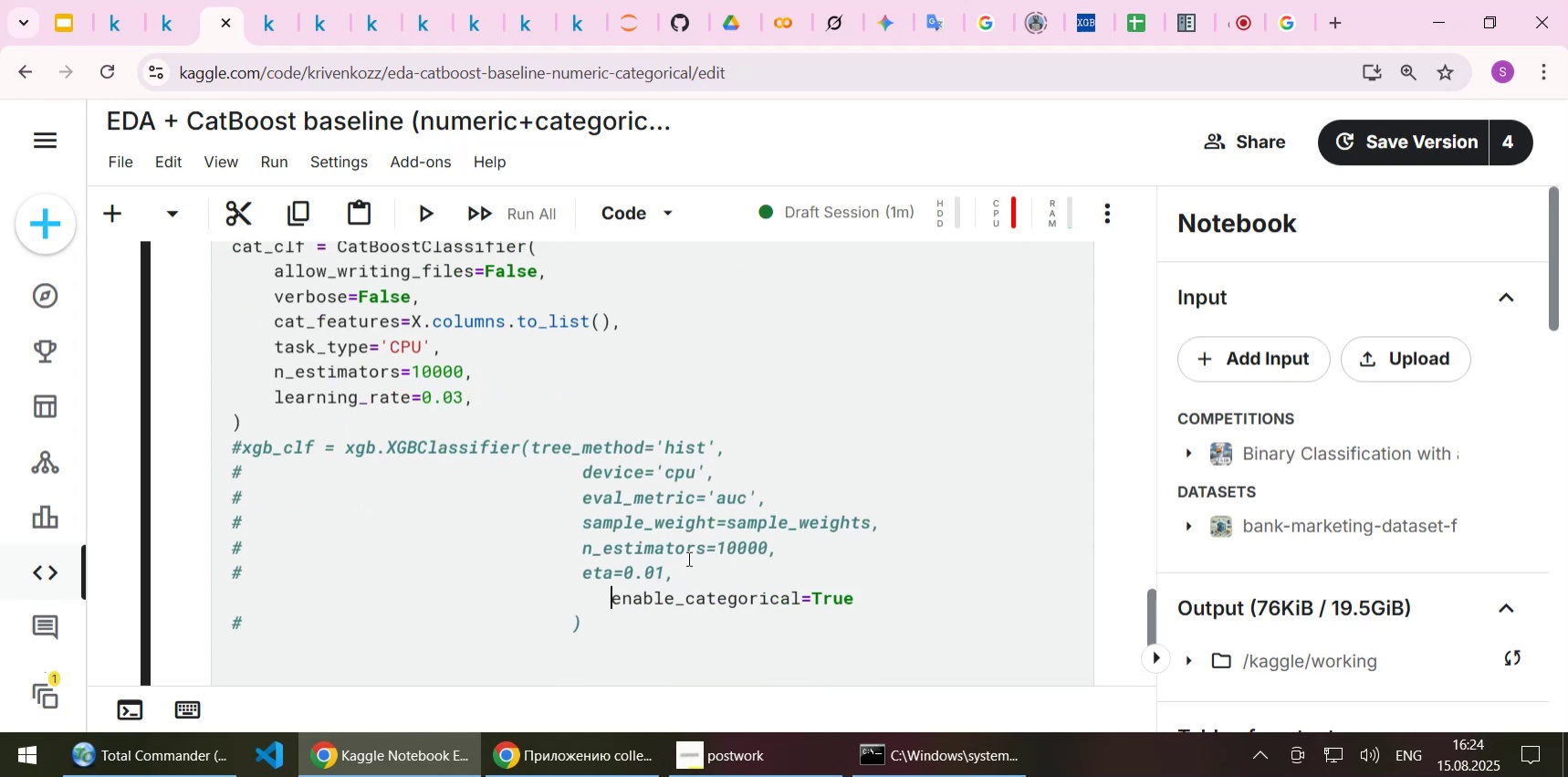 
key(Backspace)
 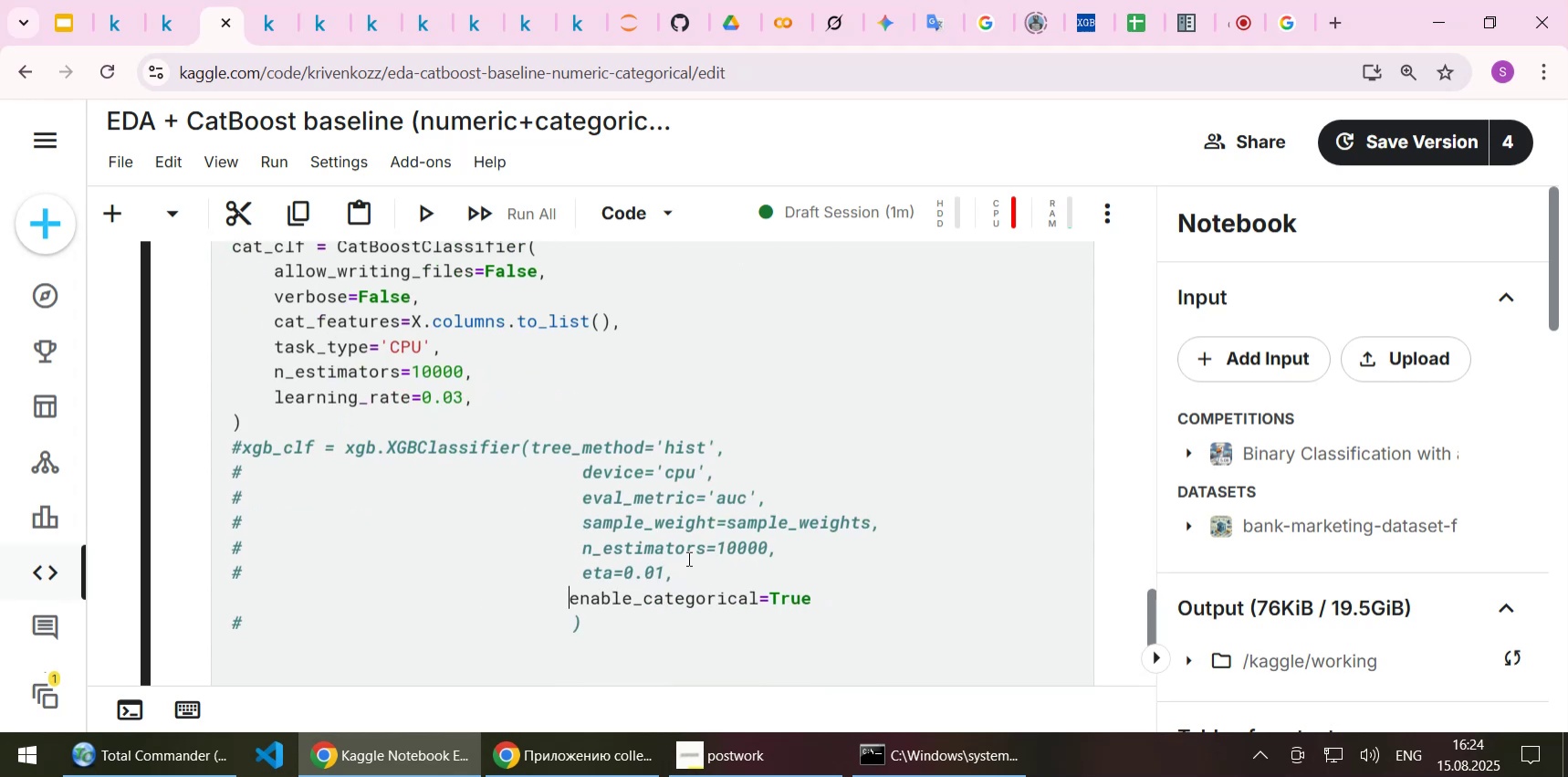 
key(Space)
 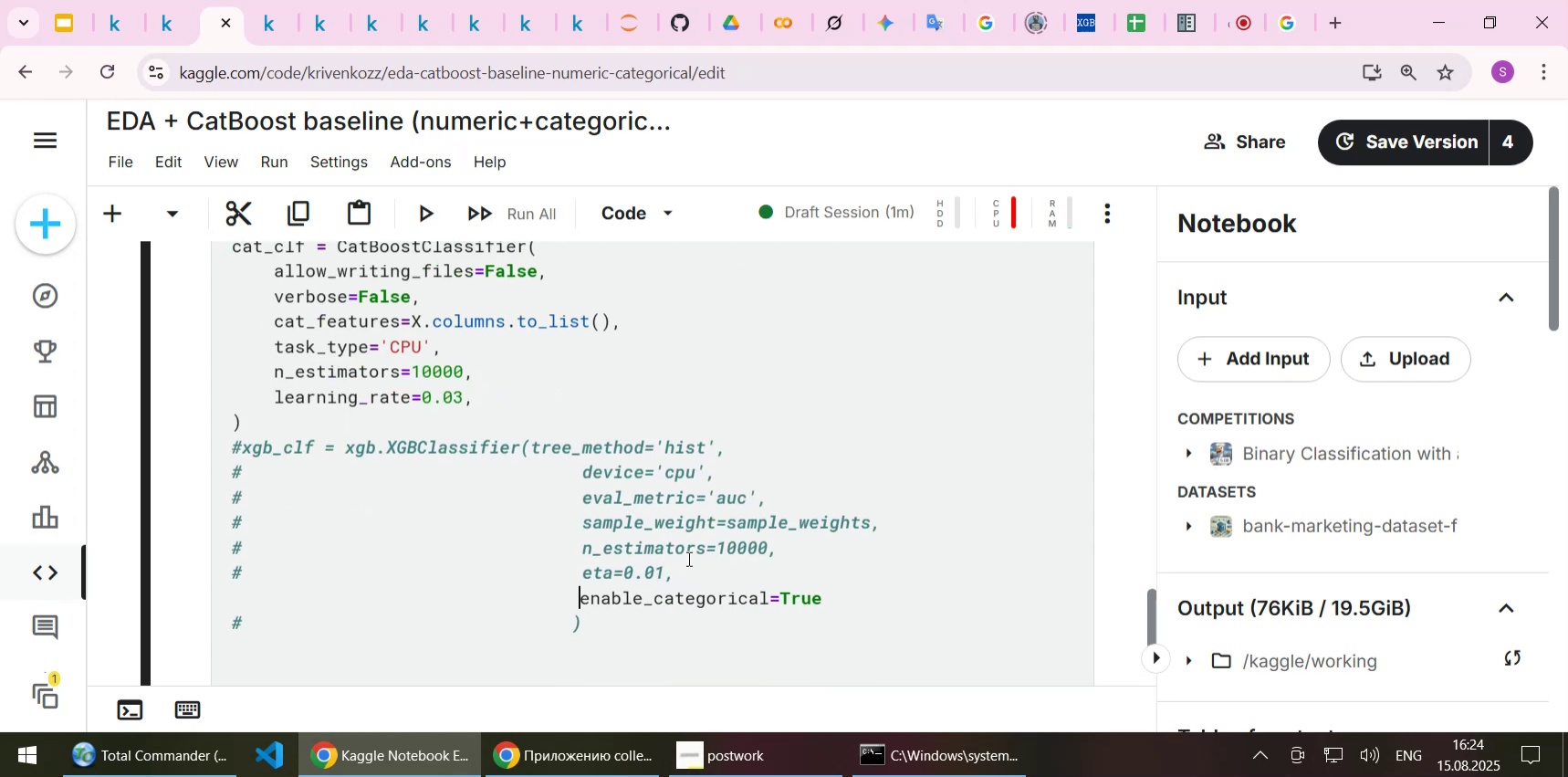 
key(Space)
 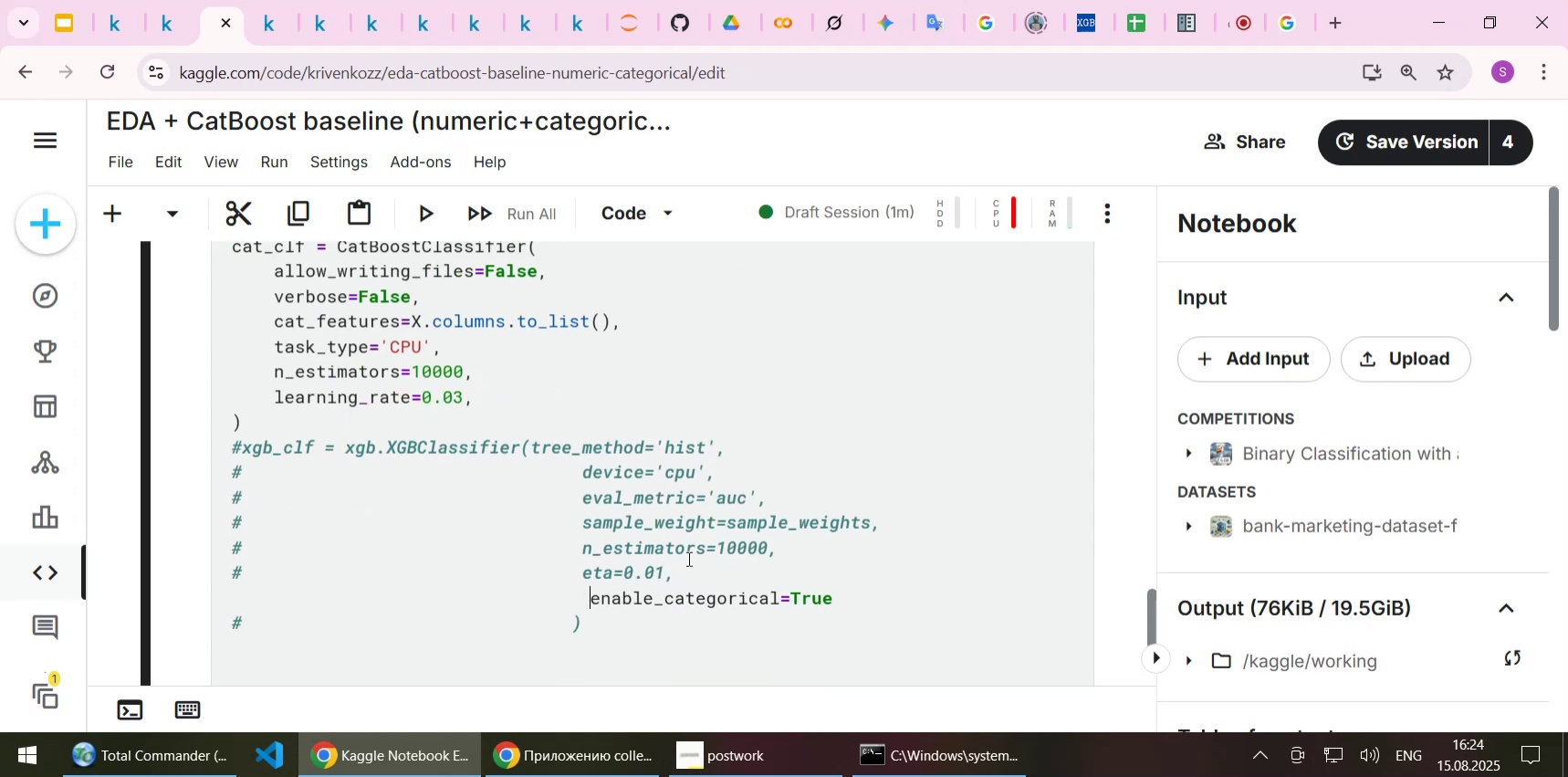 
key(Backspace)
 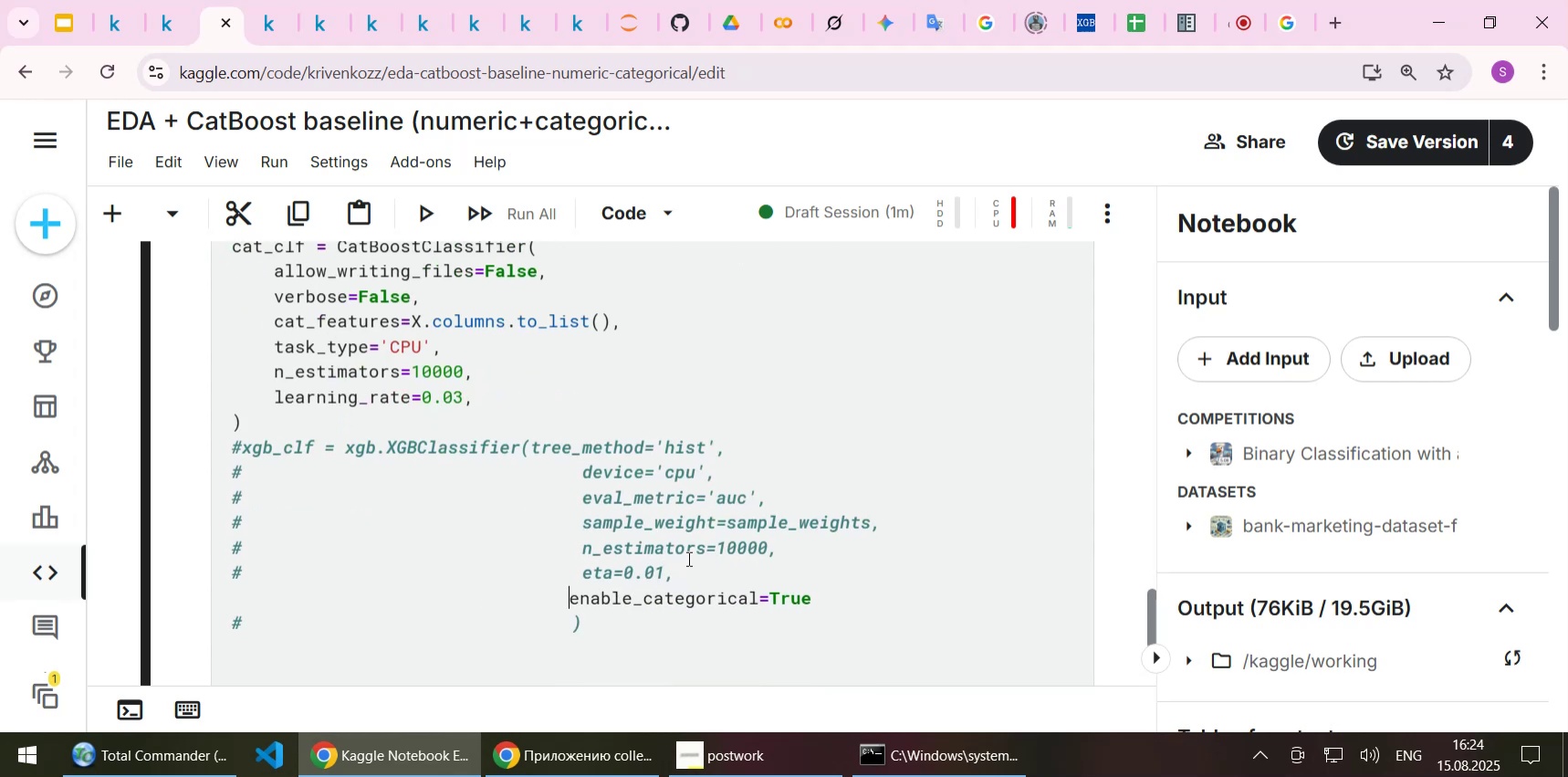 
key(Space)
 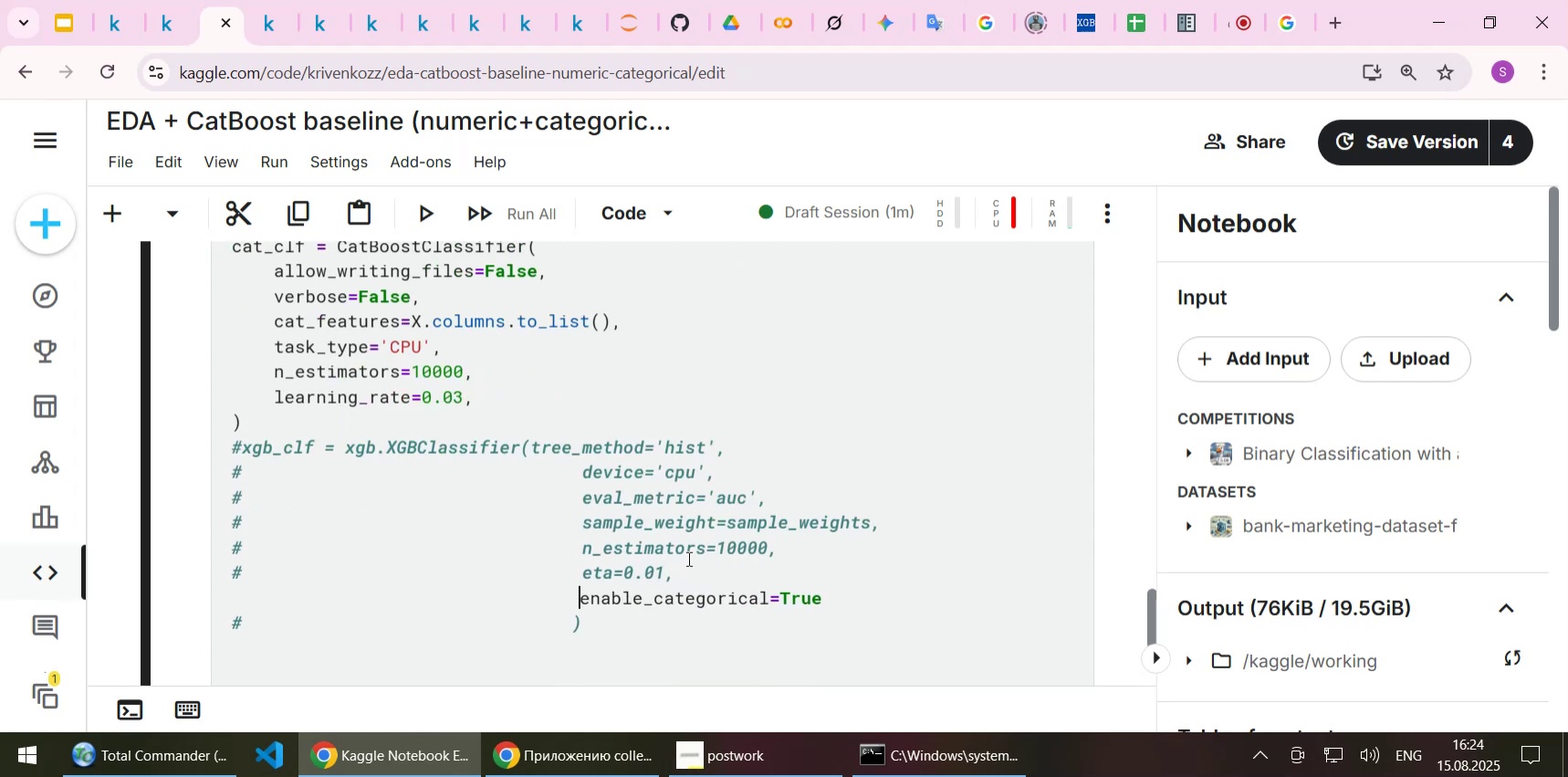 
key(ArrowDown)
 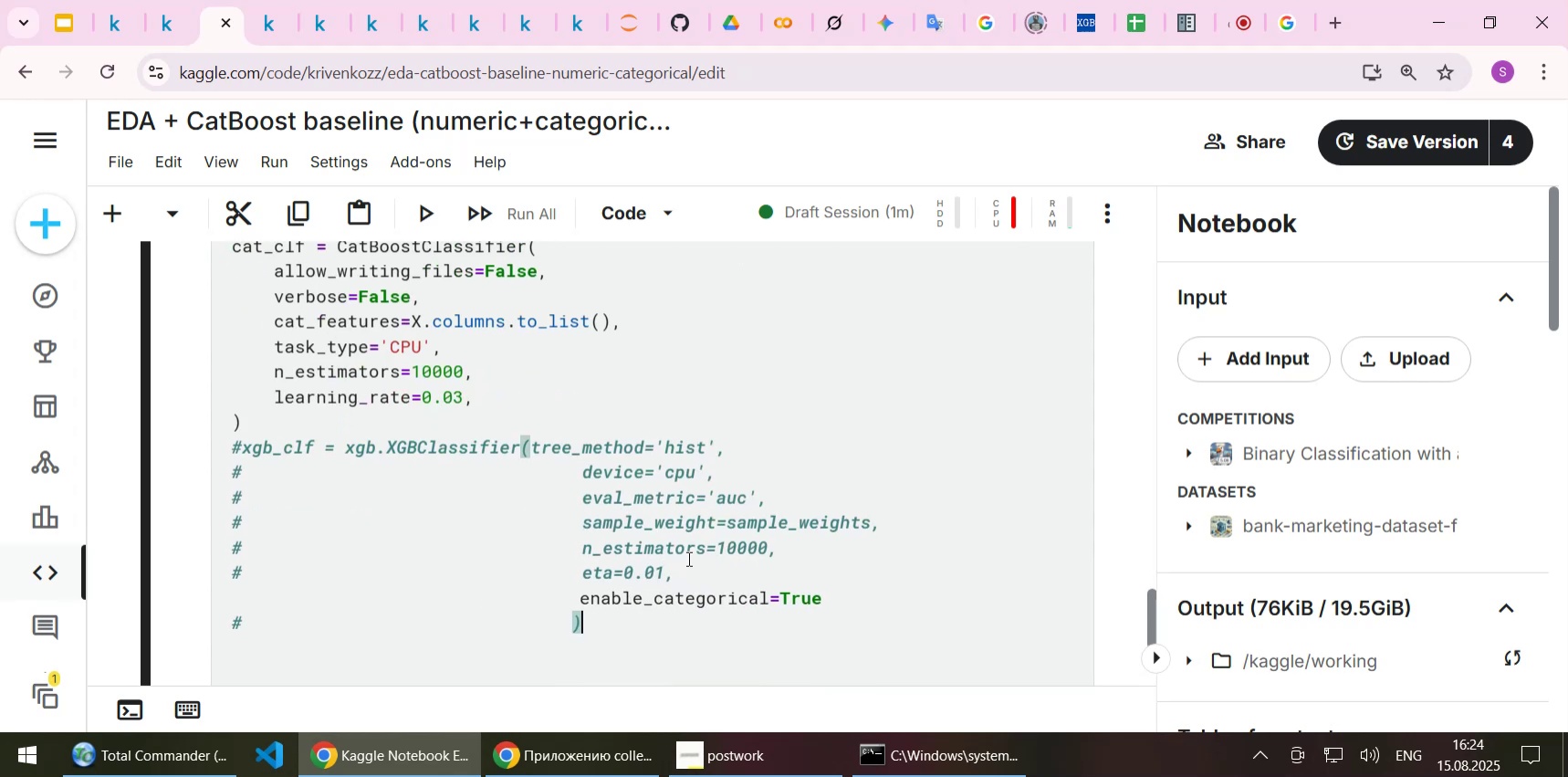 
key(Home)
 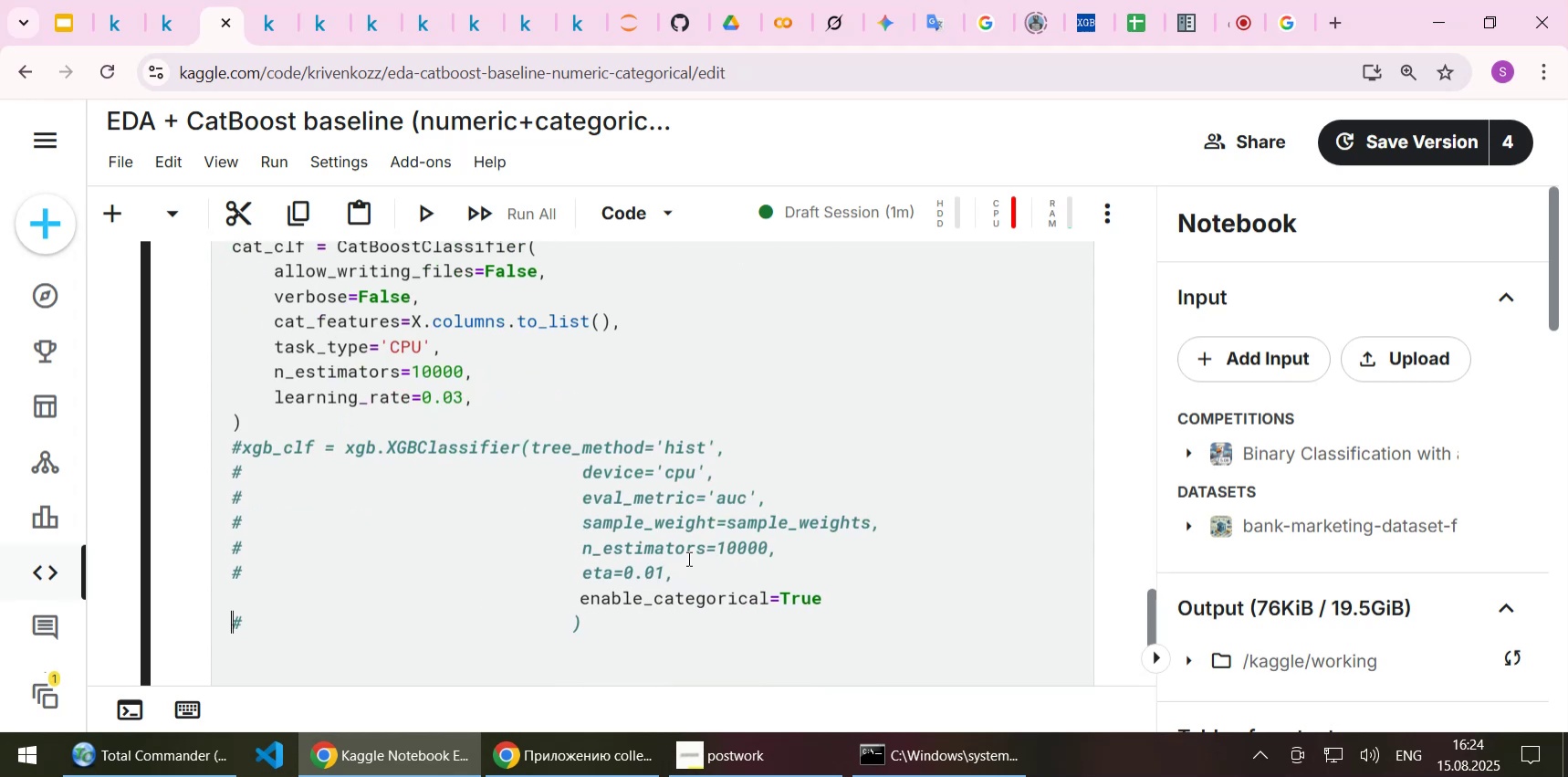 
key(Delete)
 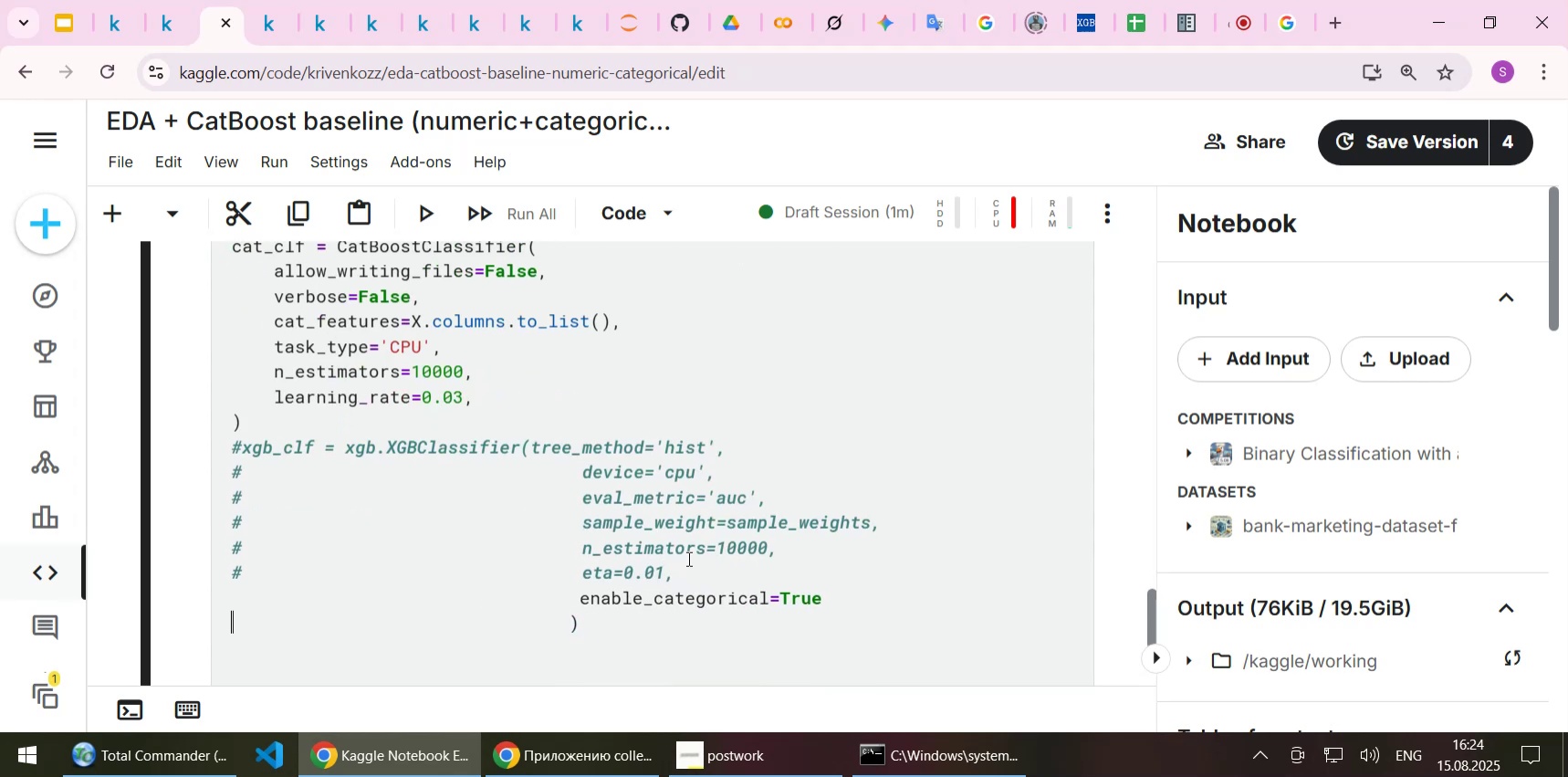 
key(ArrowUp)
 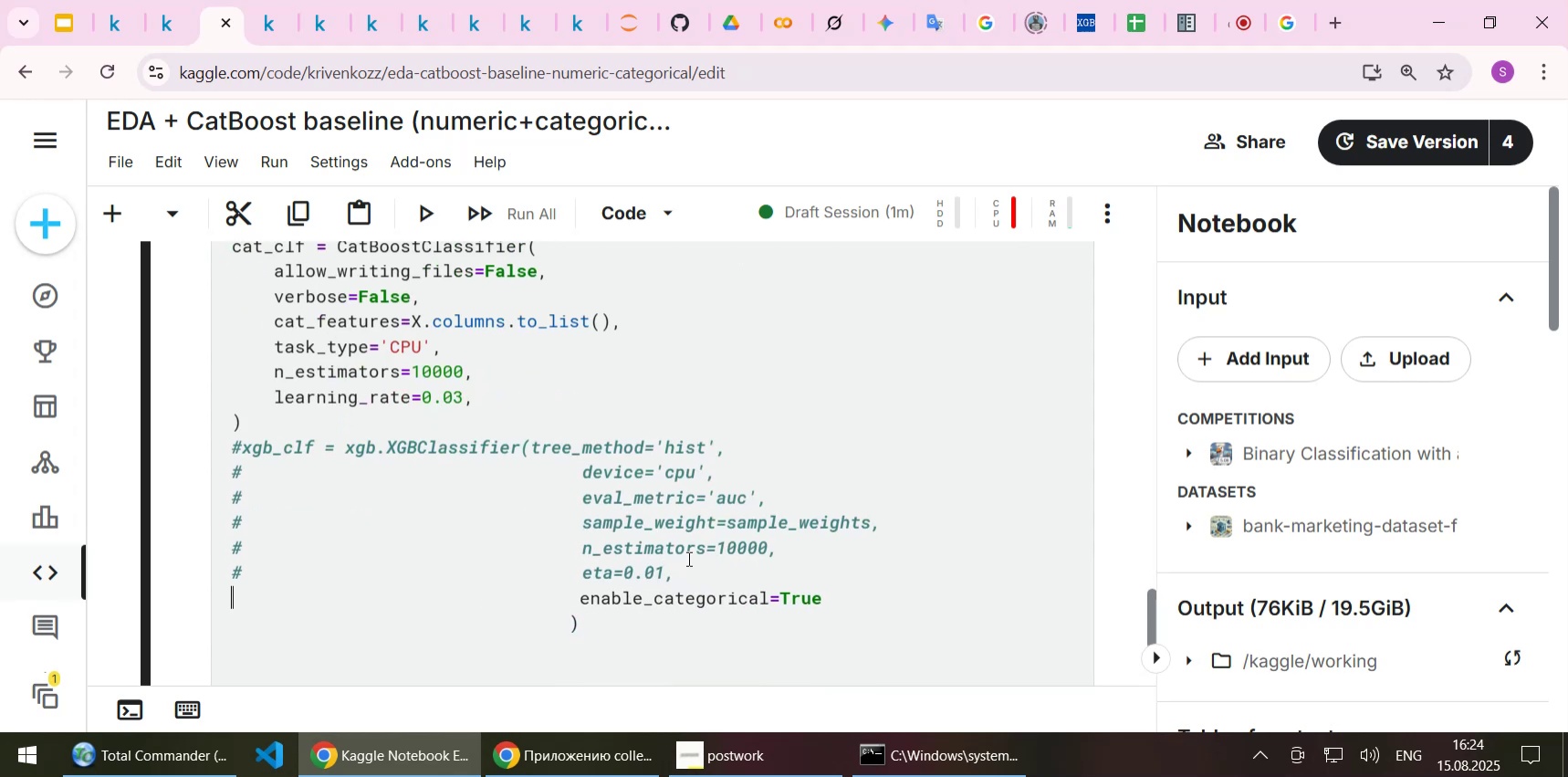 
key(ArrowUp)
 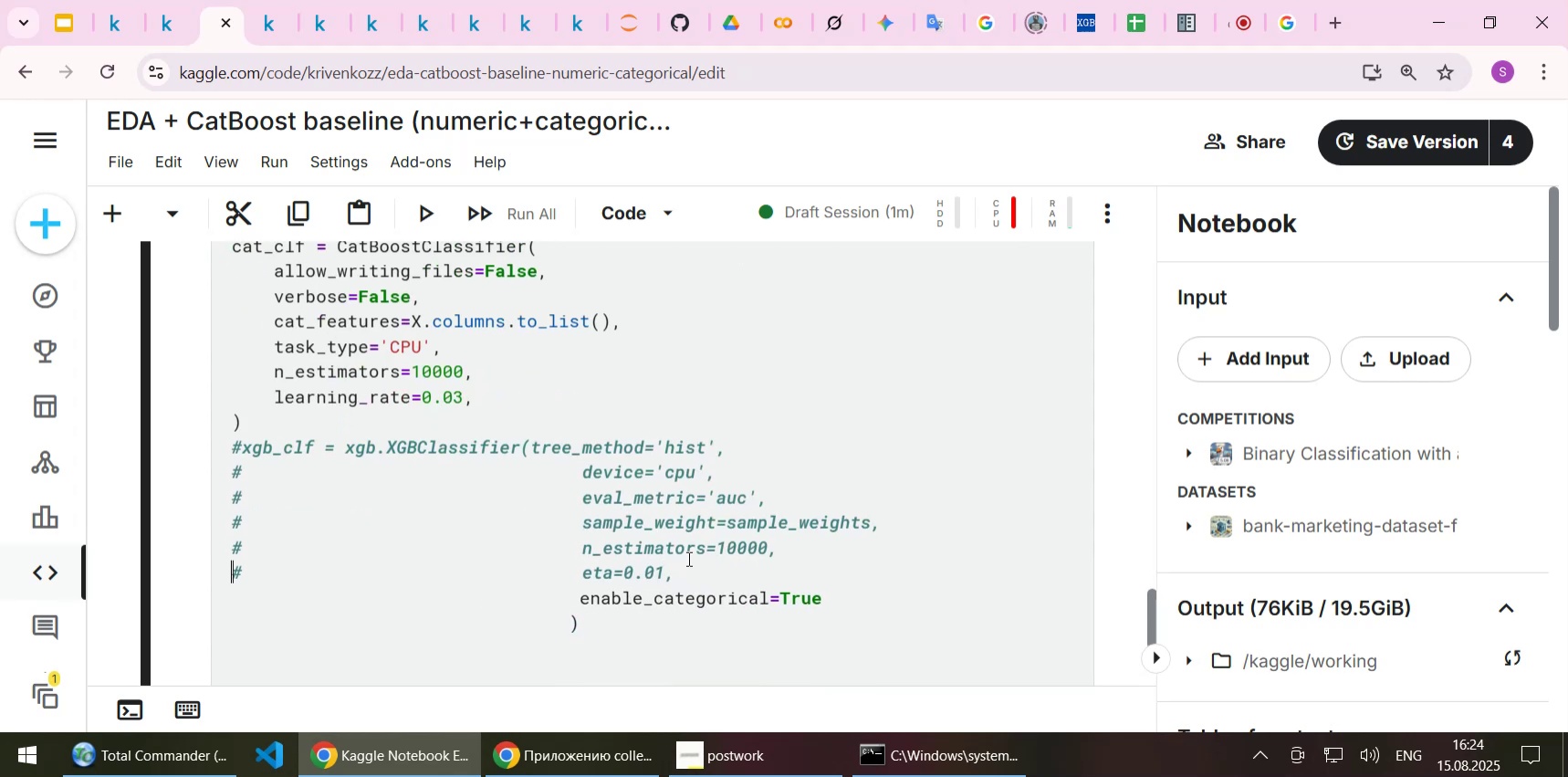 
key(Delete)
 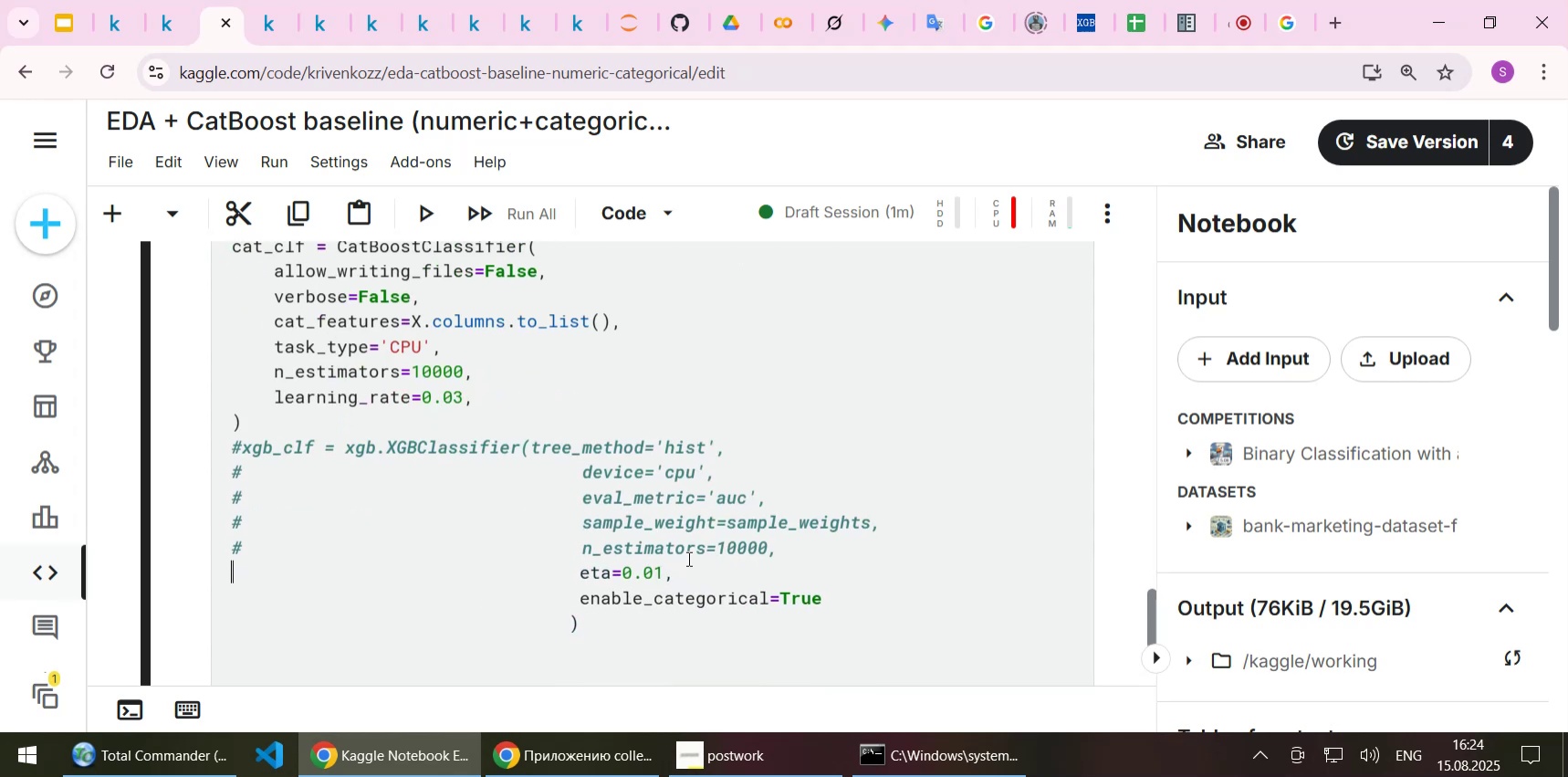 
key(ArrowUp)
 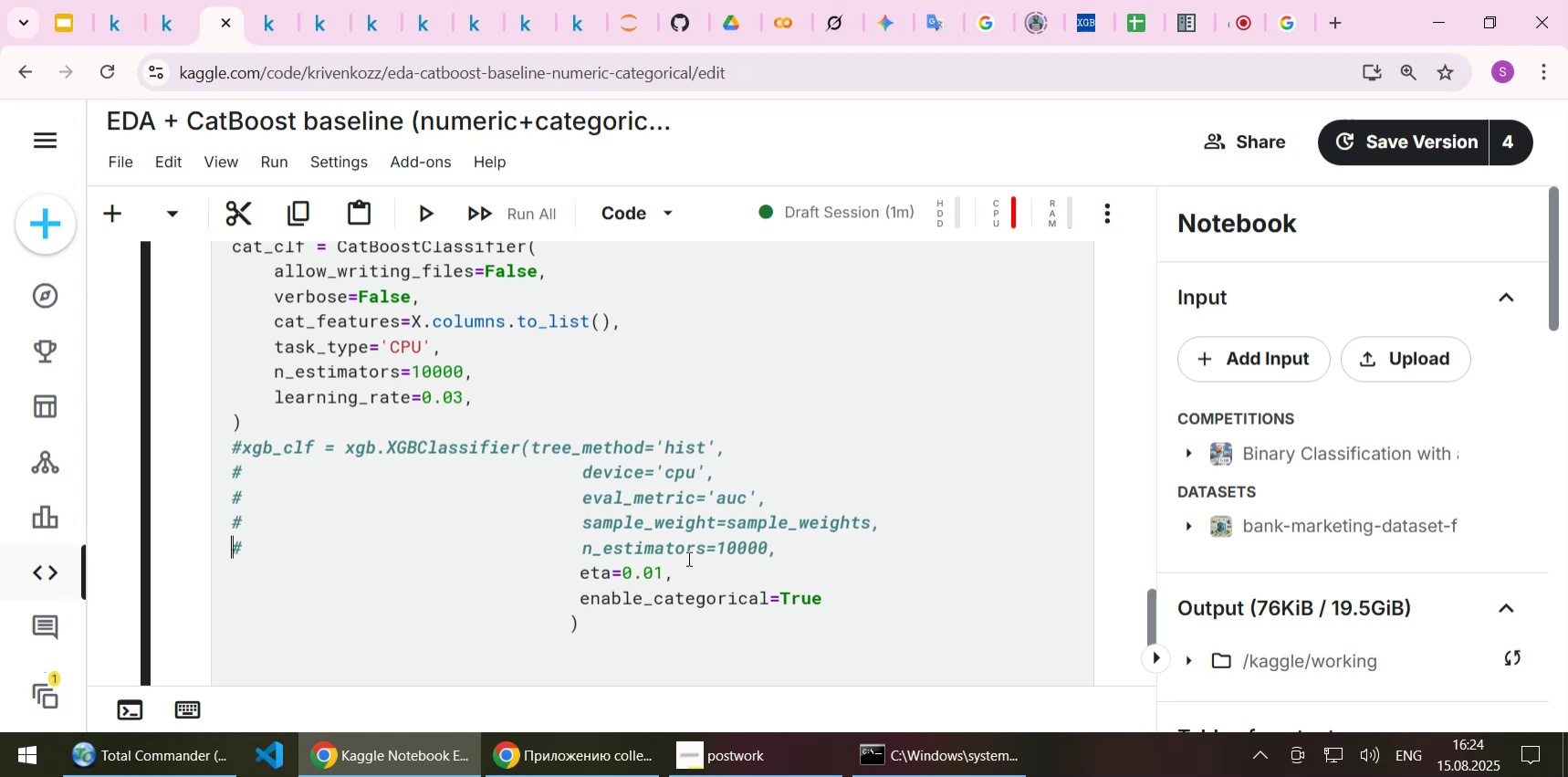 
key(Delete)
 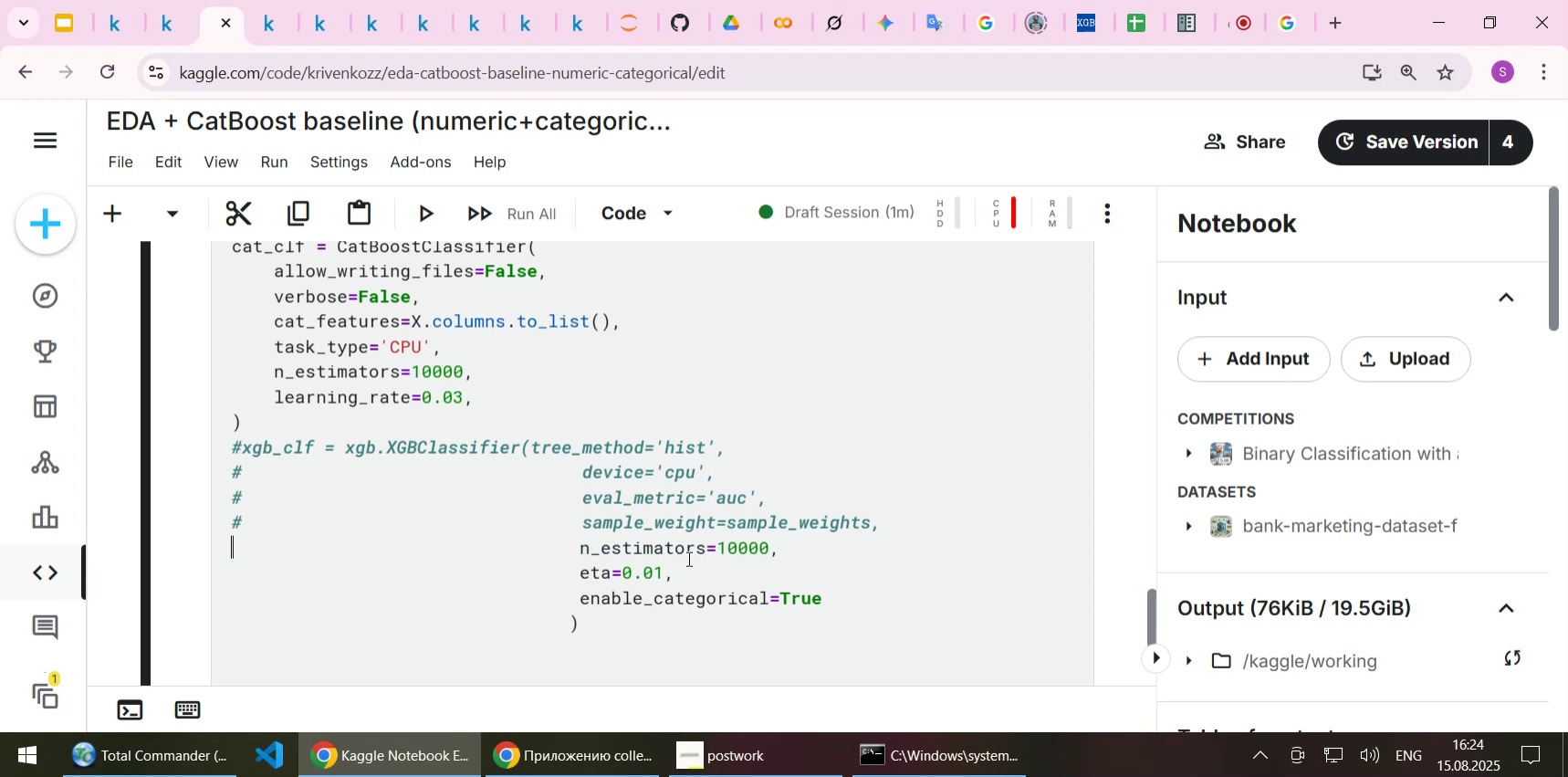 
key(ArrowUp)
 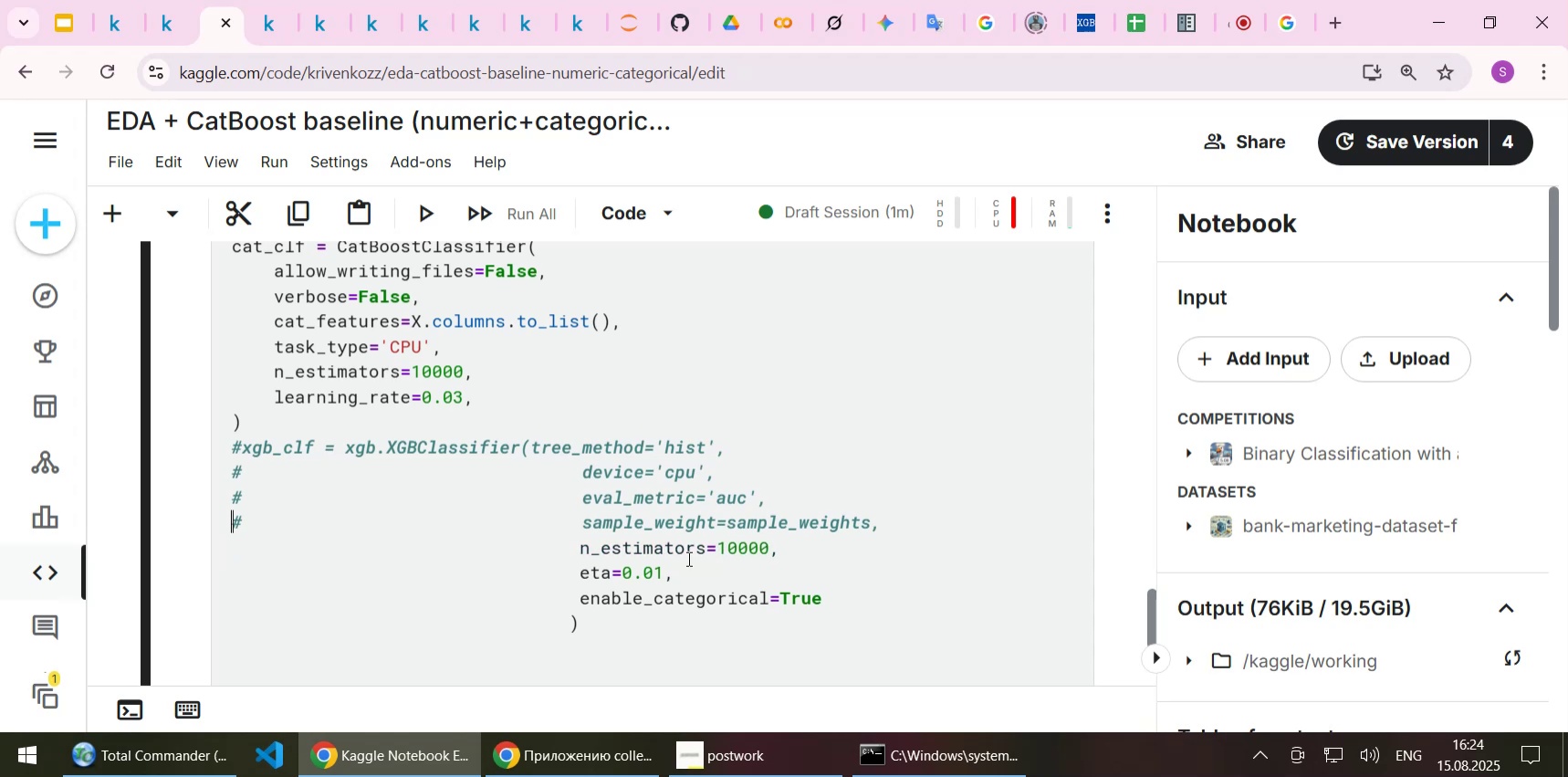 
key(Delete)
 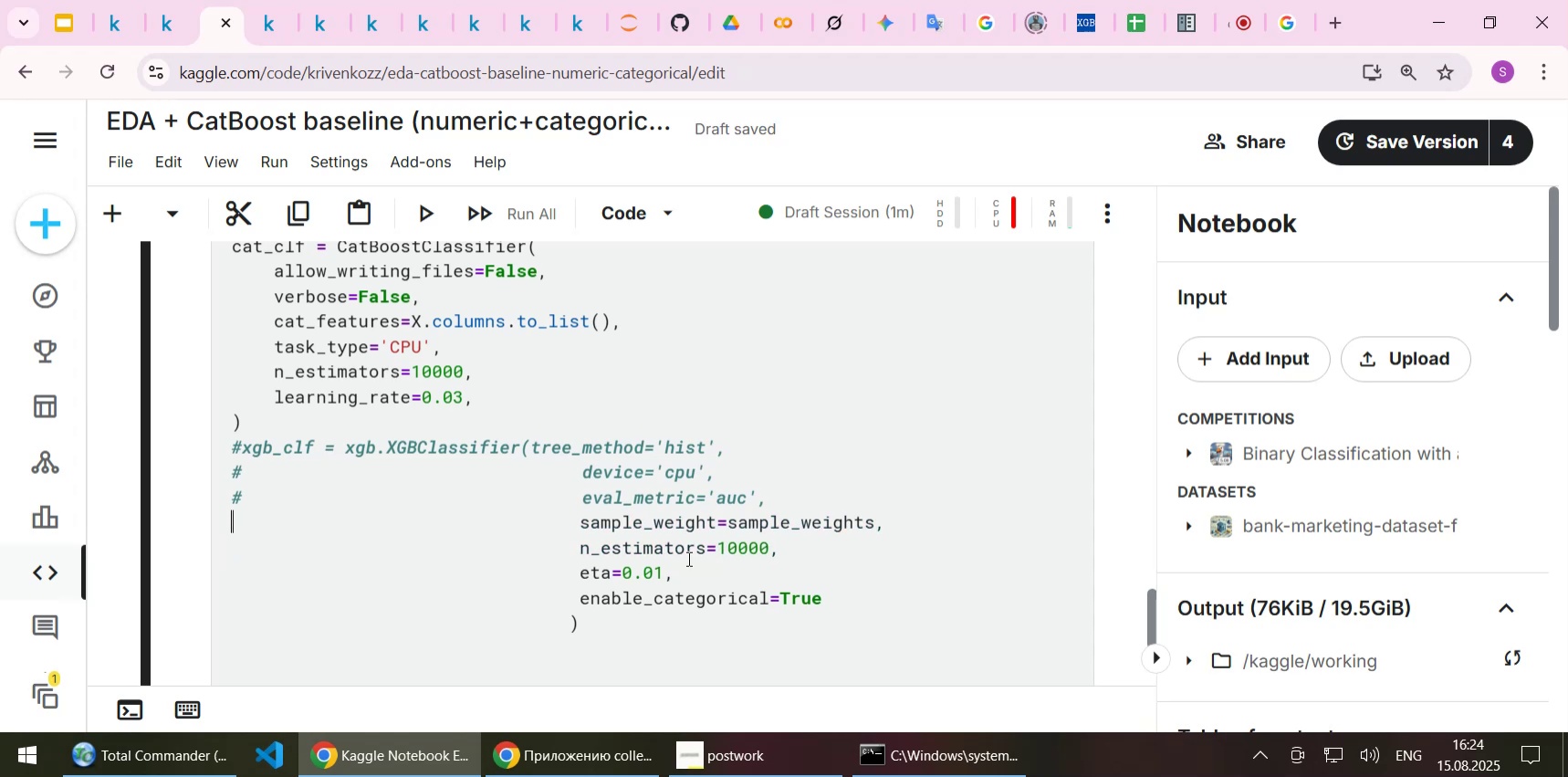 
key(ArrowUp)
 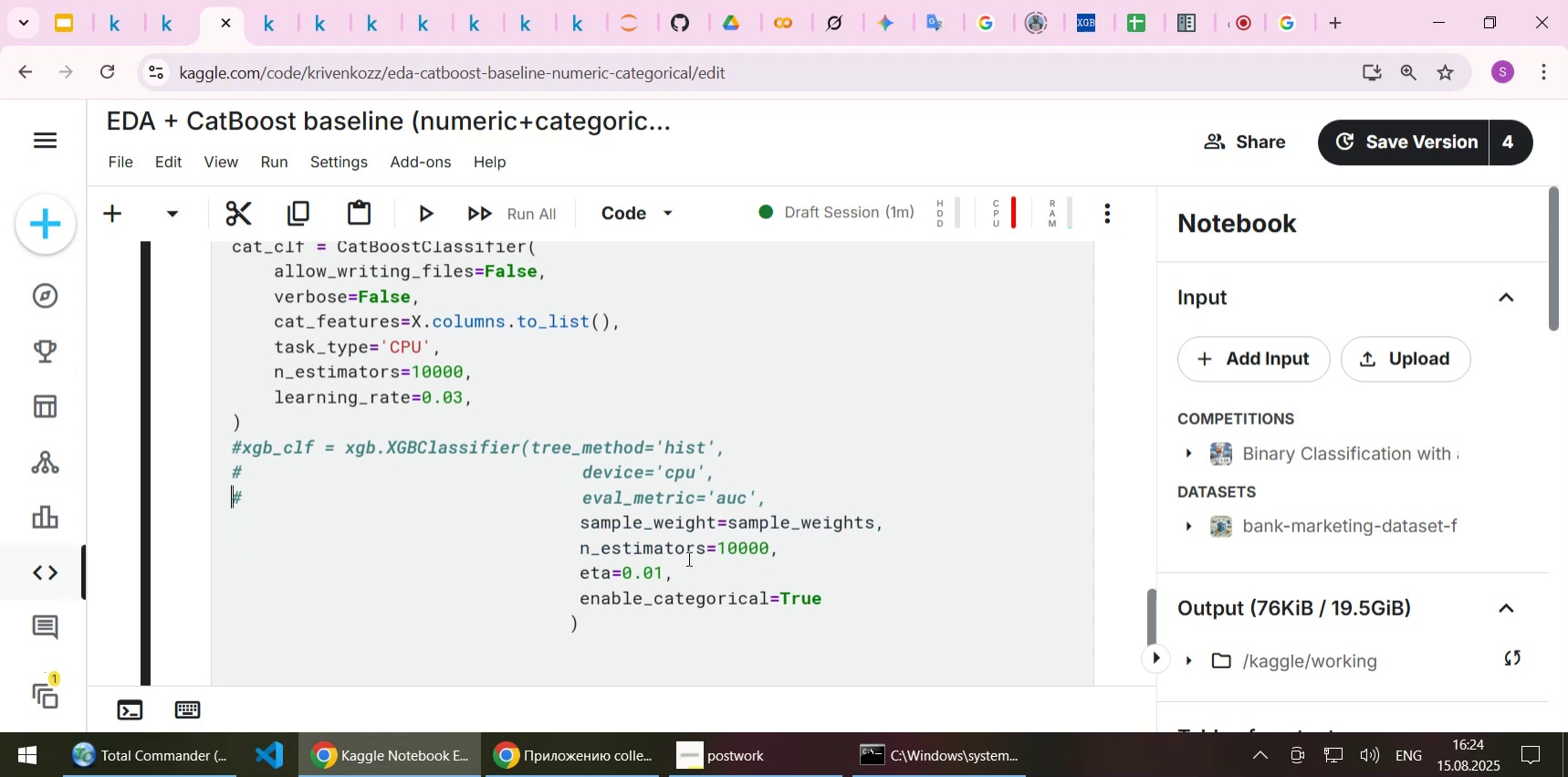 
key(Delete)
 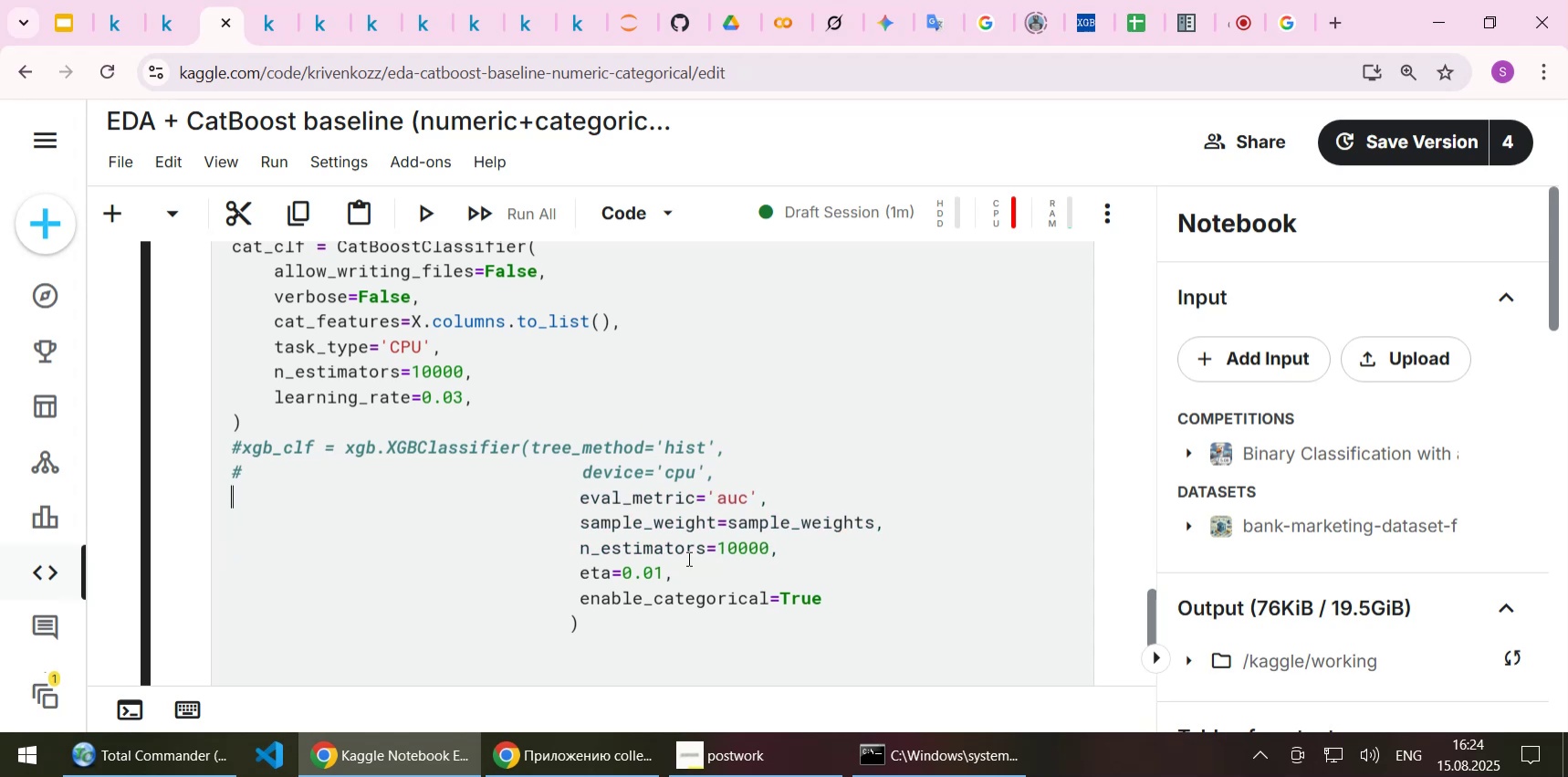 
key(ArrowUp)
 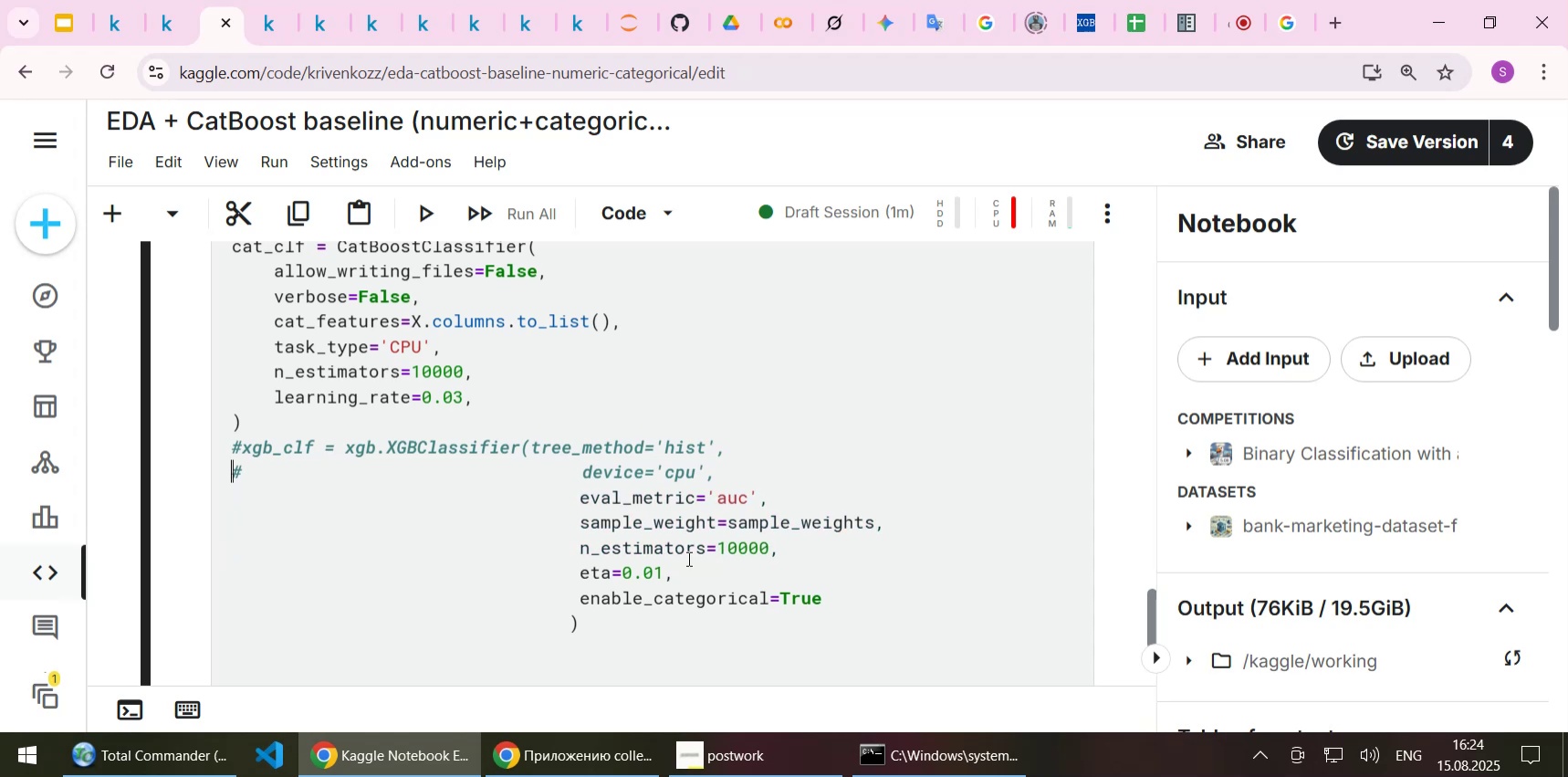 
key(Delete)
 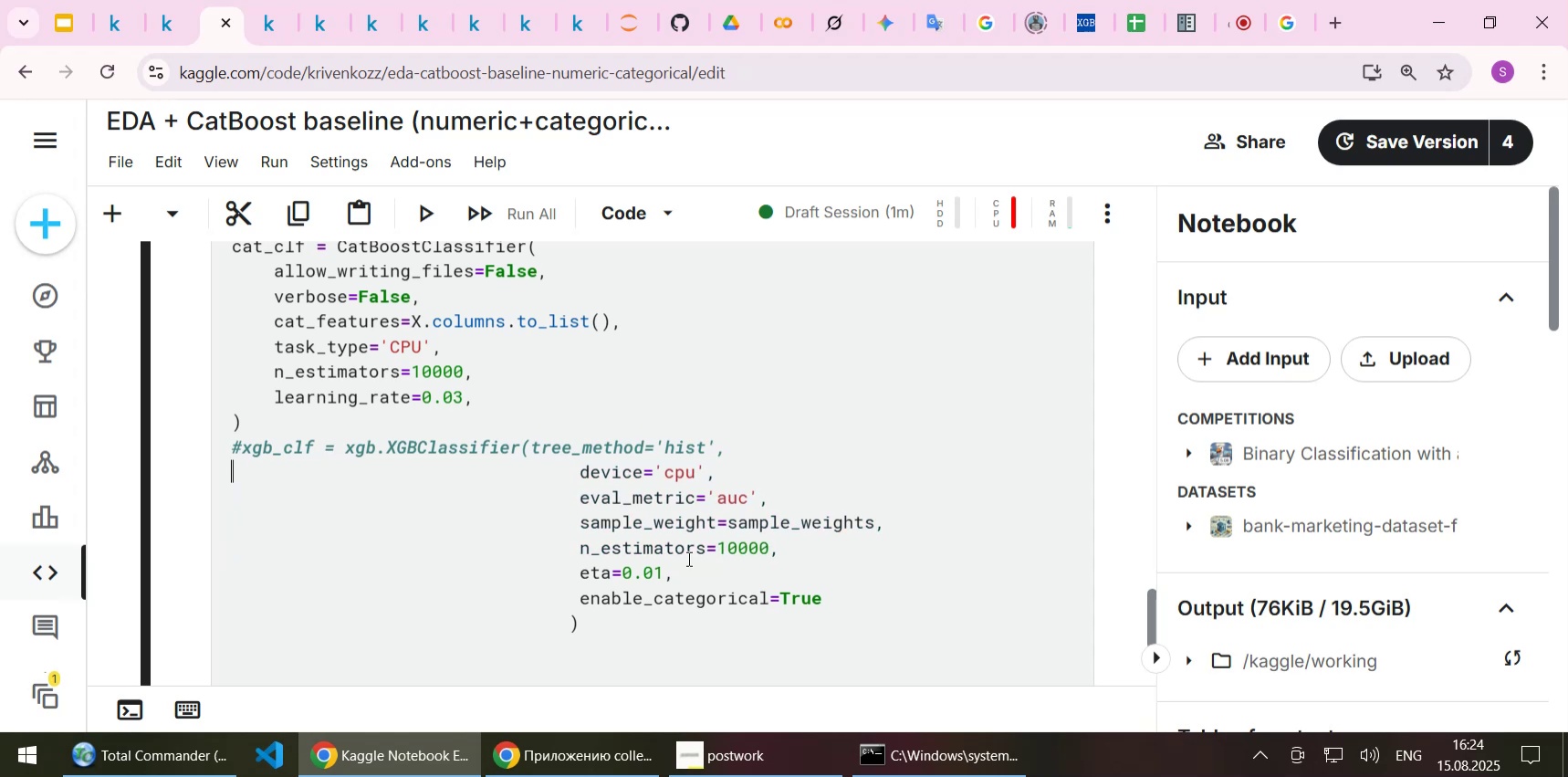 
key(ArrowUp)
 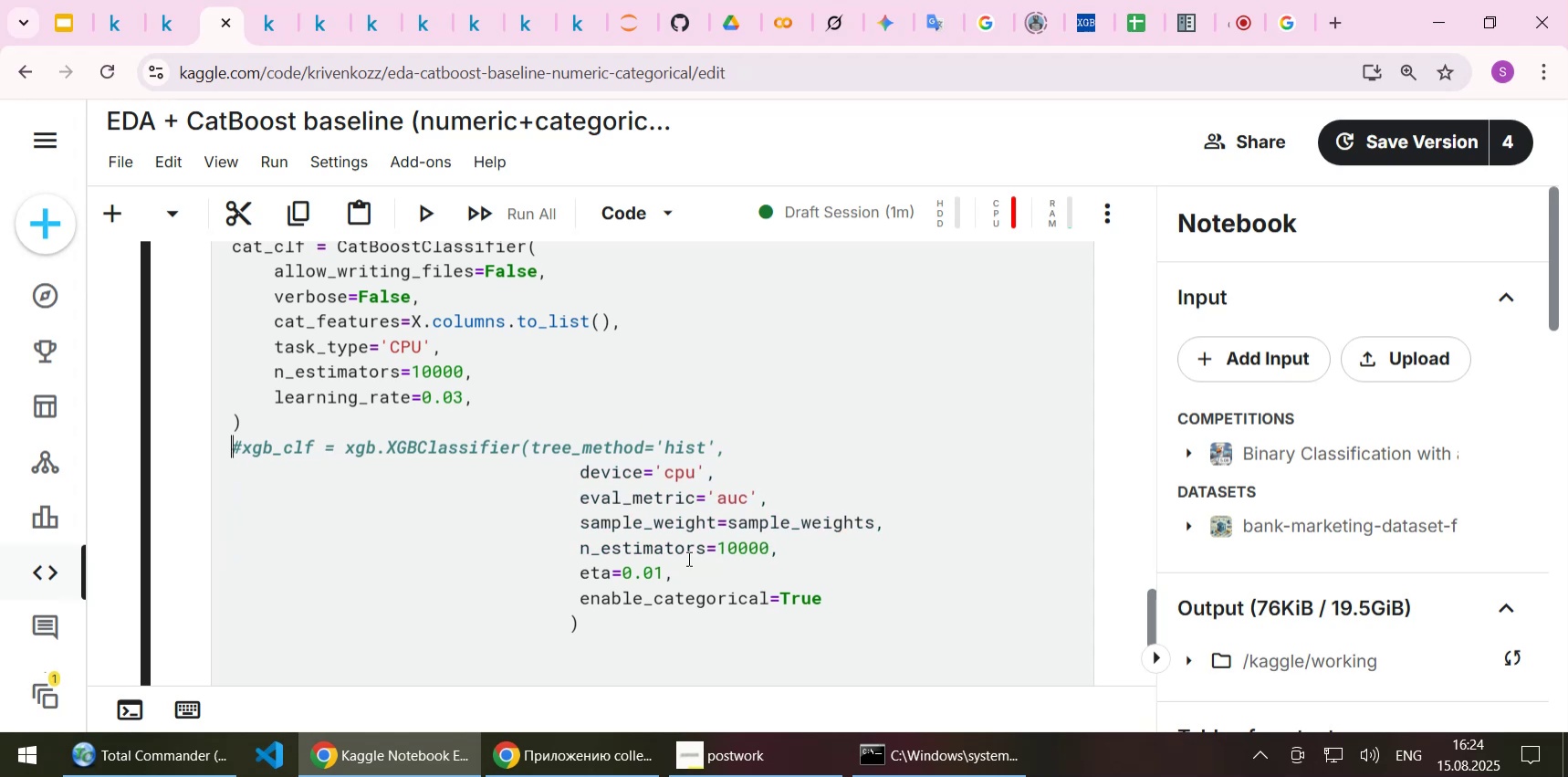 
key(Delete)
 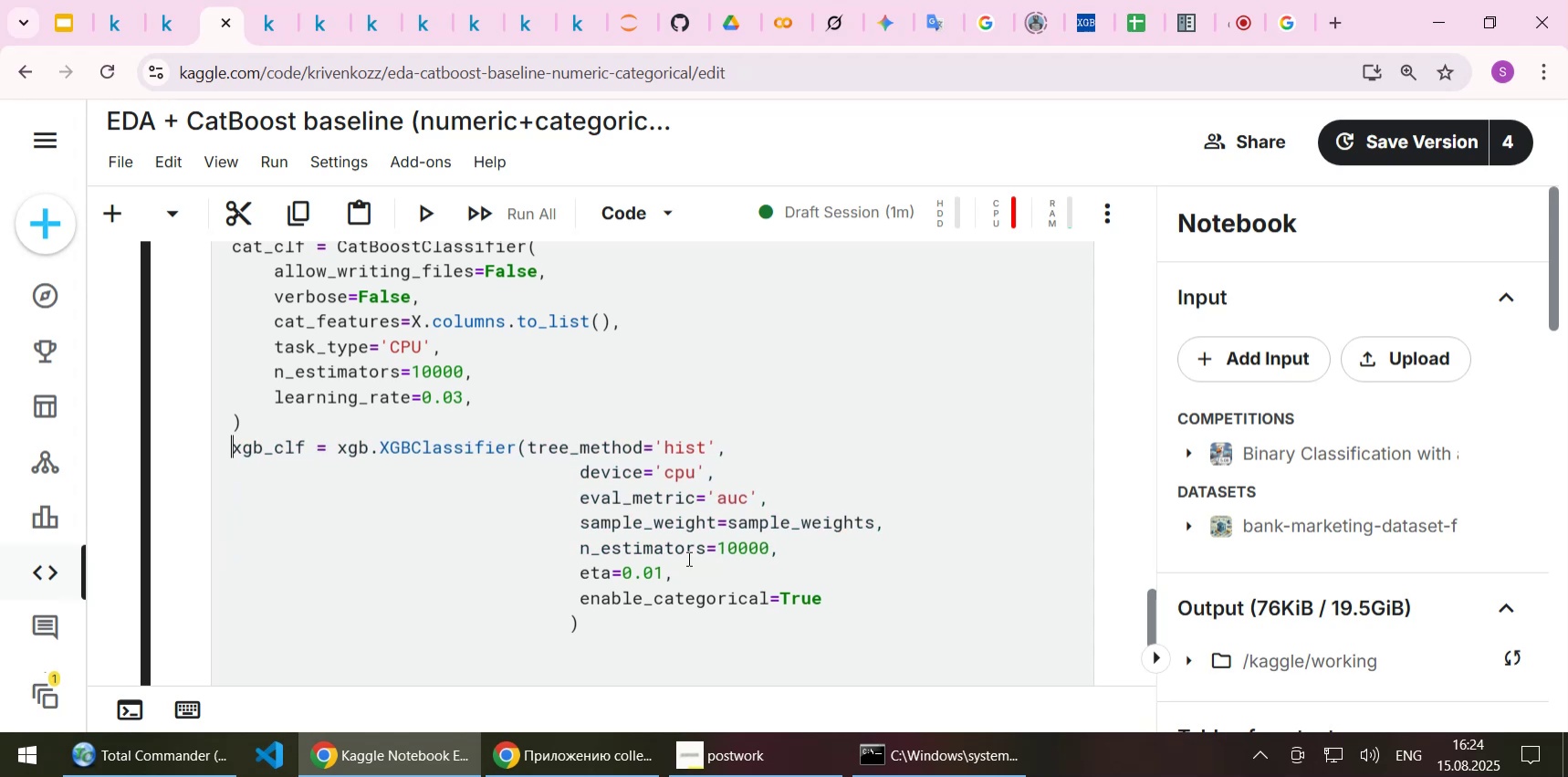 
key(ArrowUp)
 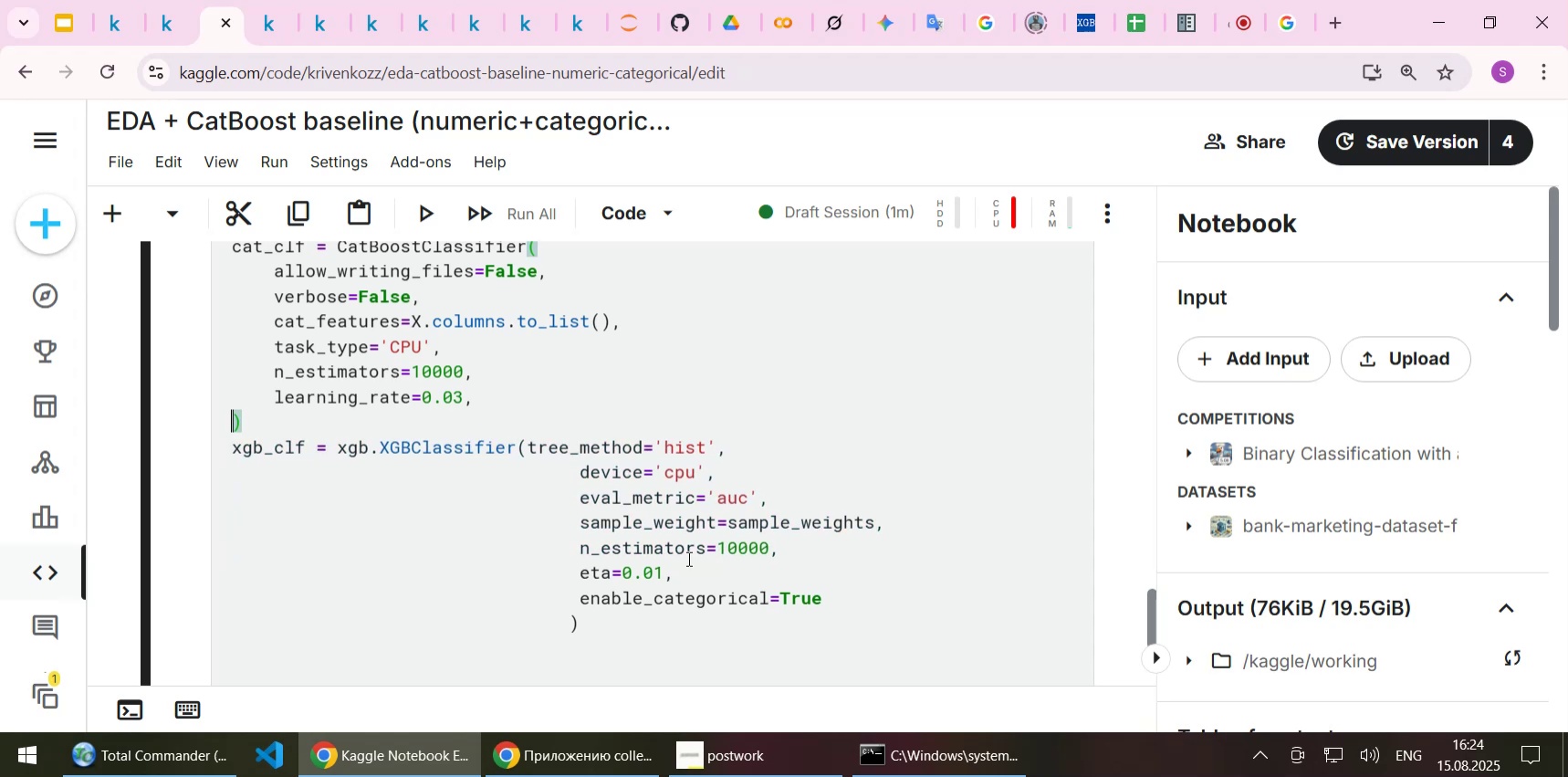 
key(Shift+3)
 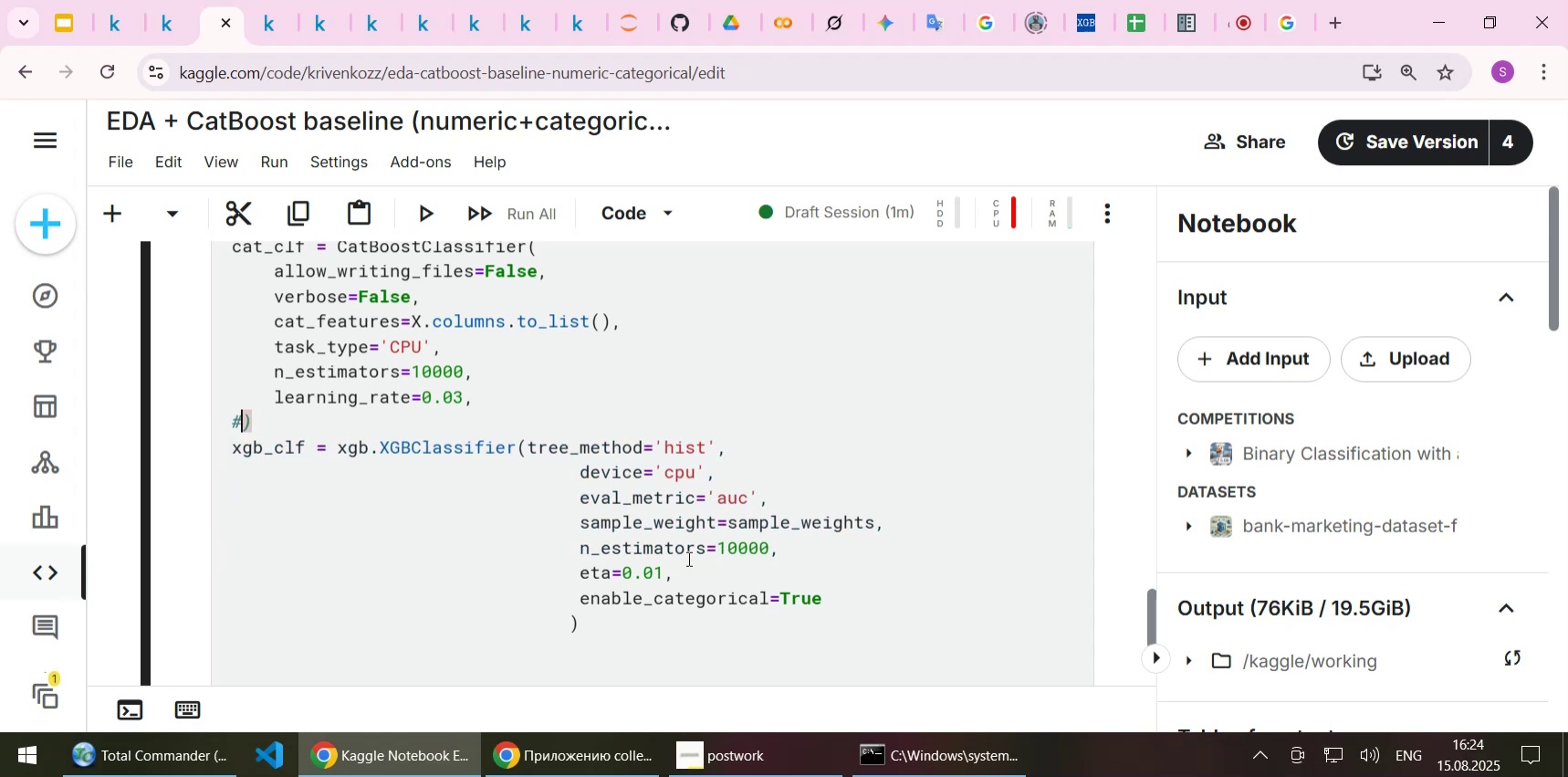 
key(Shift+ArrowLeft)
 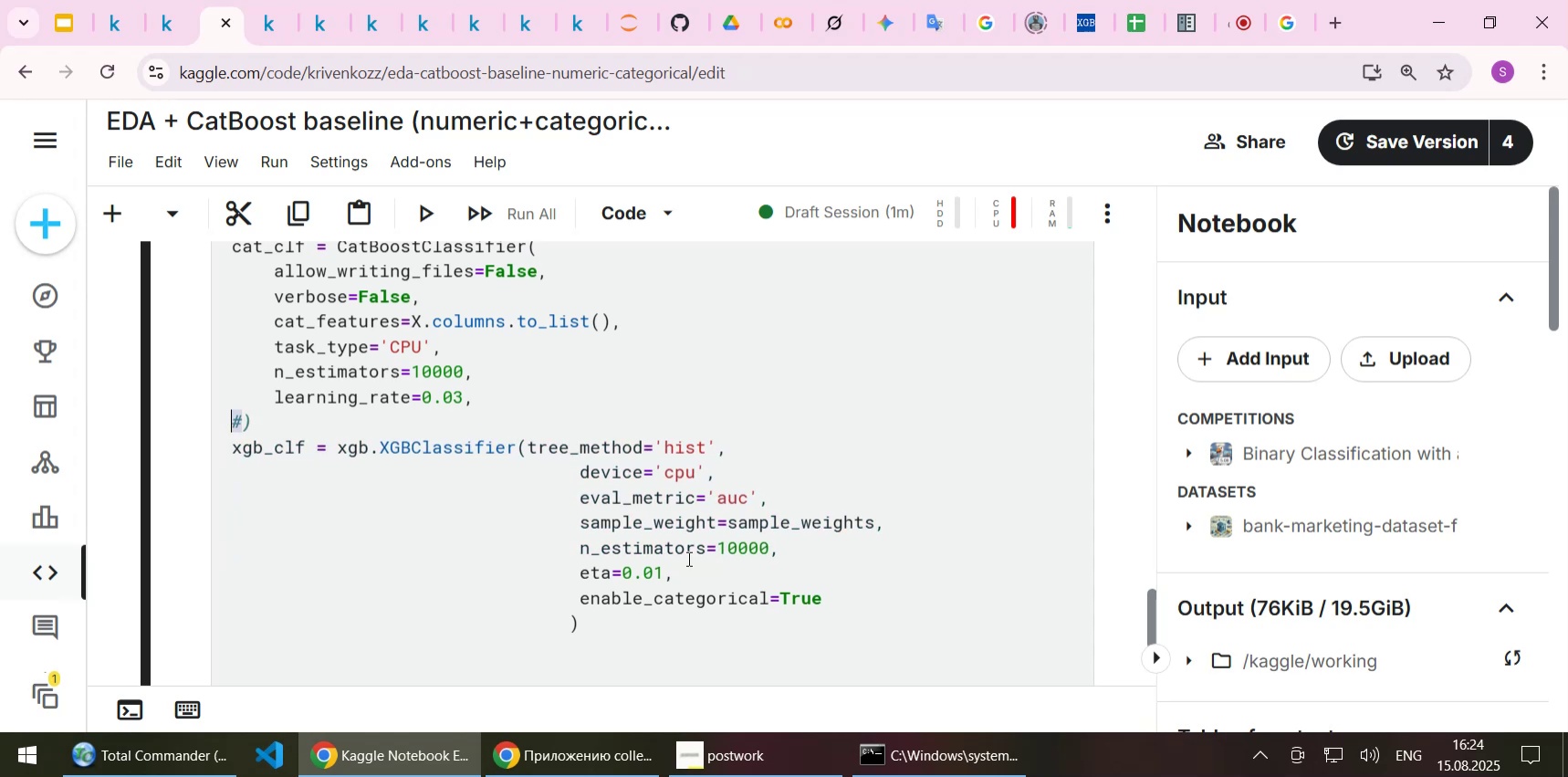 
key(Control+C)
 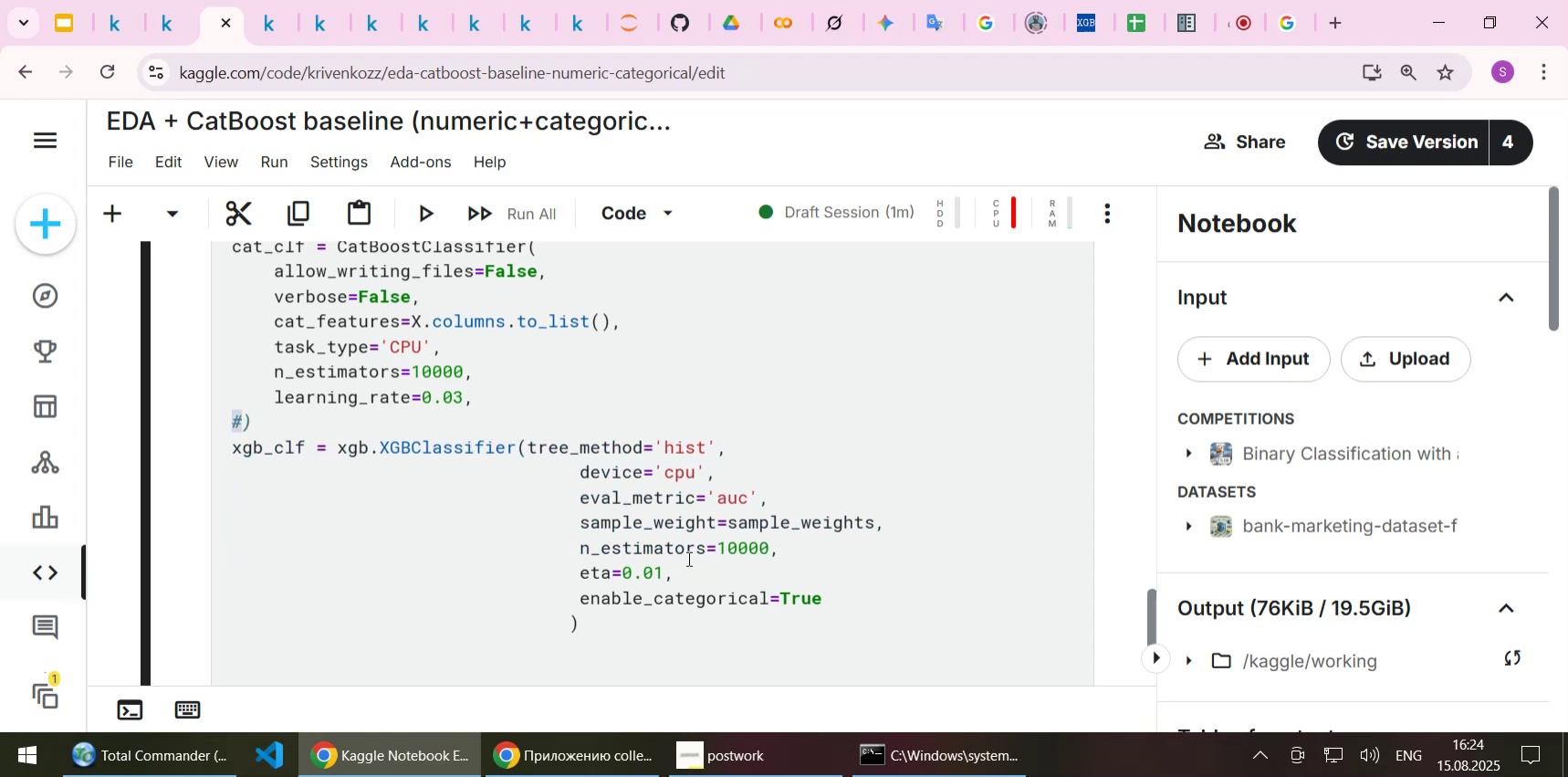 
key(ArrowUp)
 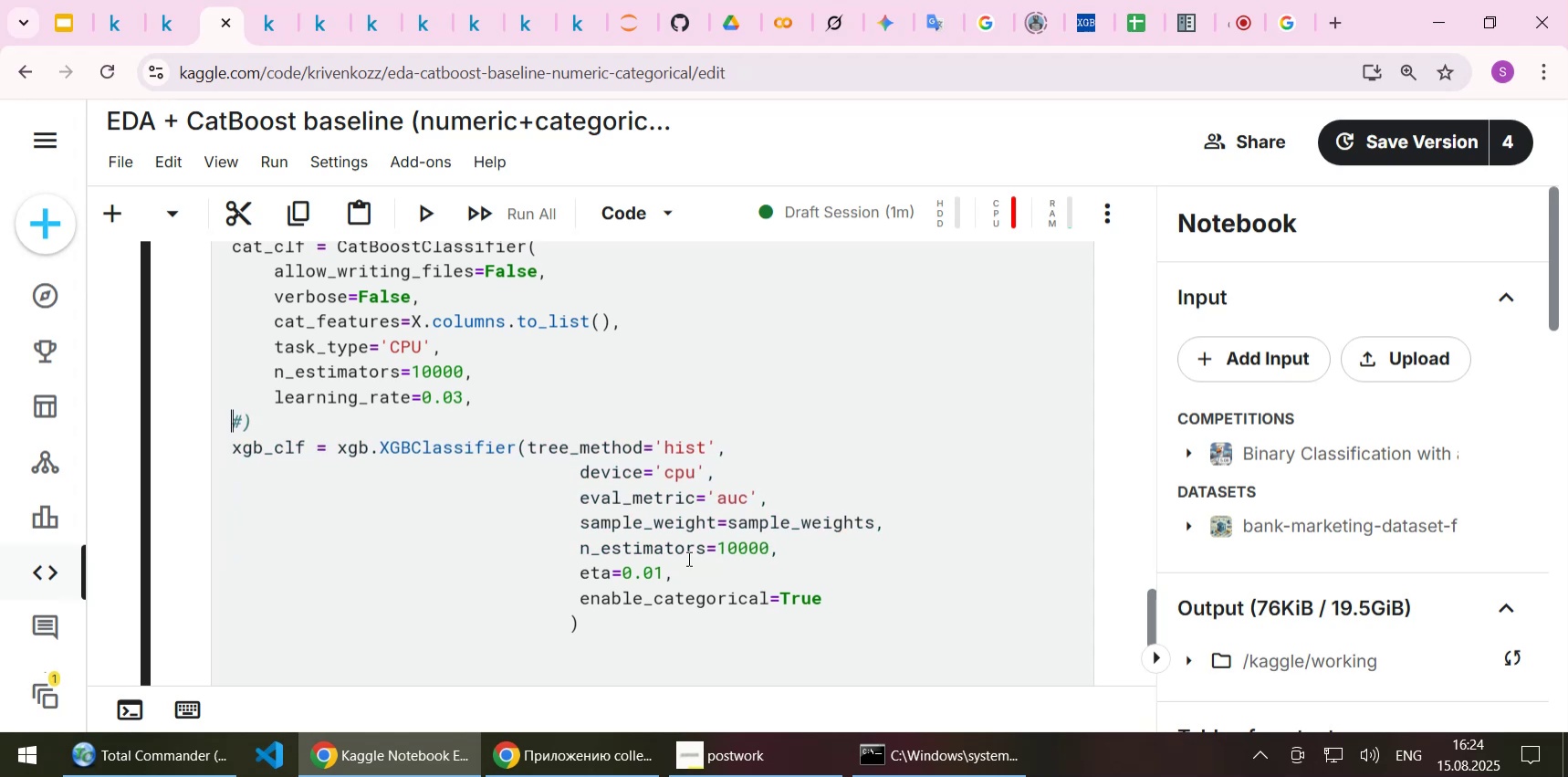 
key(ArrowUp)
 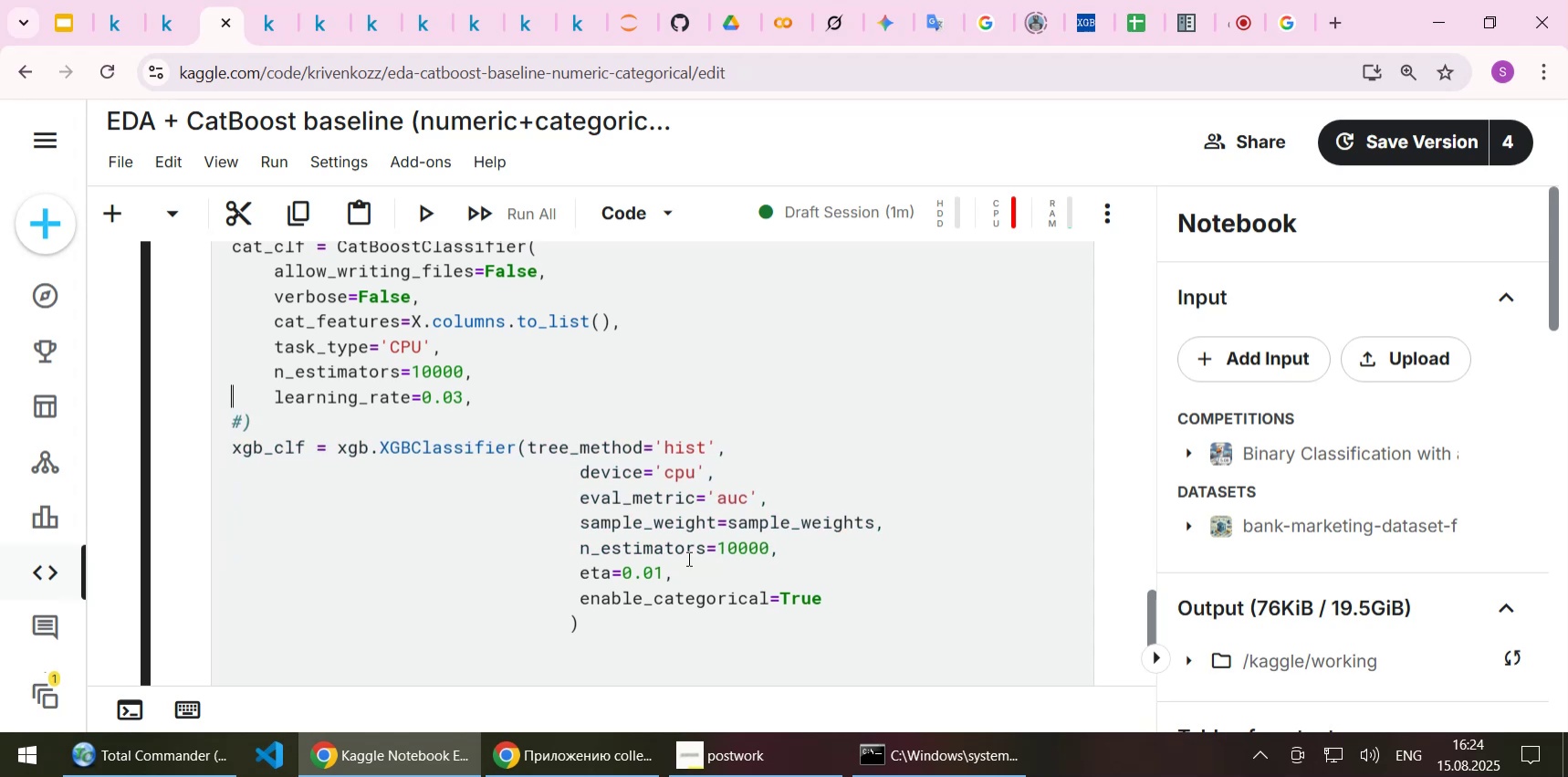 
key(Control+ControlLeft)
 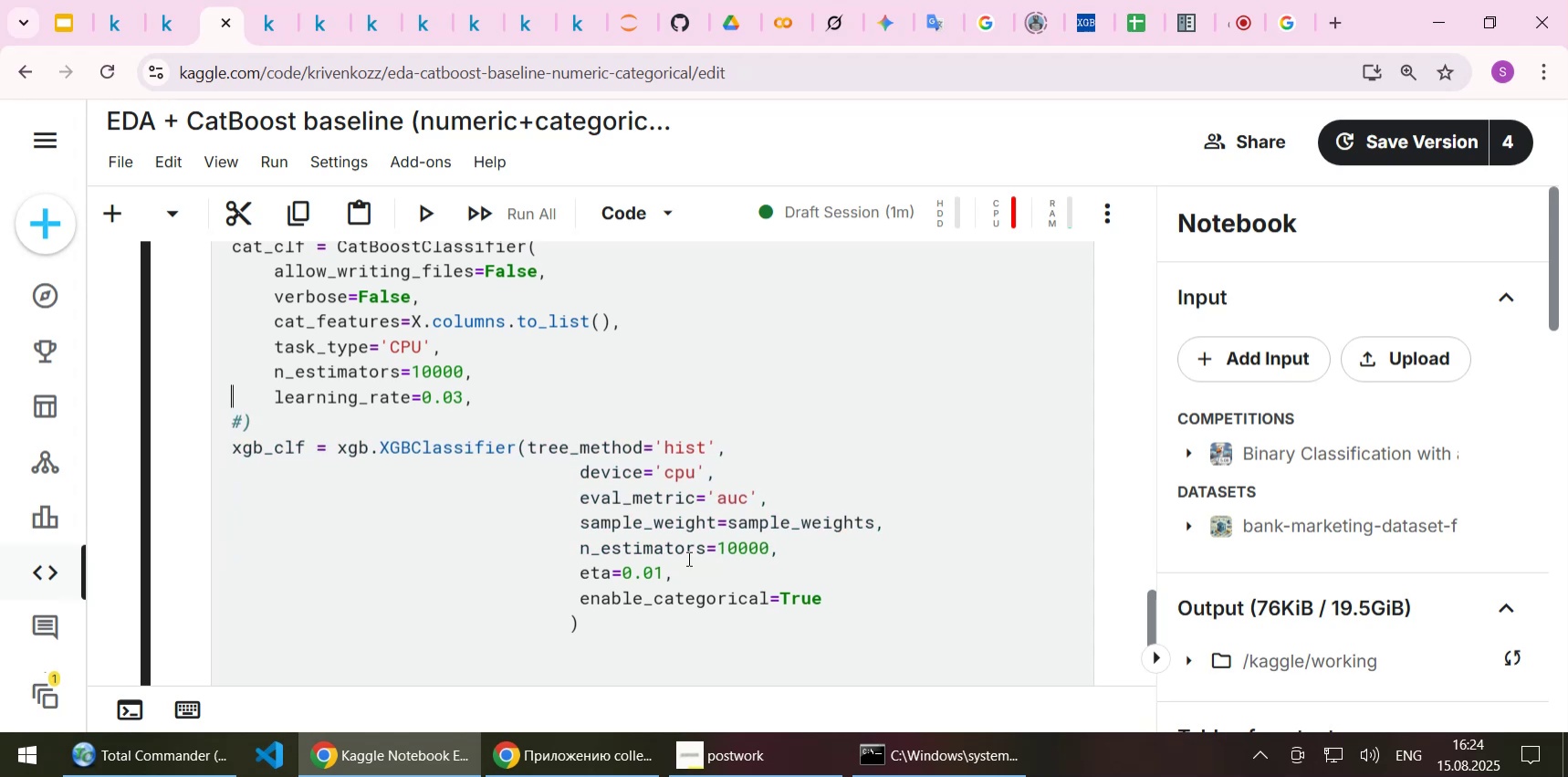 
key(Control+V)
 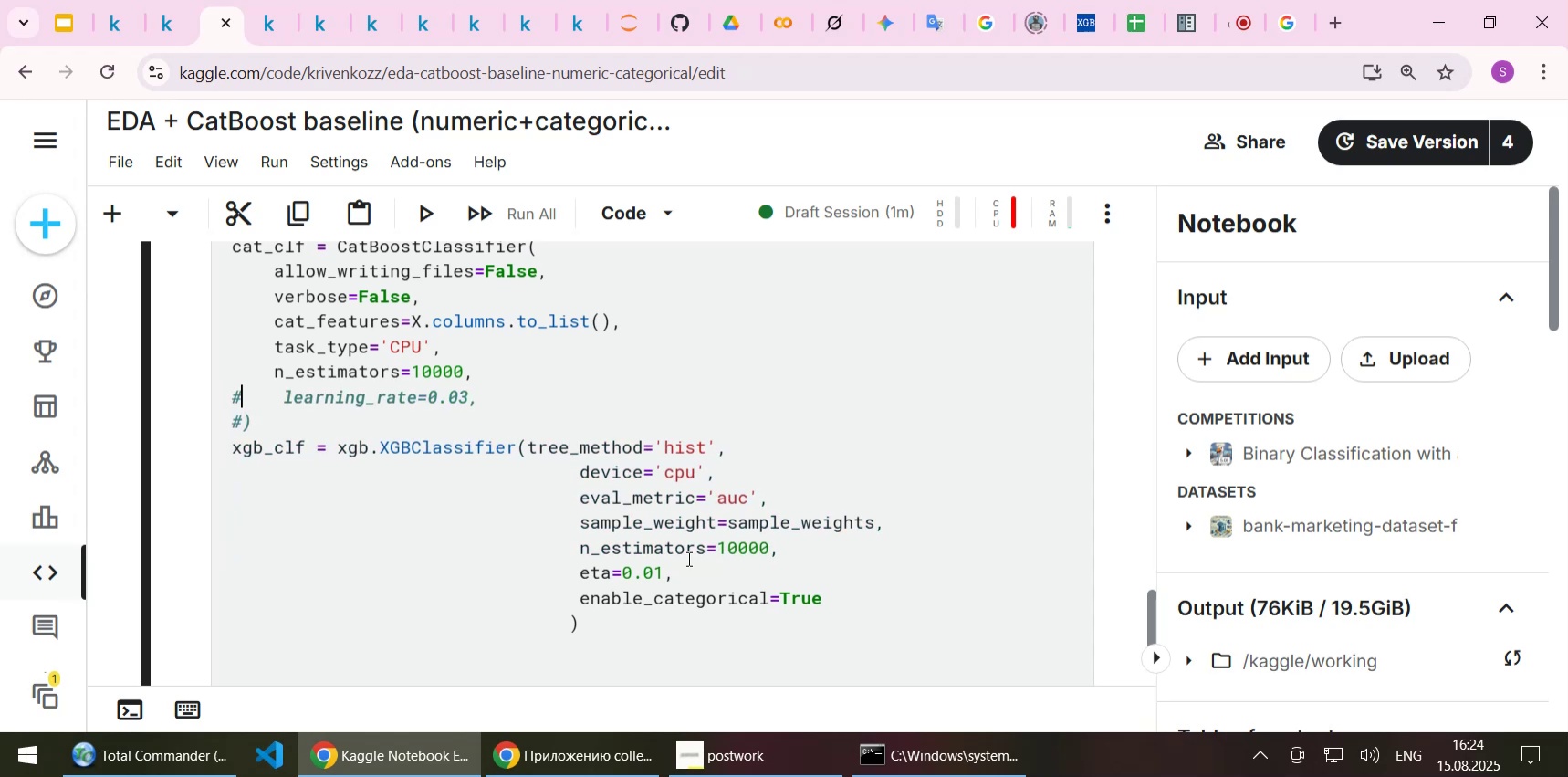 
key(ArrowUp)
 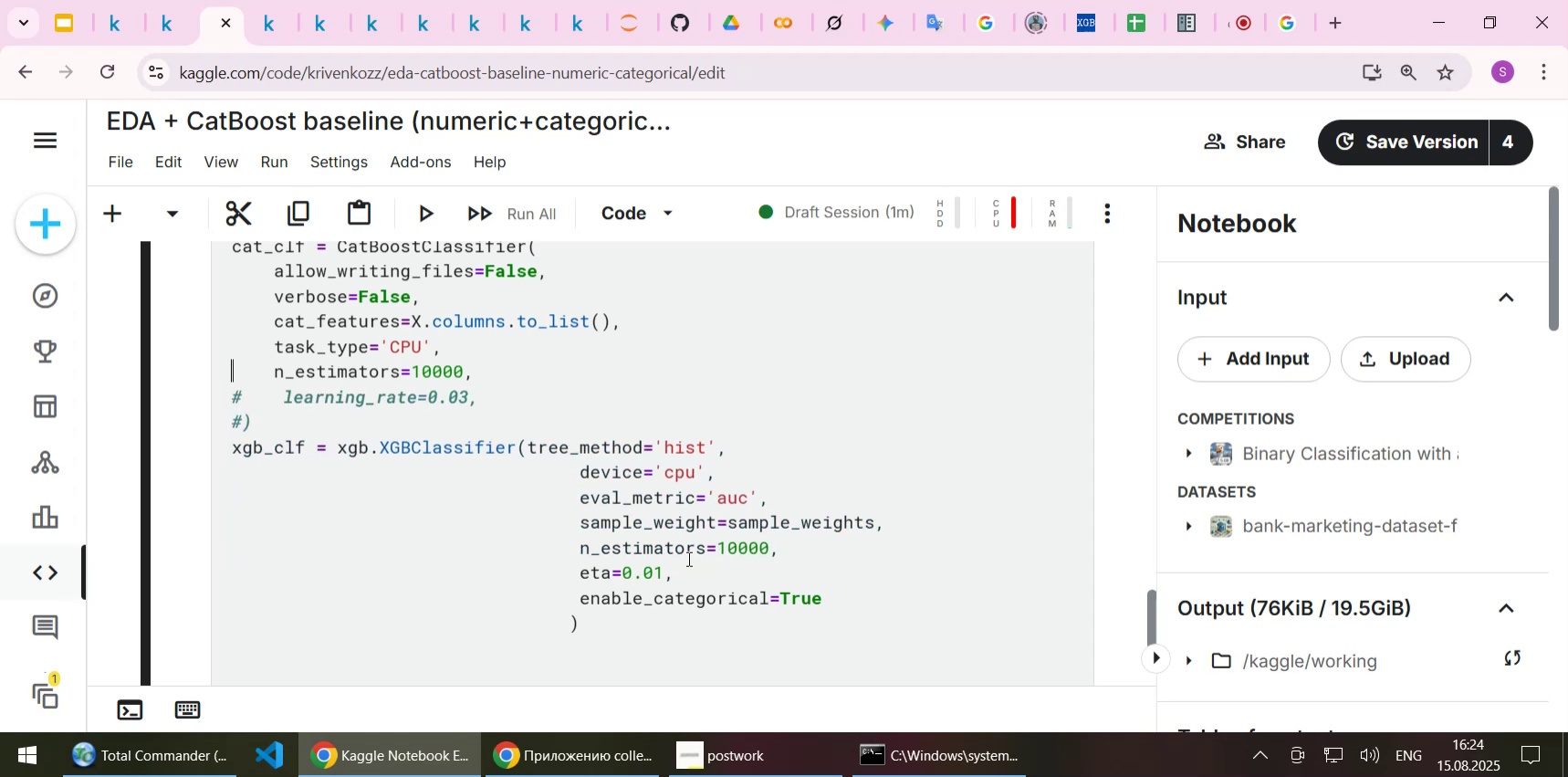 
key(ArrowLeft)
 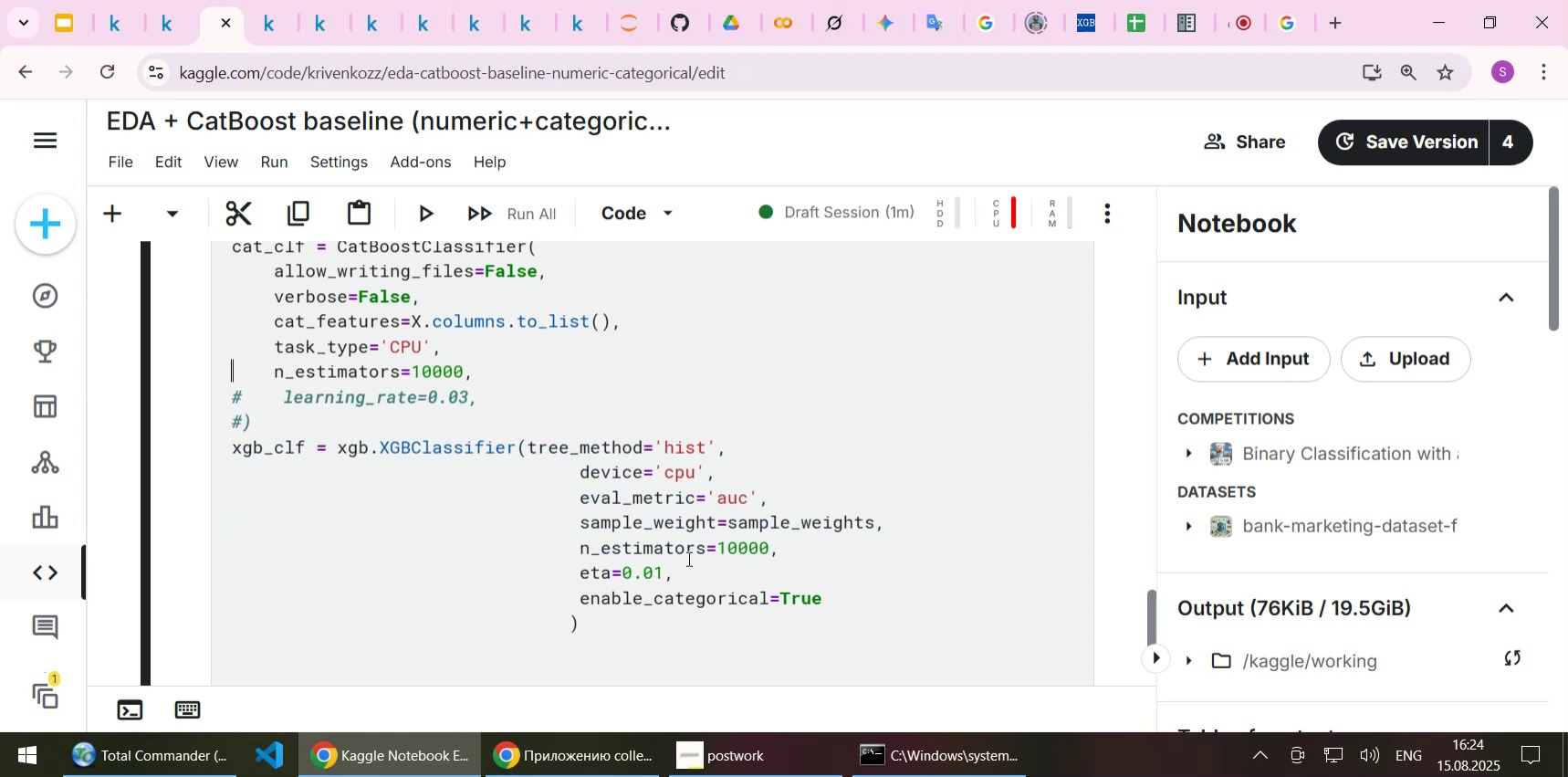 
key(Control+ControlLeft)
 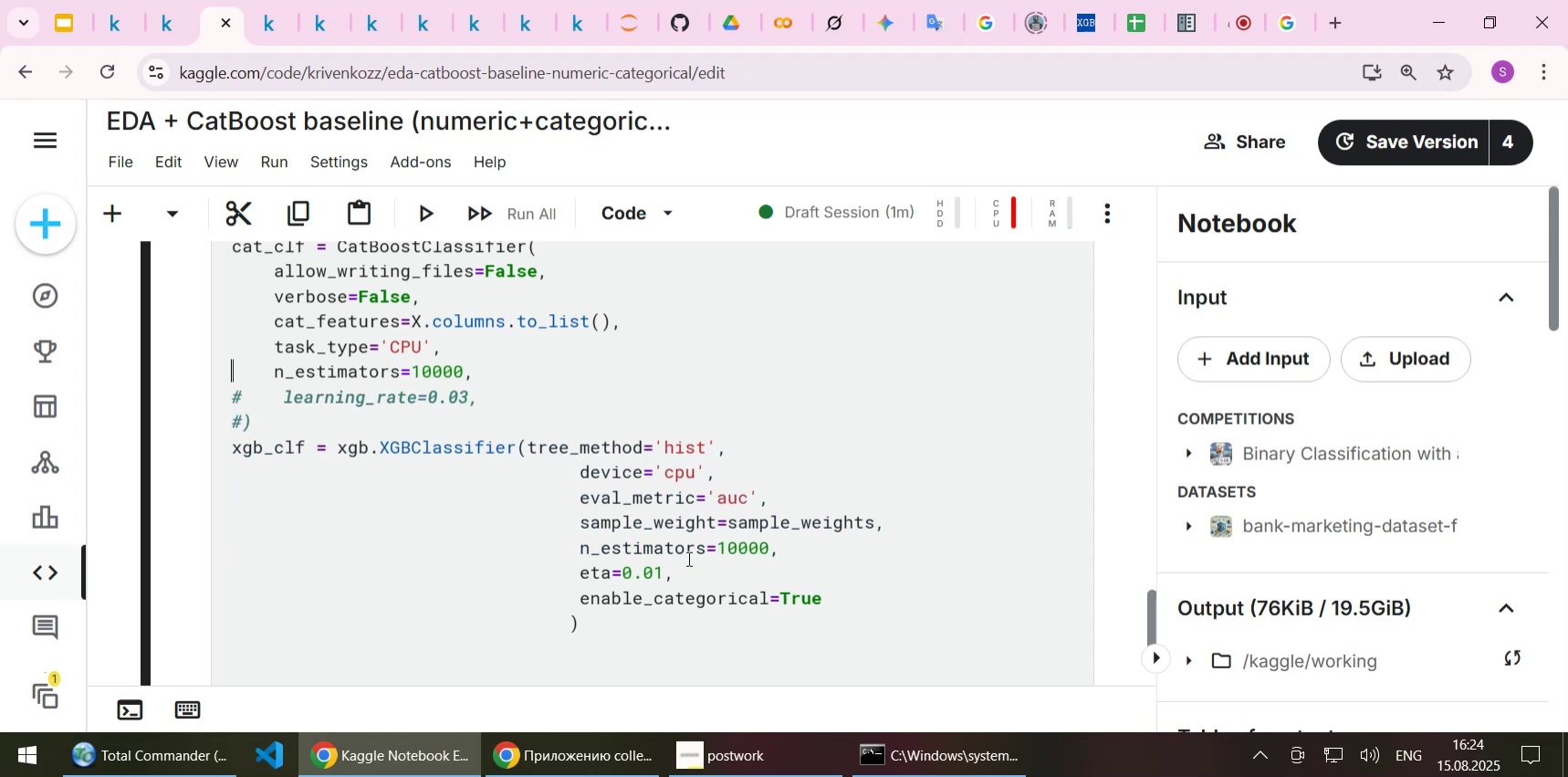 
key(Control+V)
 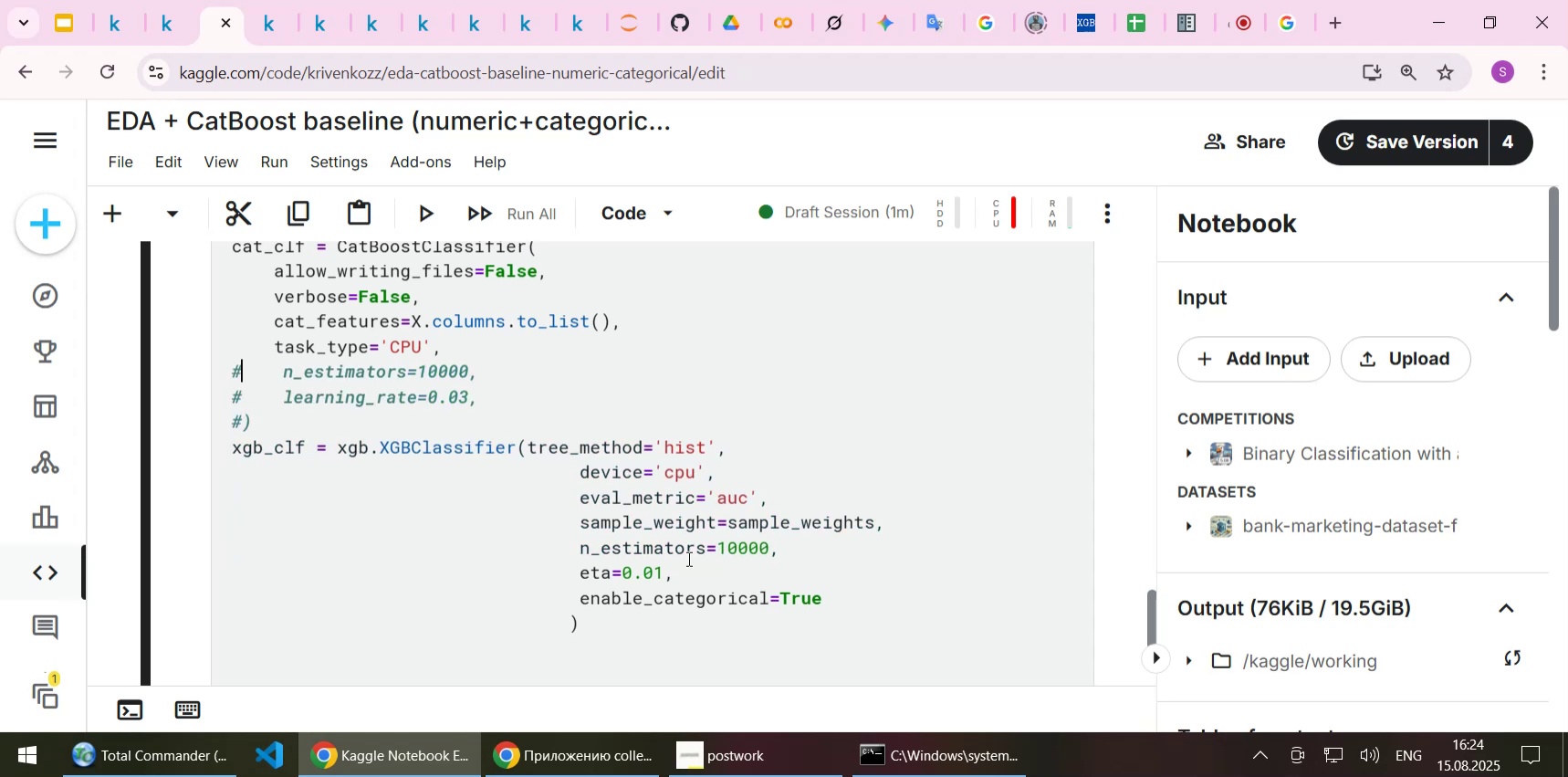 
key(ArrowUp)
 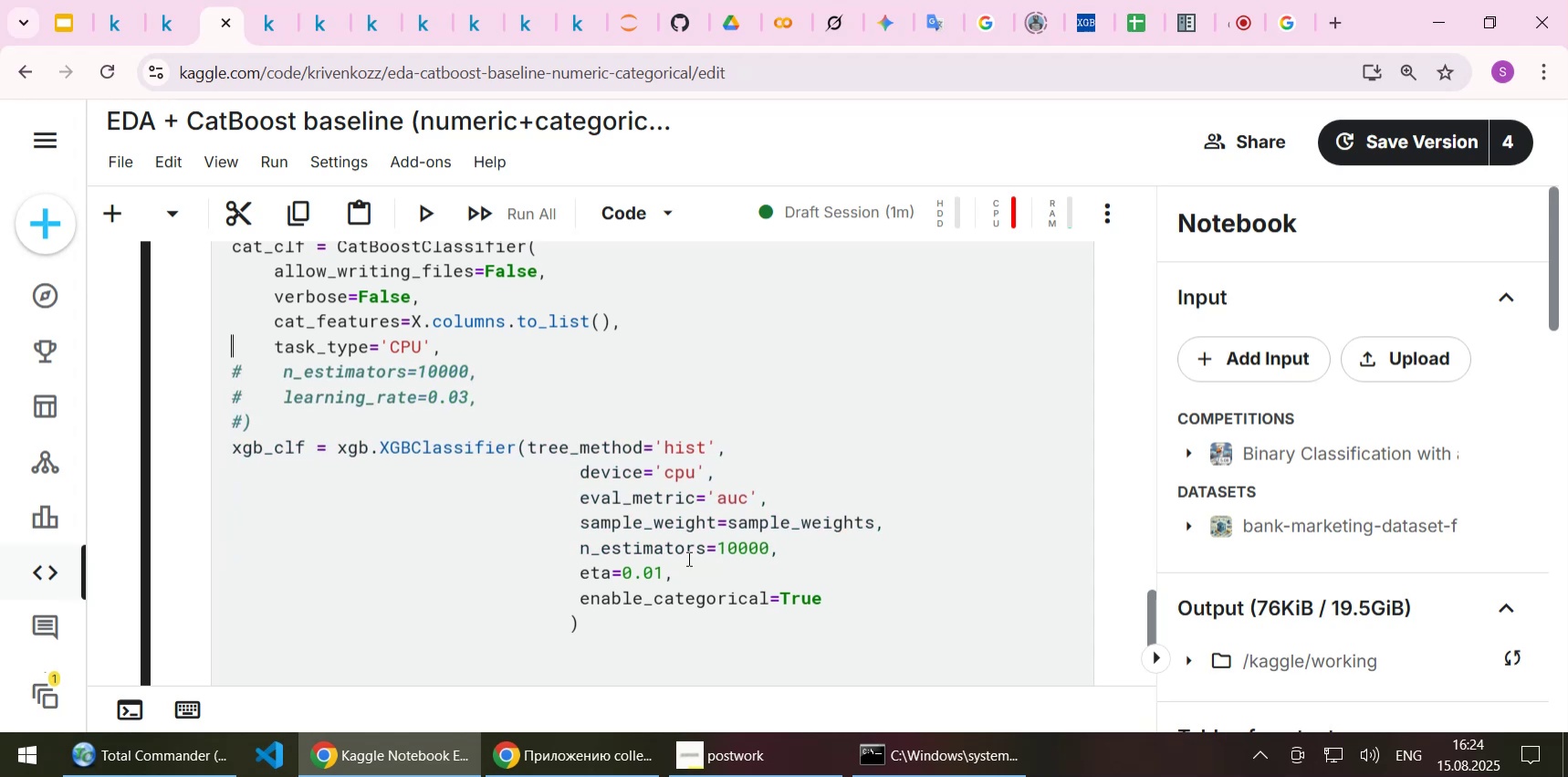 
key(ArrowLeft)
 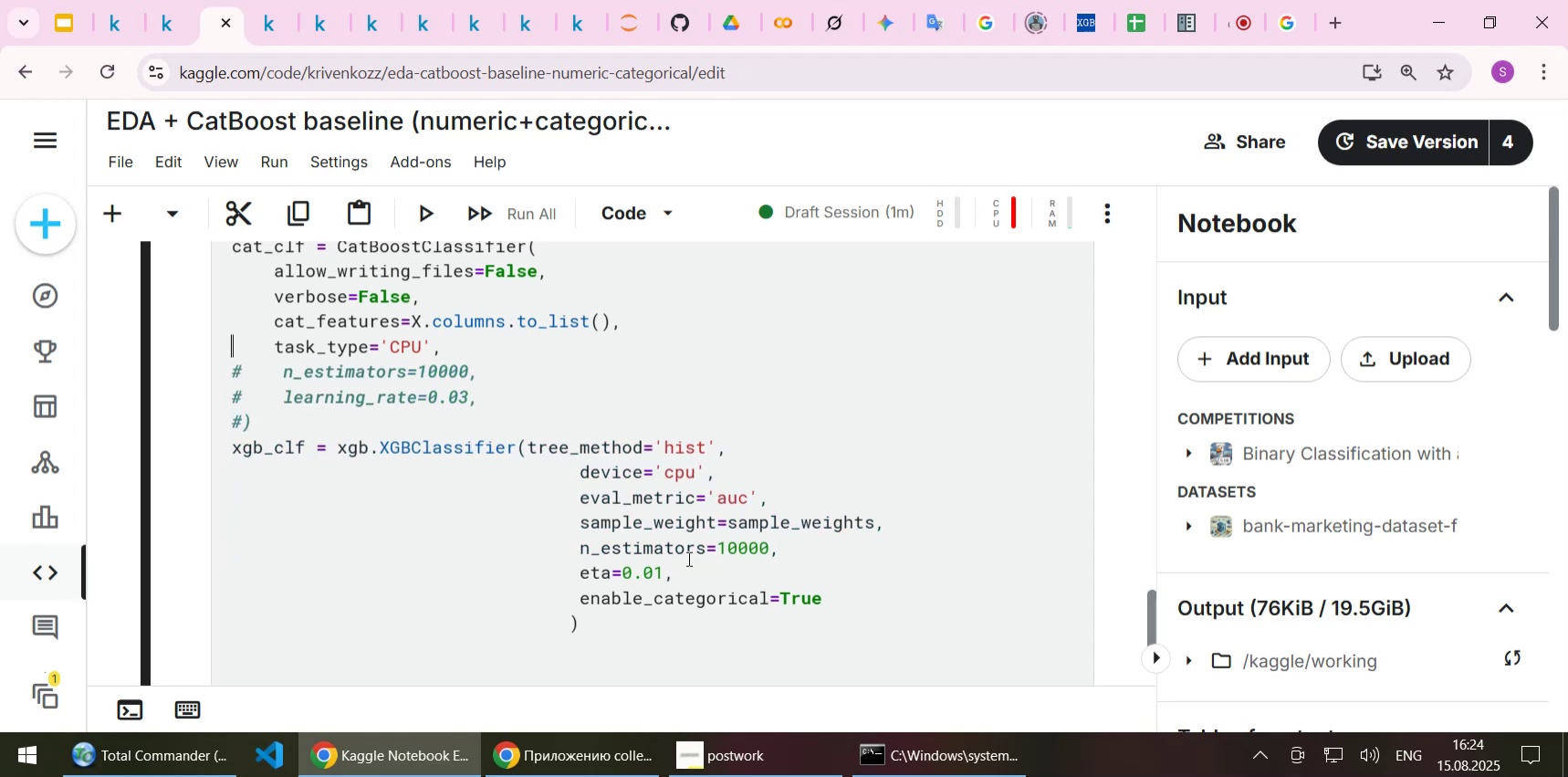 
key(Control+ControlLeft)
 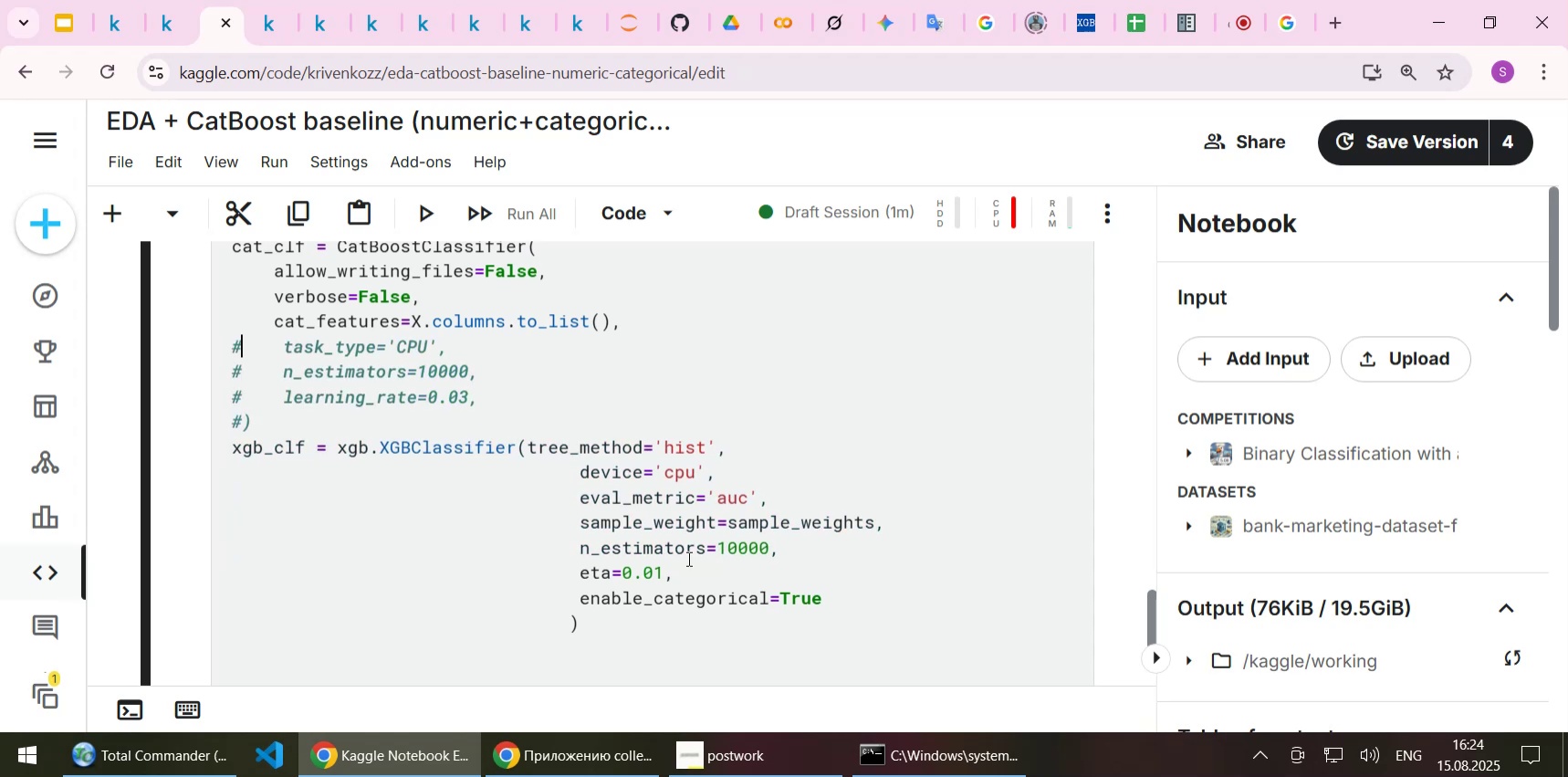 
key(Control+V)
 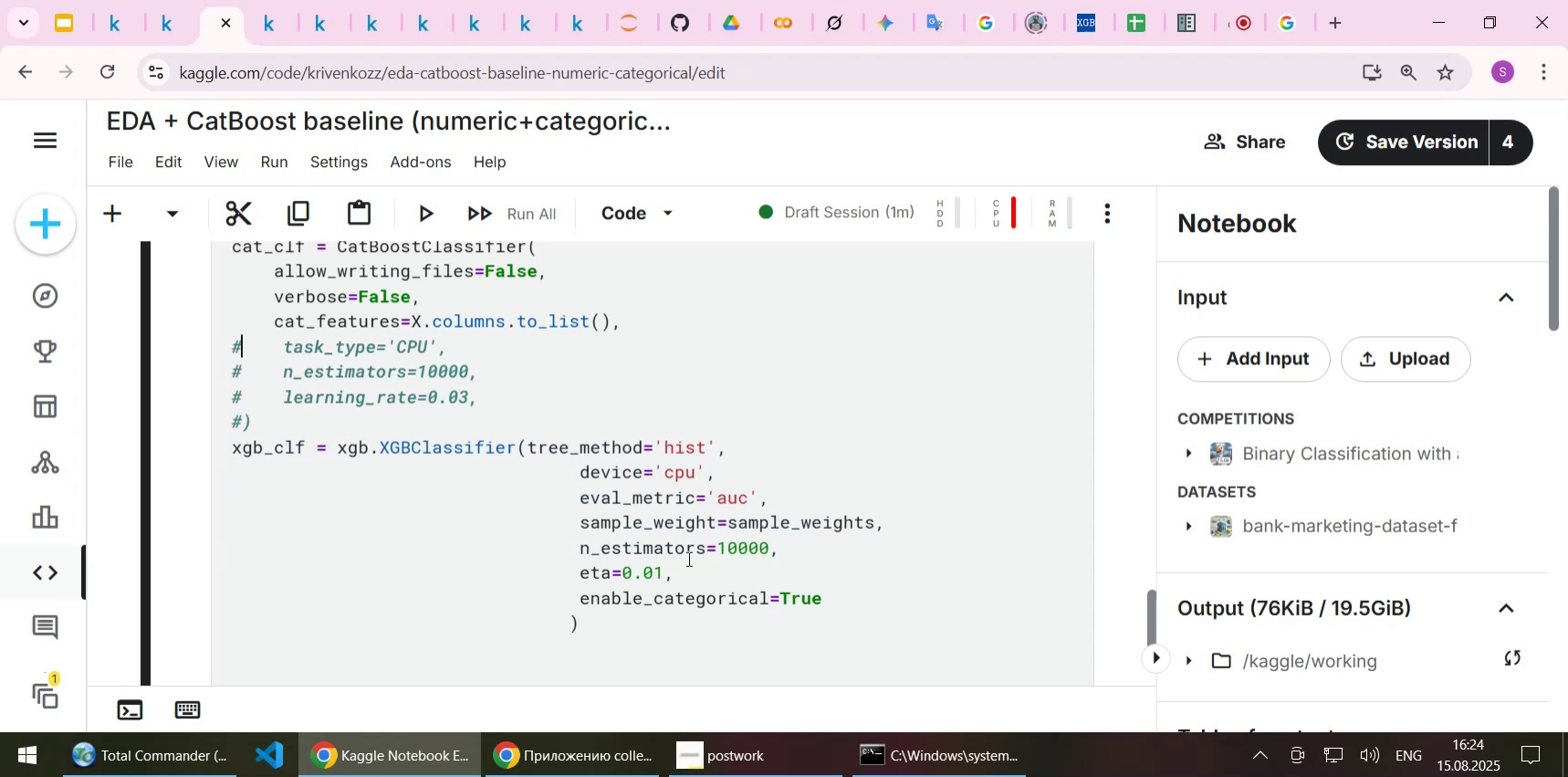 
key(ArrowUp)
 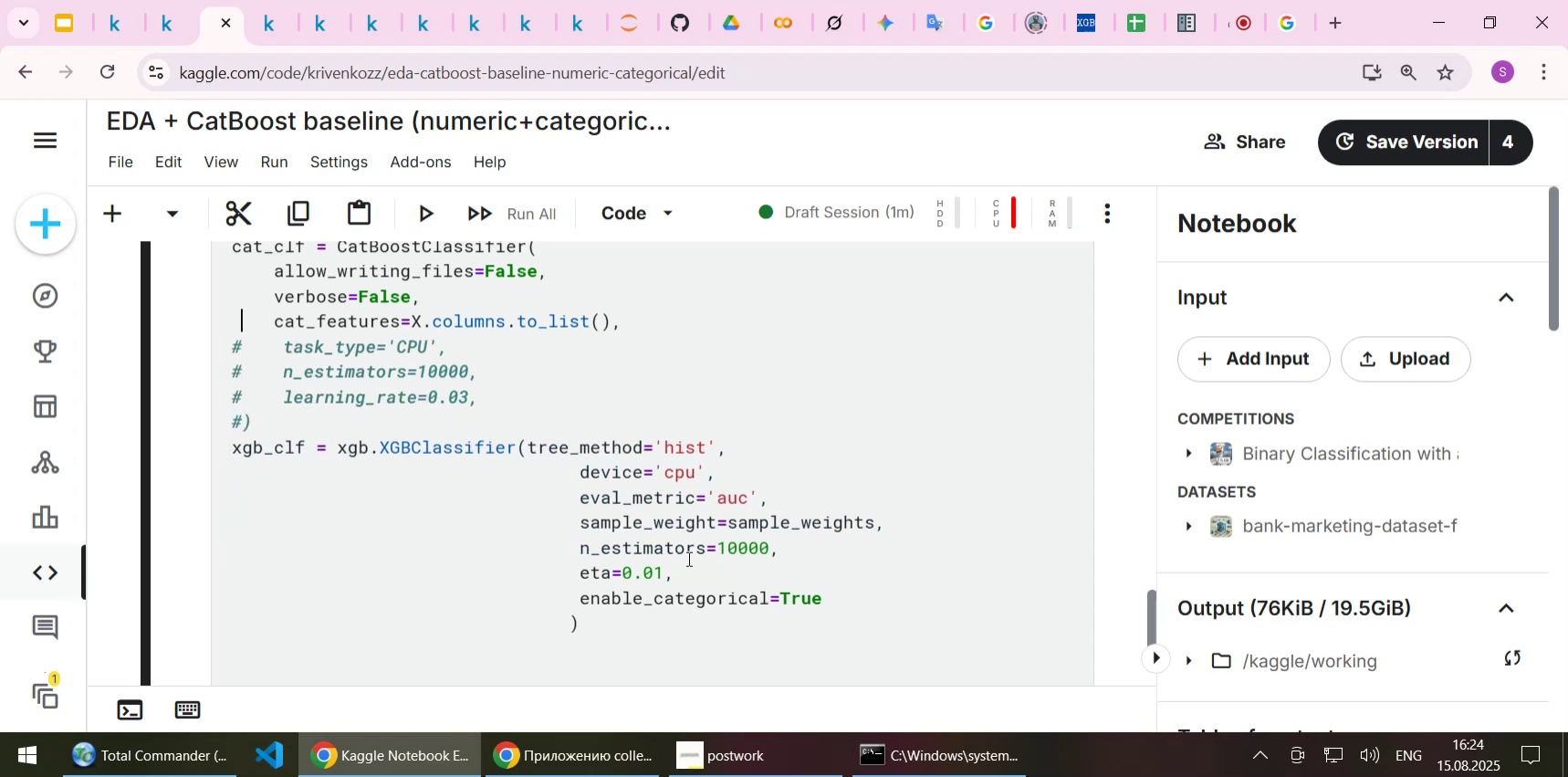 
key(ArrowLeft)
 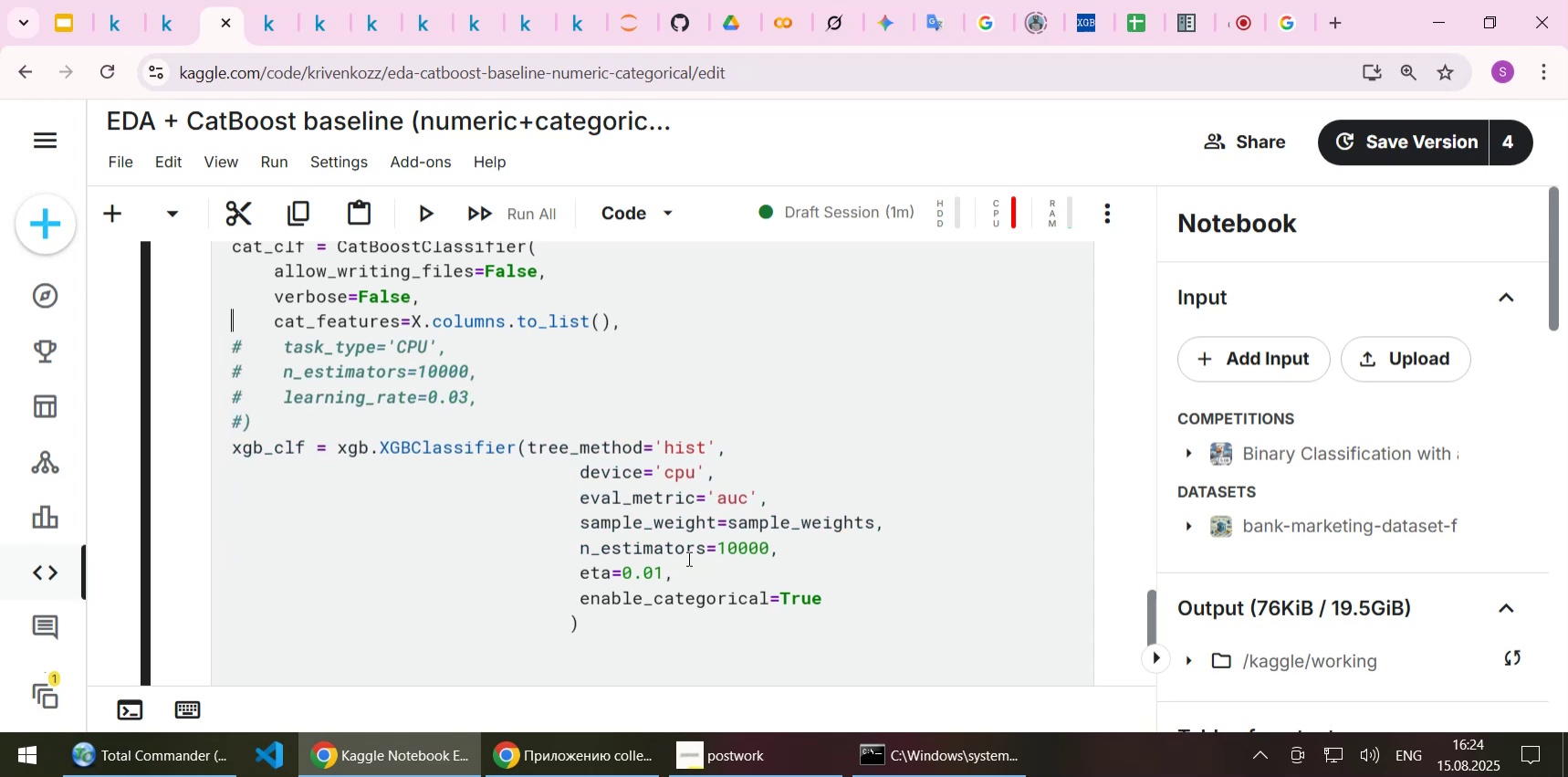 
key(Control+ControlLeft)
 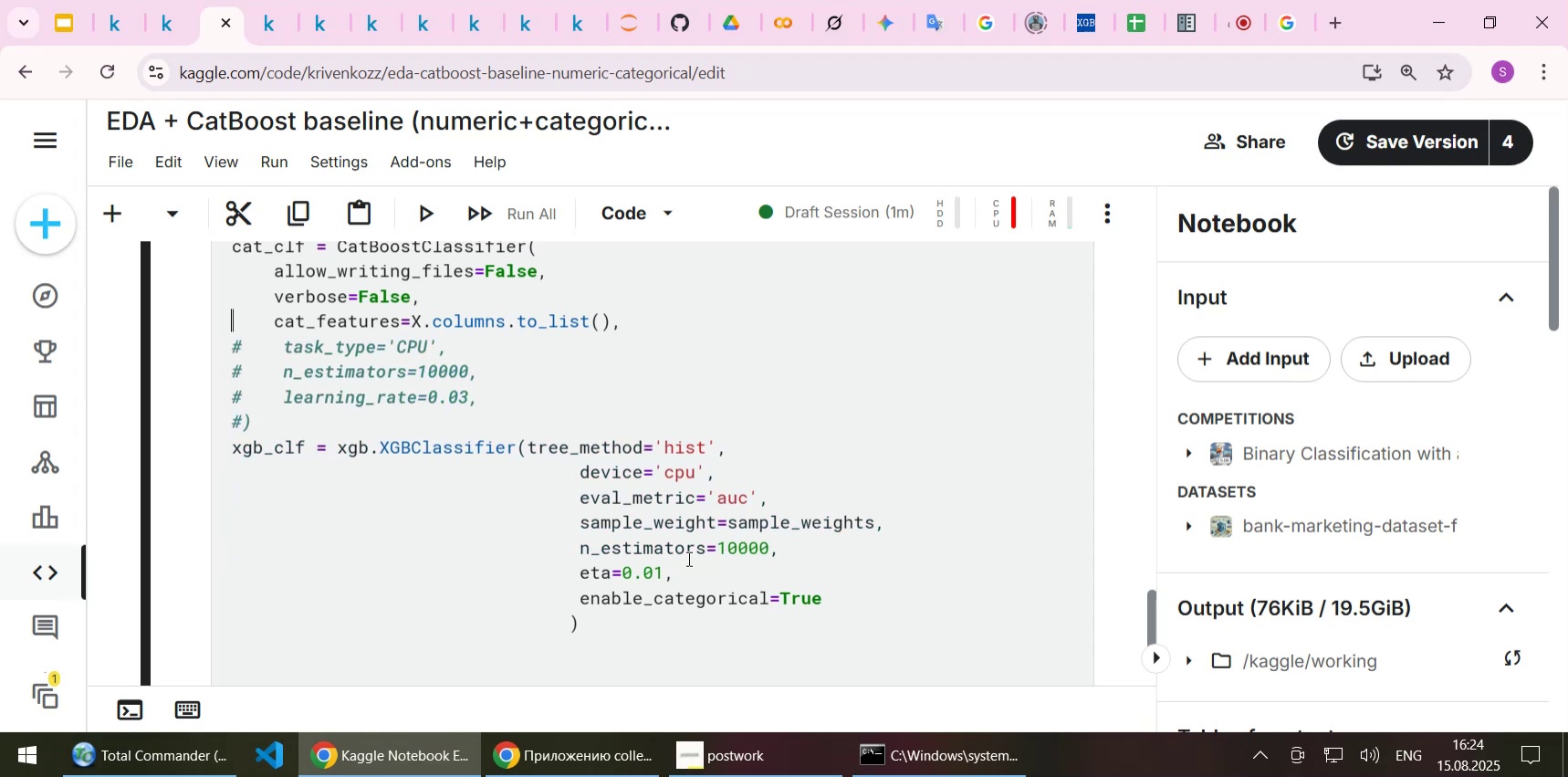 
key(Control+V)
 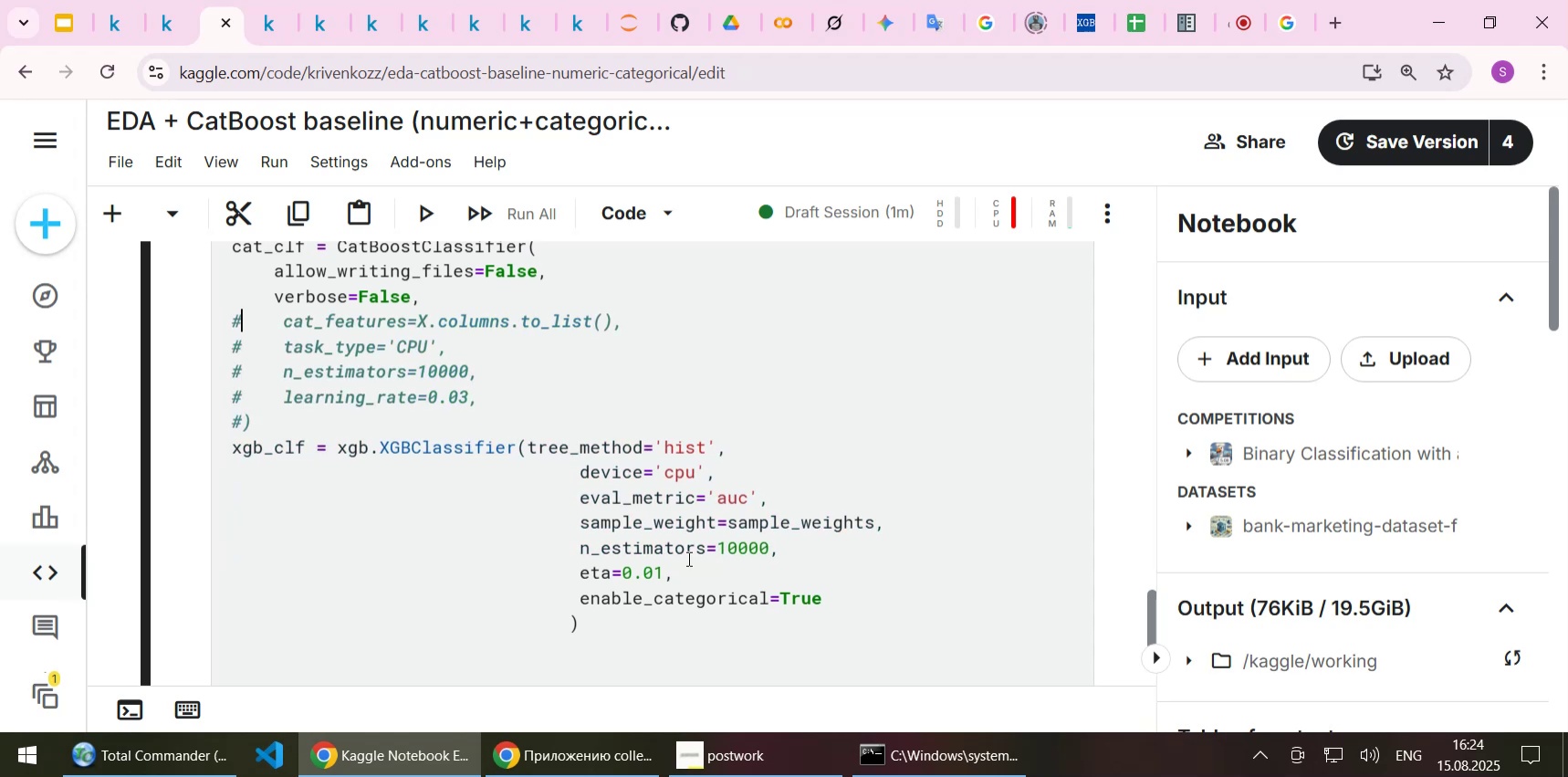 
key(ArrowUp)
 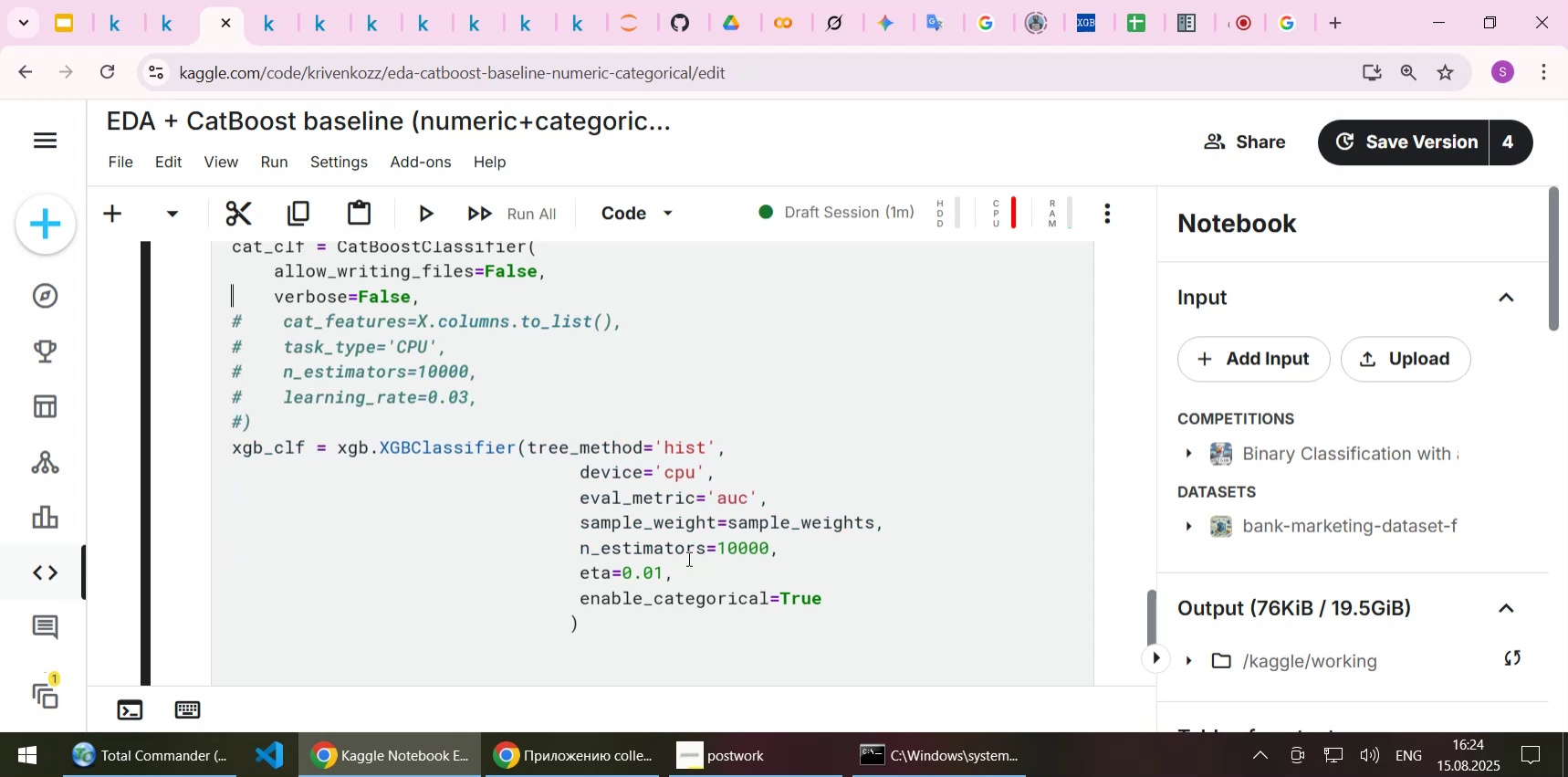 
key(ArrowLeft)
 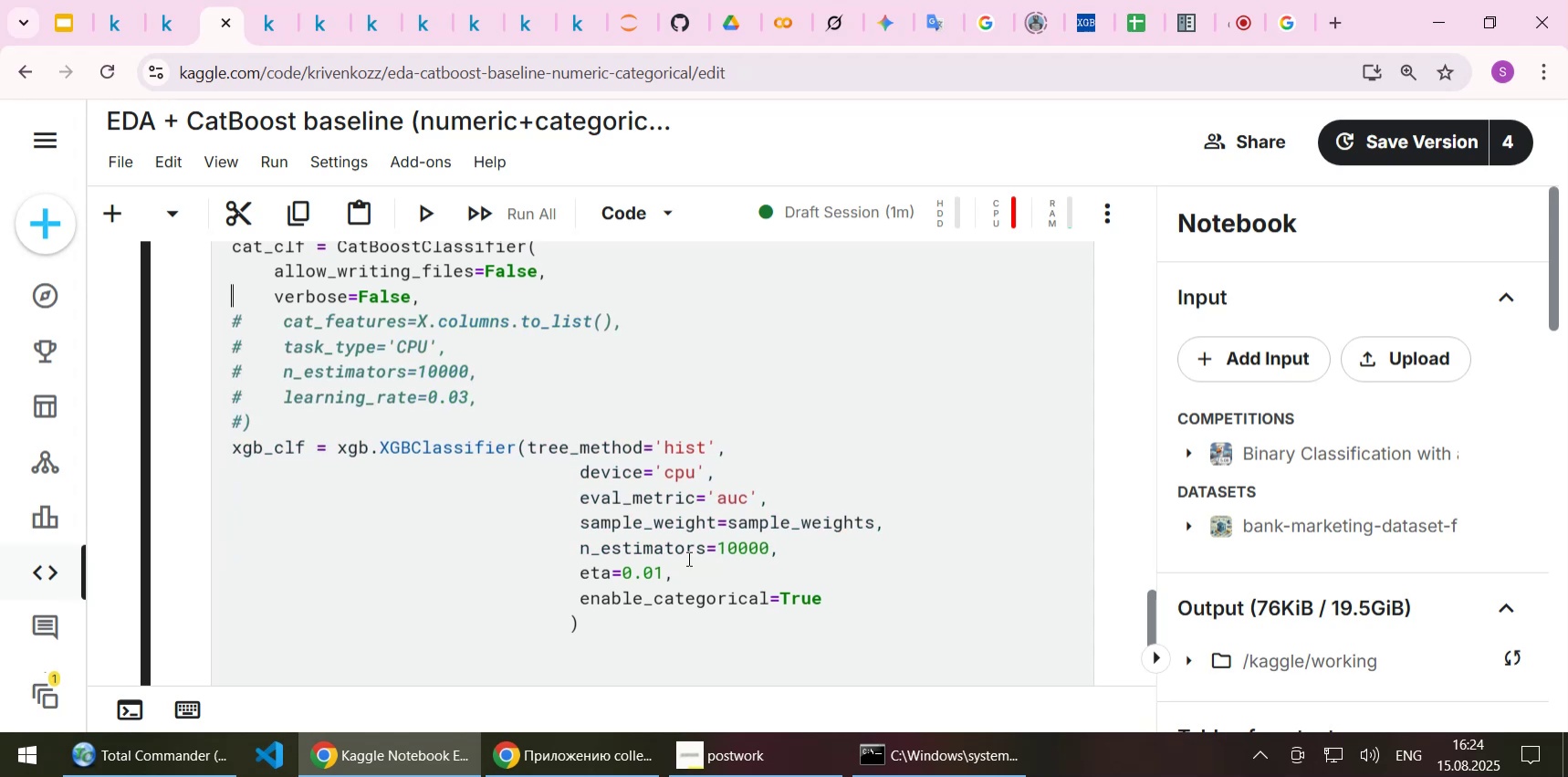 
key(Control+ControlLeft)
 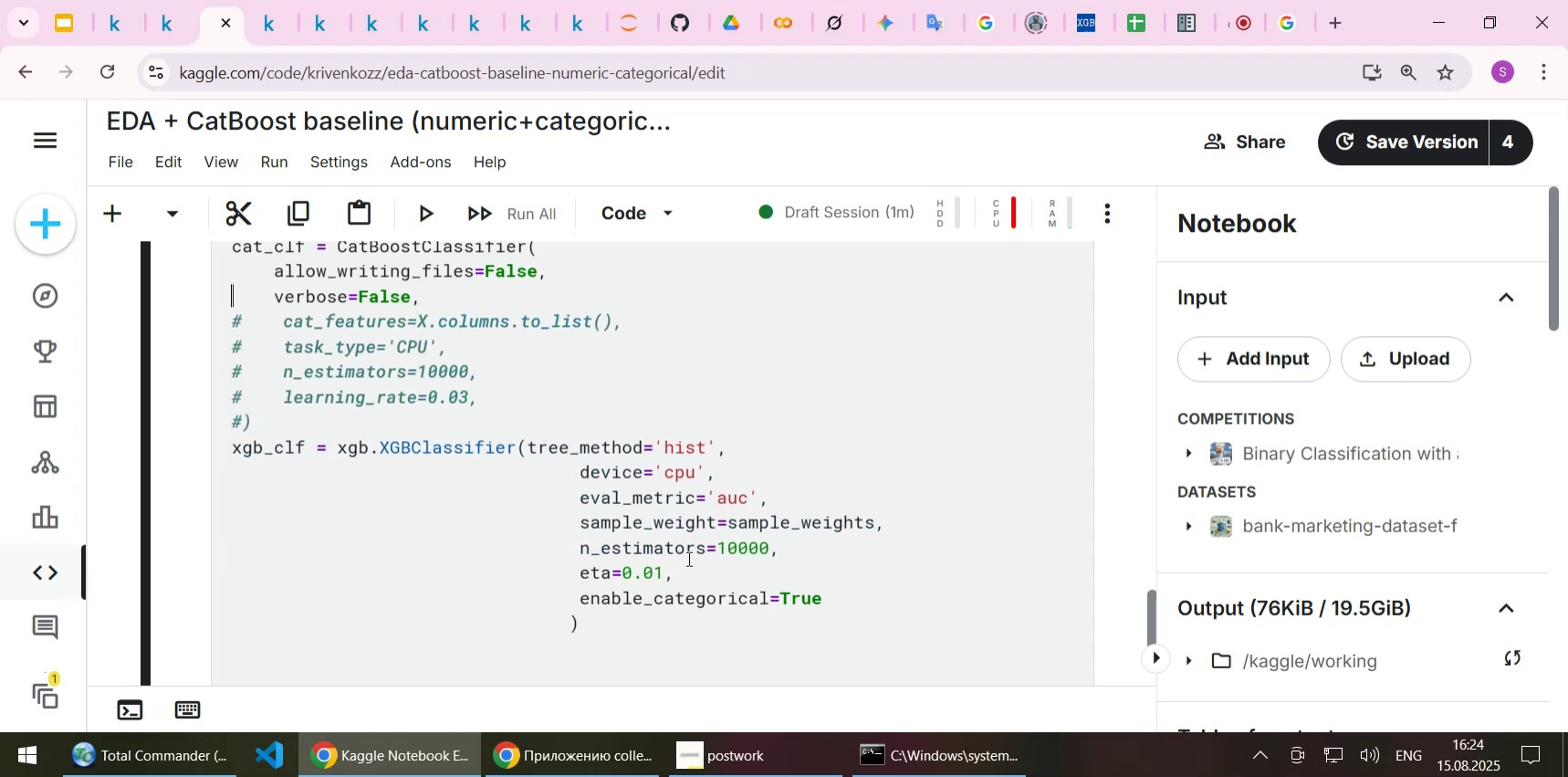 
key(Control+V)
 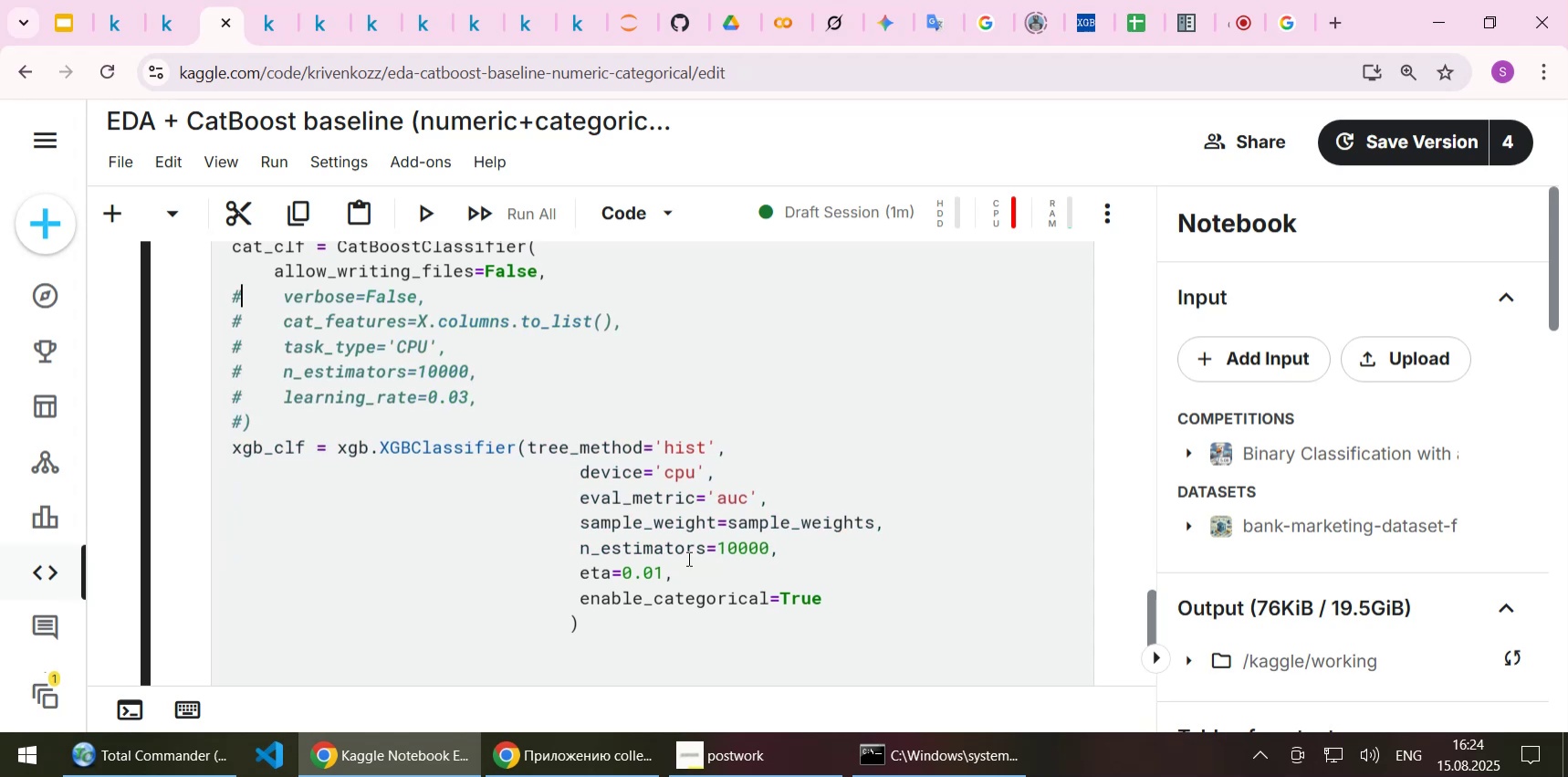 
key(ArrowUp)
 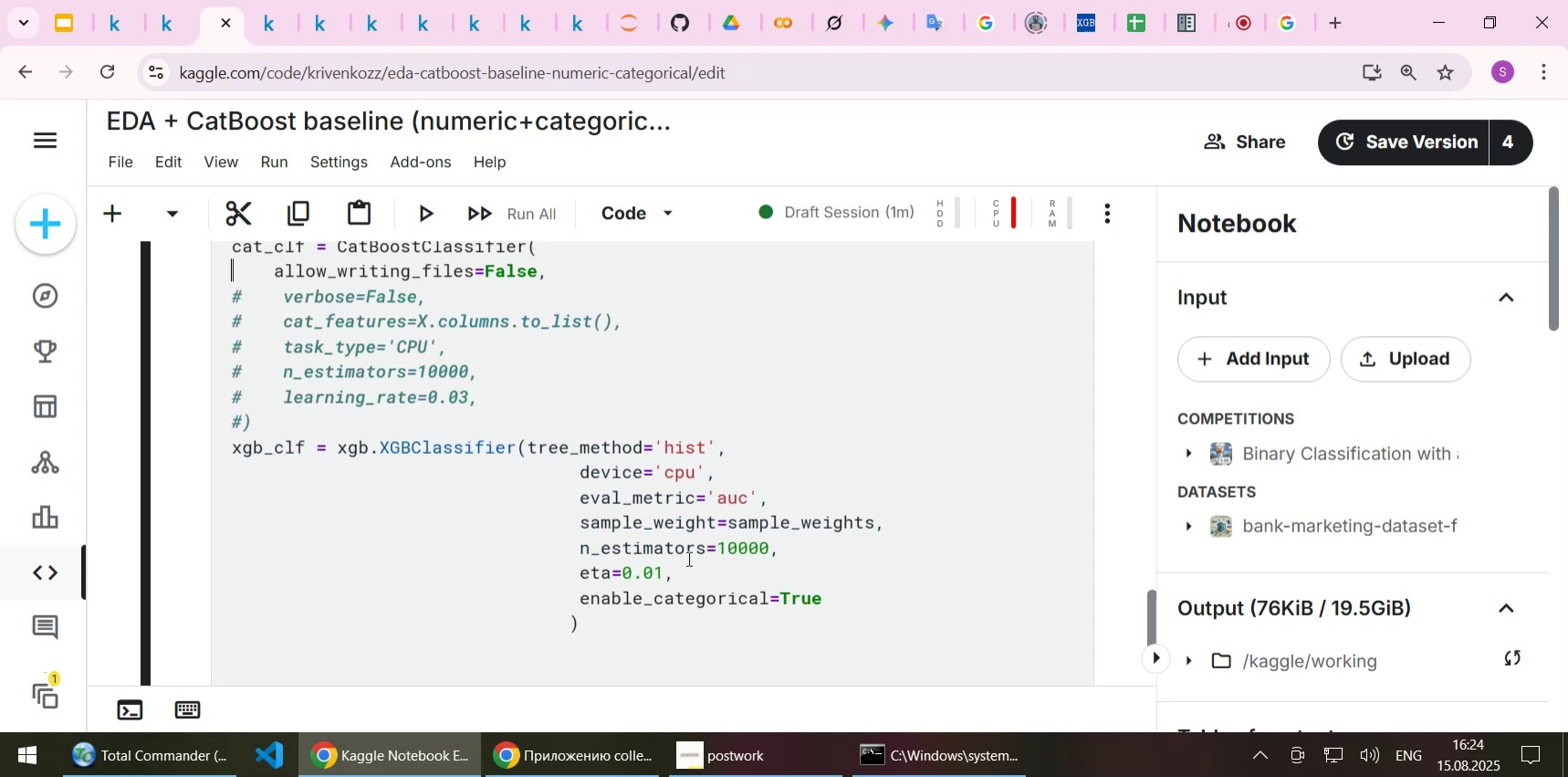 
key(ArrowLeft)
 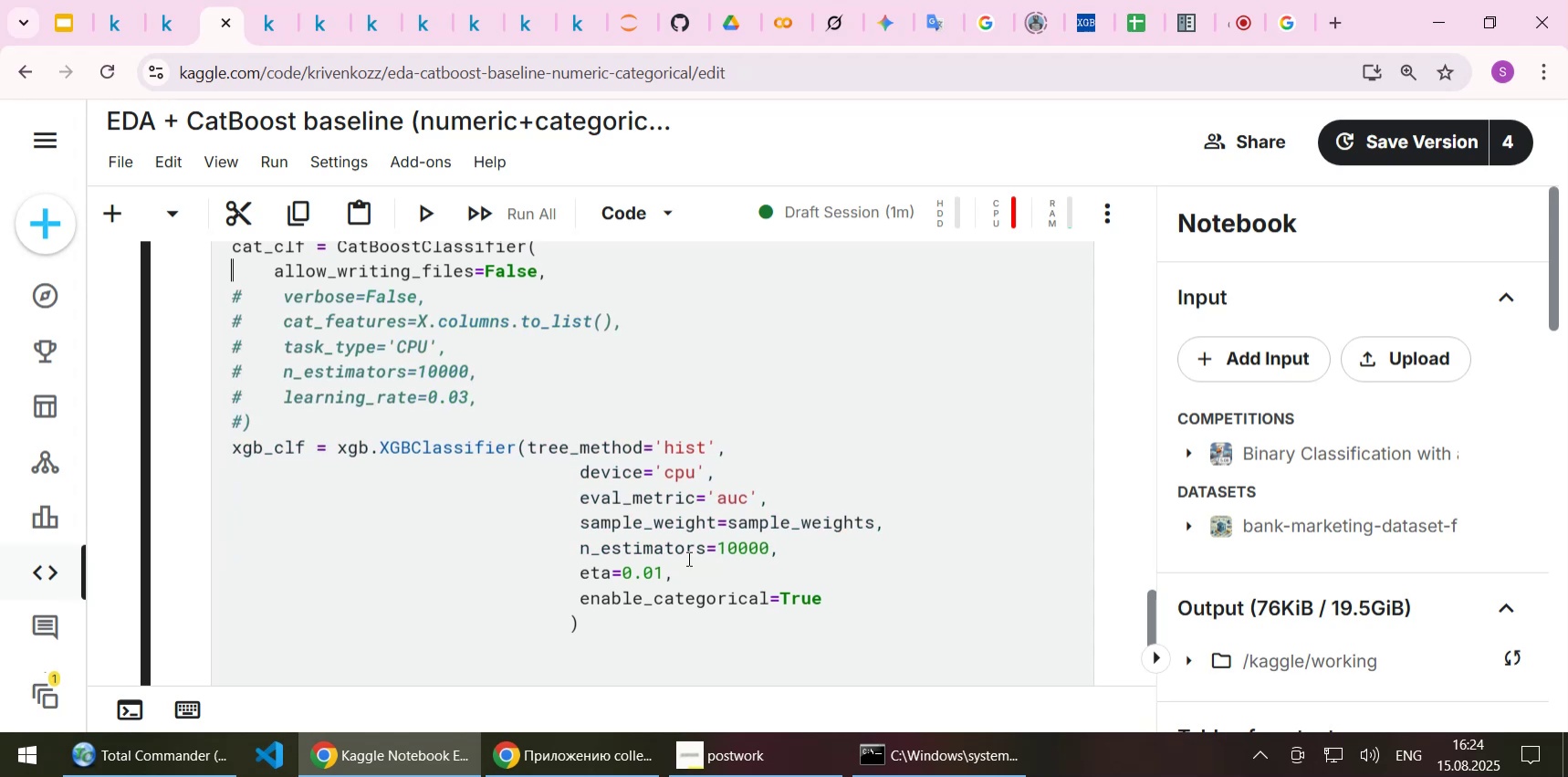 
key(Control+ControlLeft)
 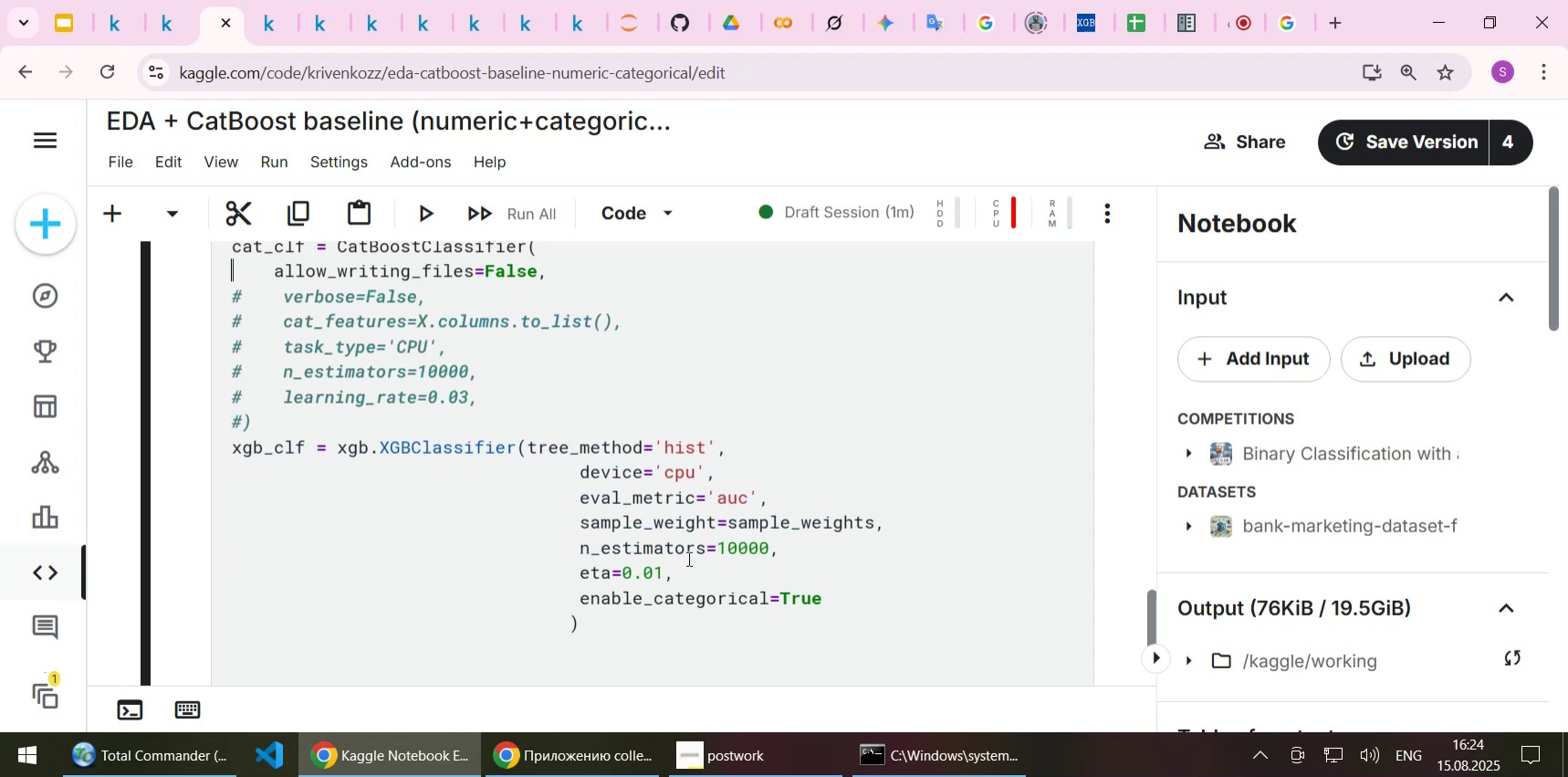 
key(Control+V)
 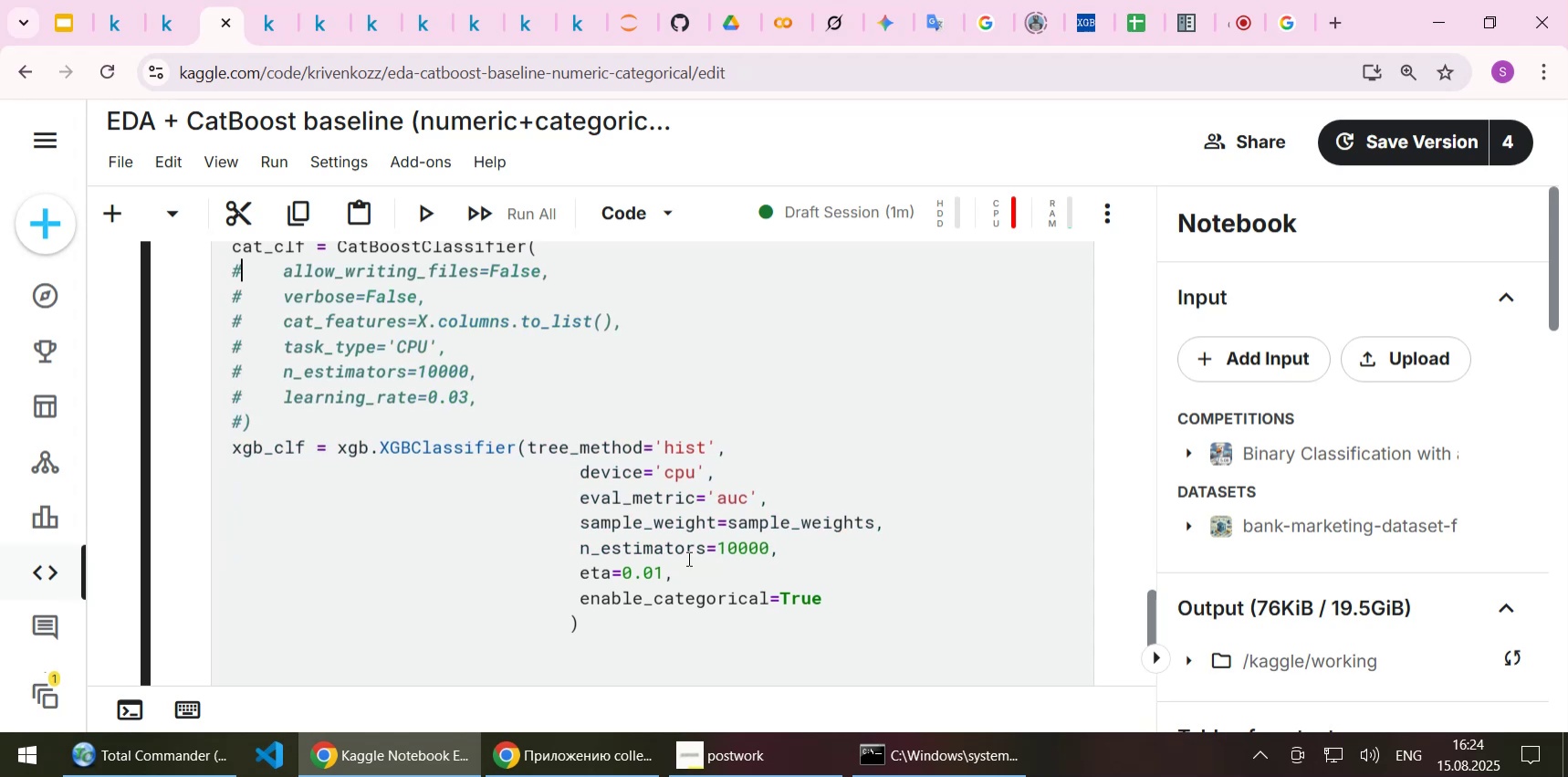 
key(ArrowUp)
 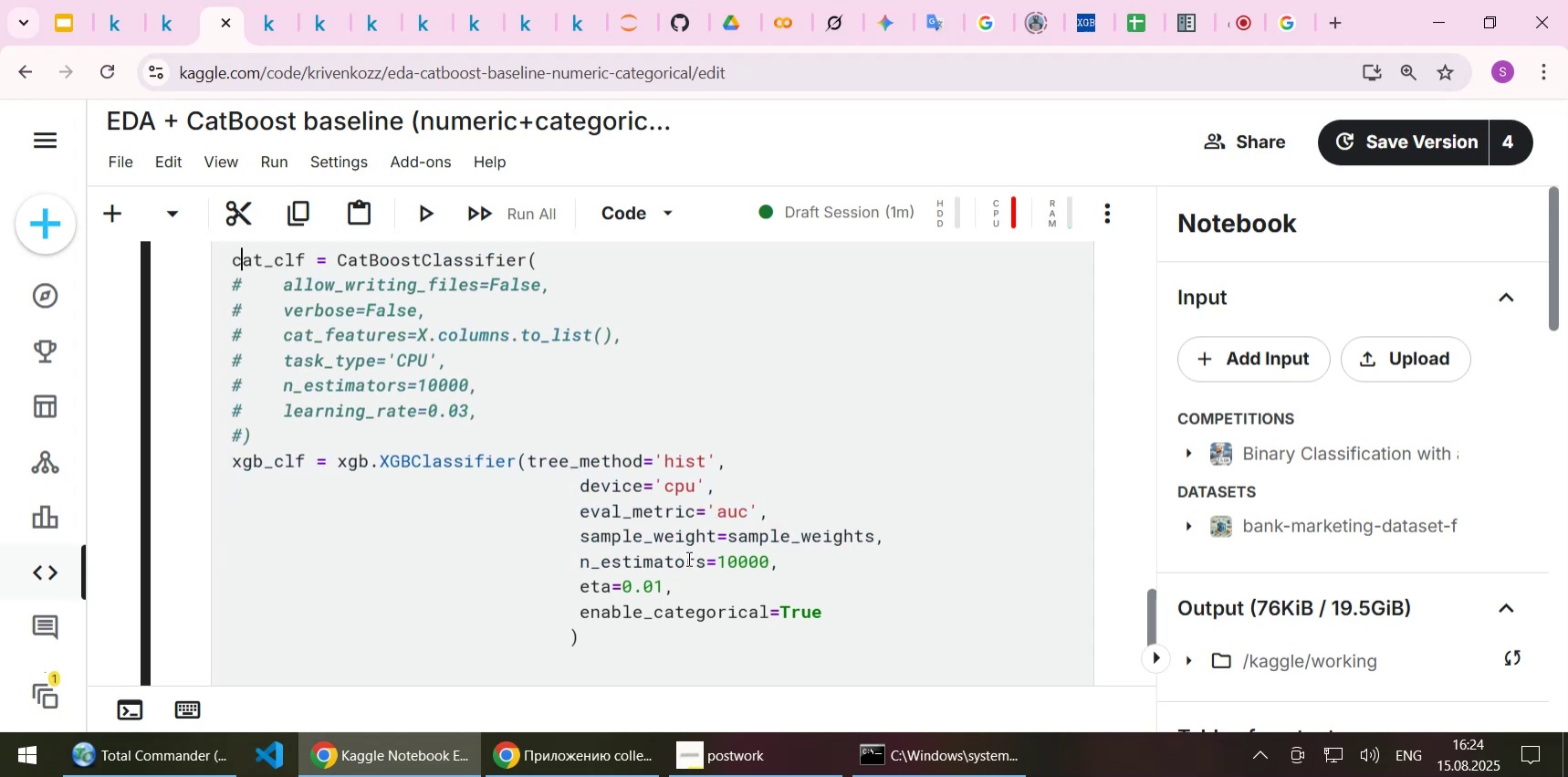 
key(ArrowLeft)
 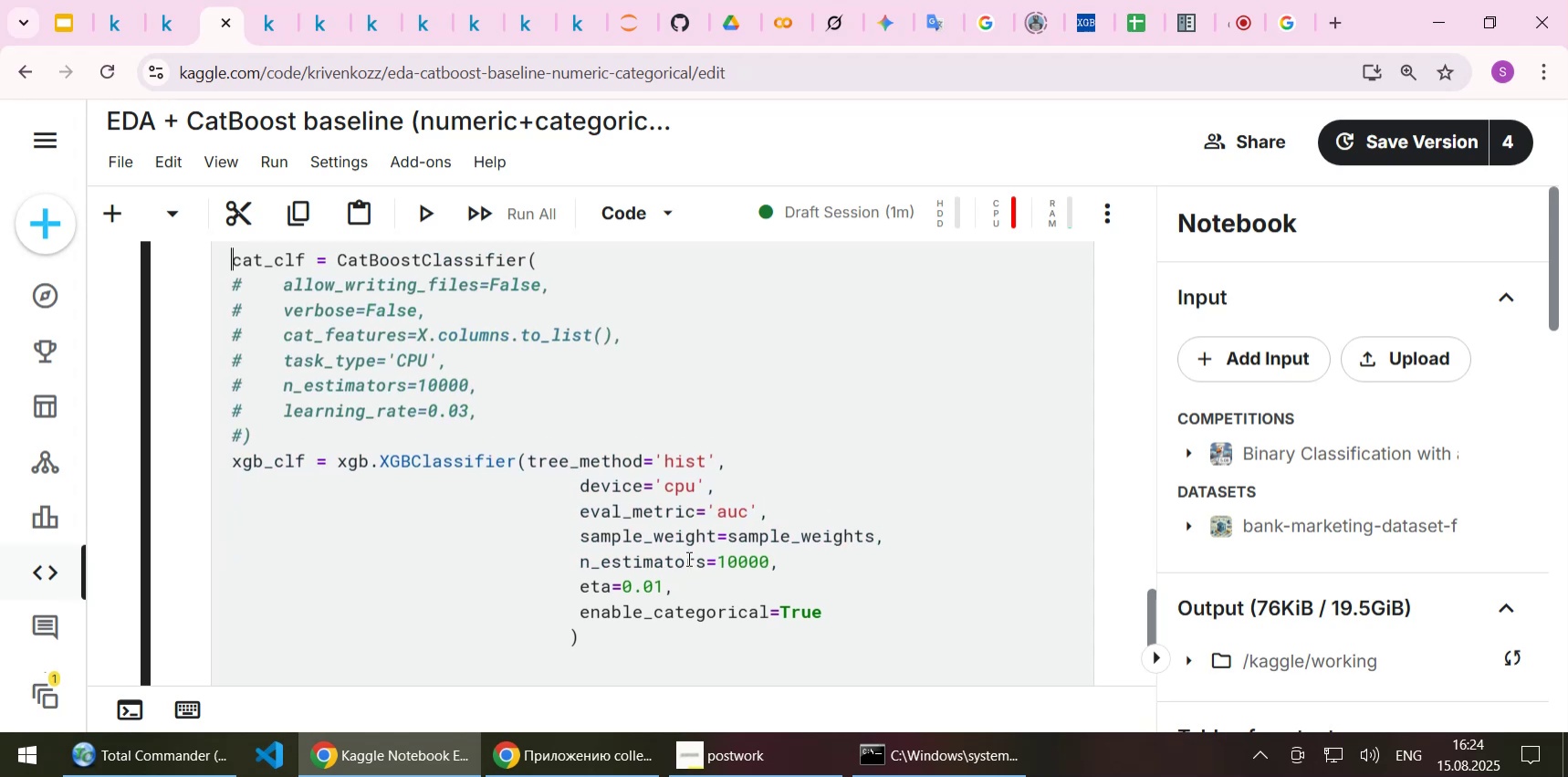 
key(Control+ControlLeft)
 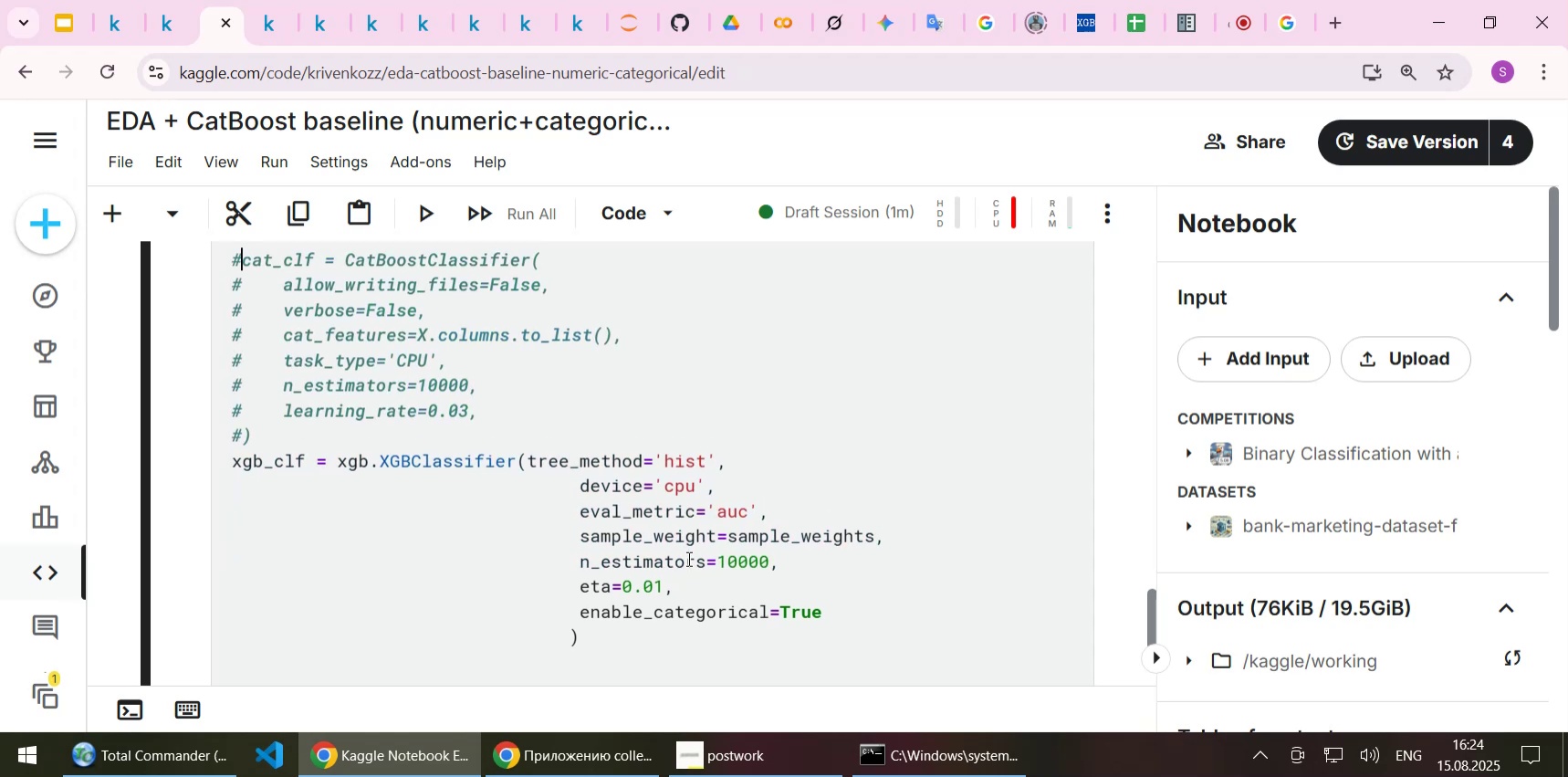 
key(Control+V)
 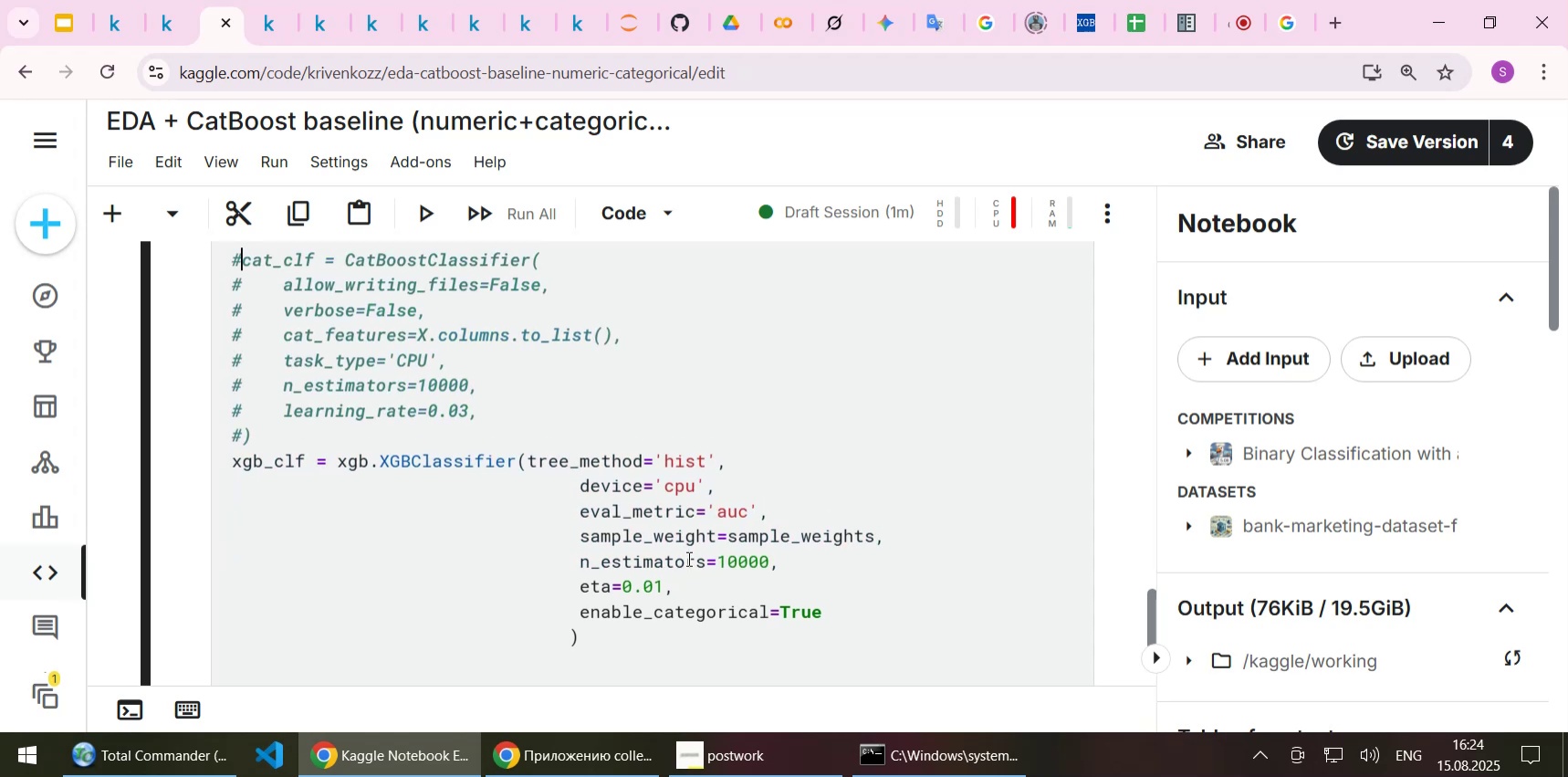 
key(Control+ControlLeft)
 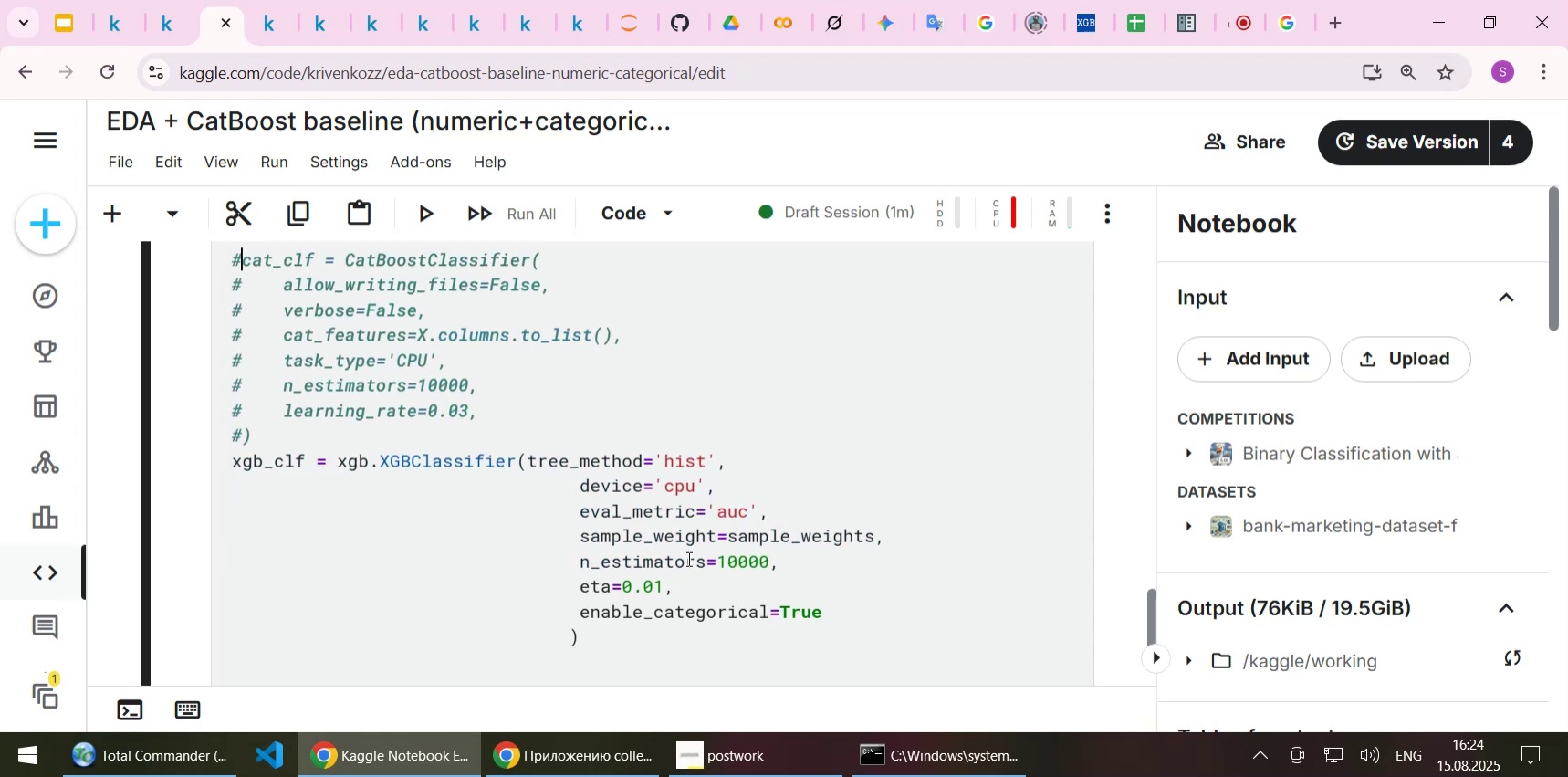 
key(Control+S)
 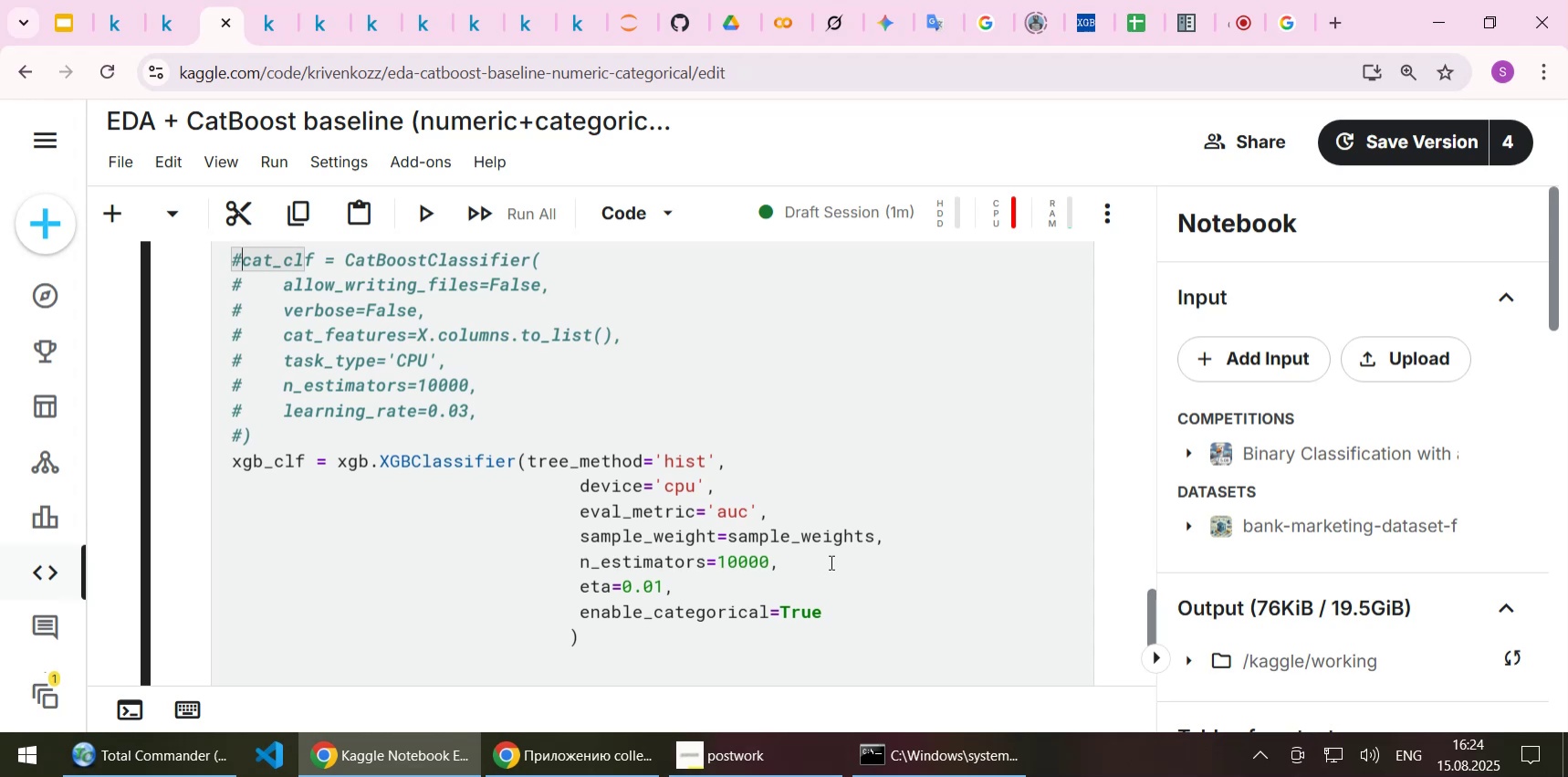 
scroll: coordinate [831, 561], scroll_direction: down, amount: 1.0
 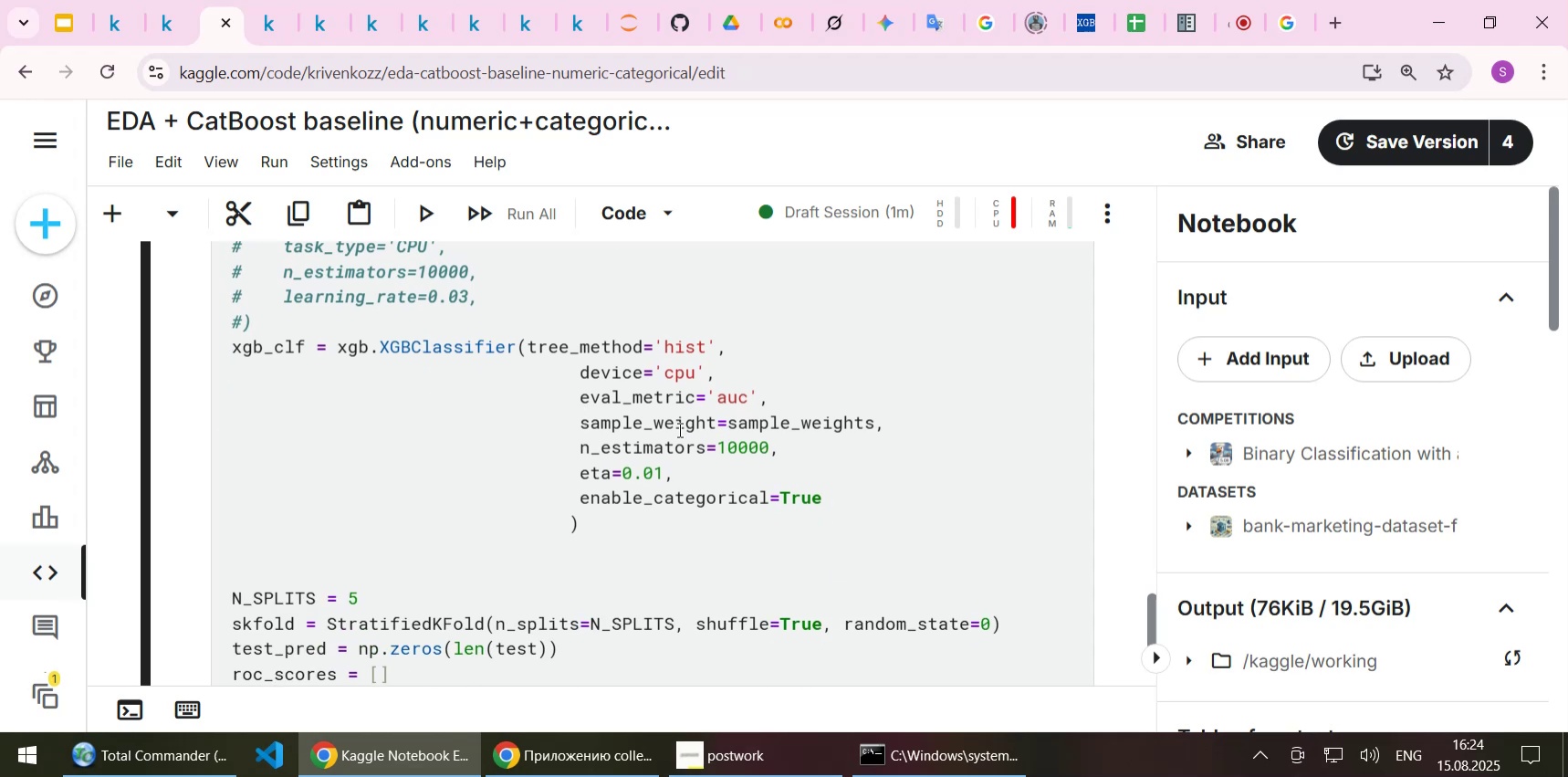 
left_click_drag(start_coordinate=[215, 417], to_coordinate=[223, 417])
 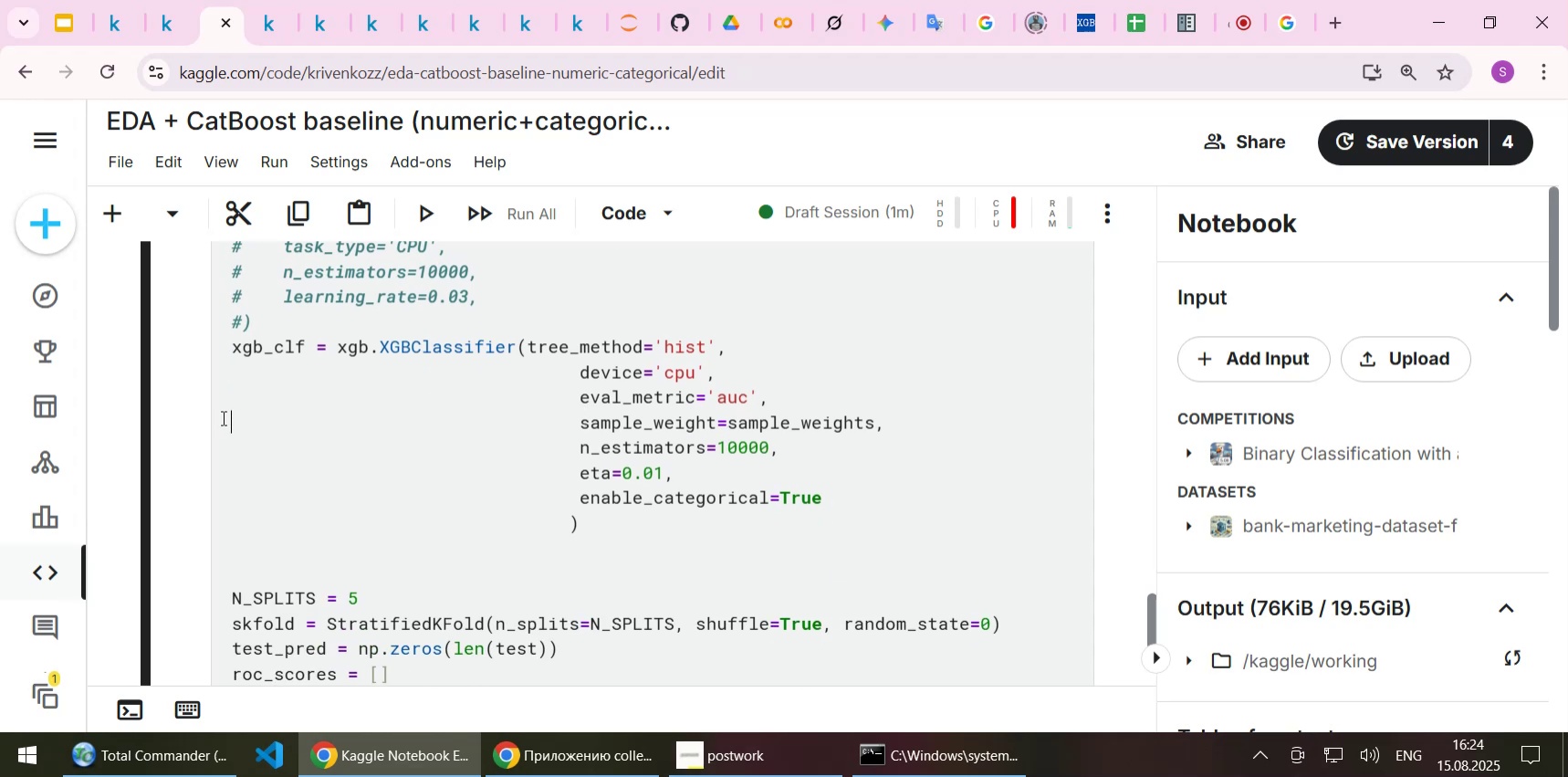 
left_click([222, 417])
 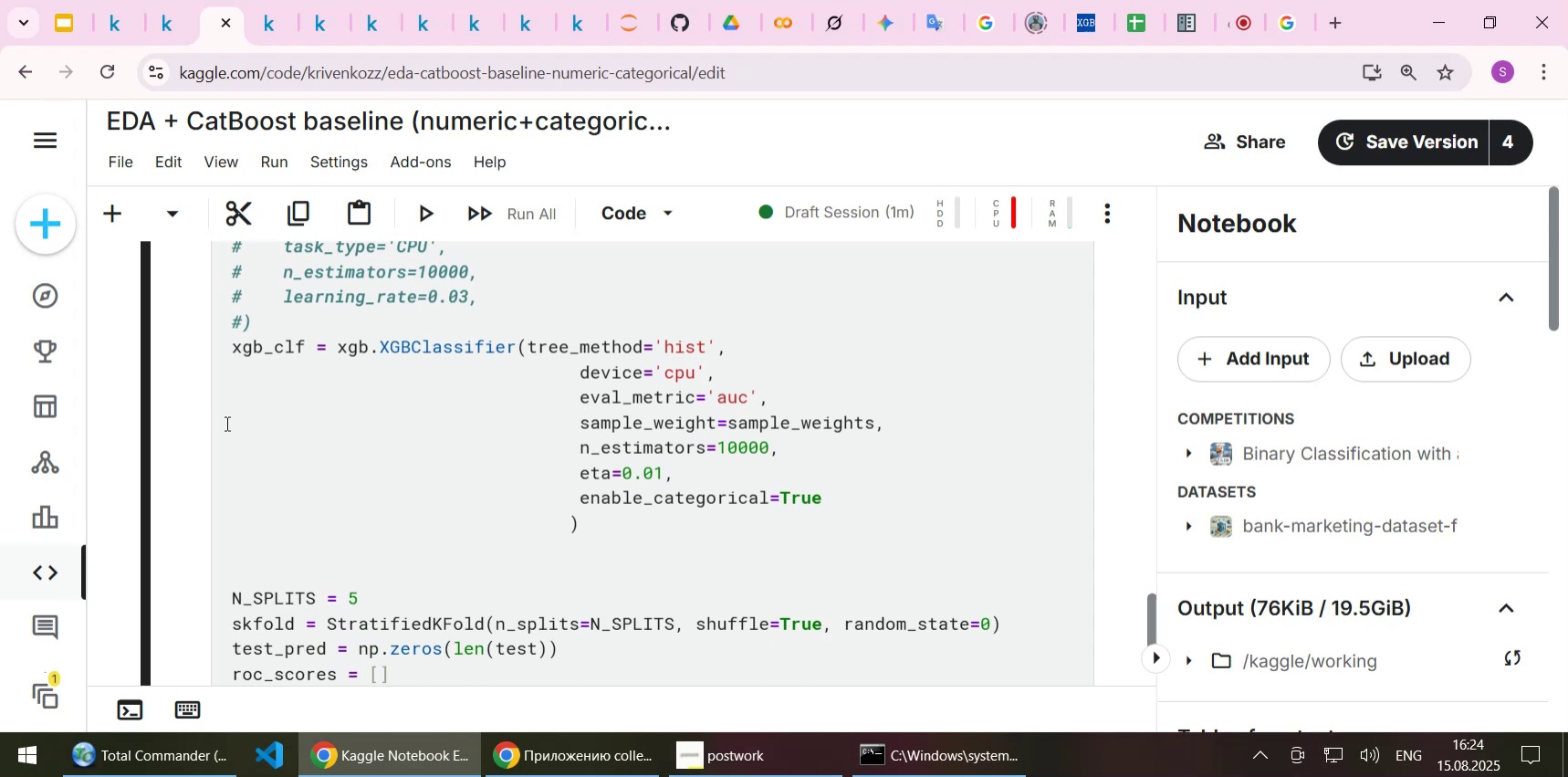 
left_click([225, 423])
 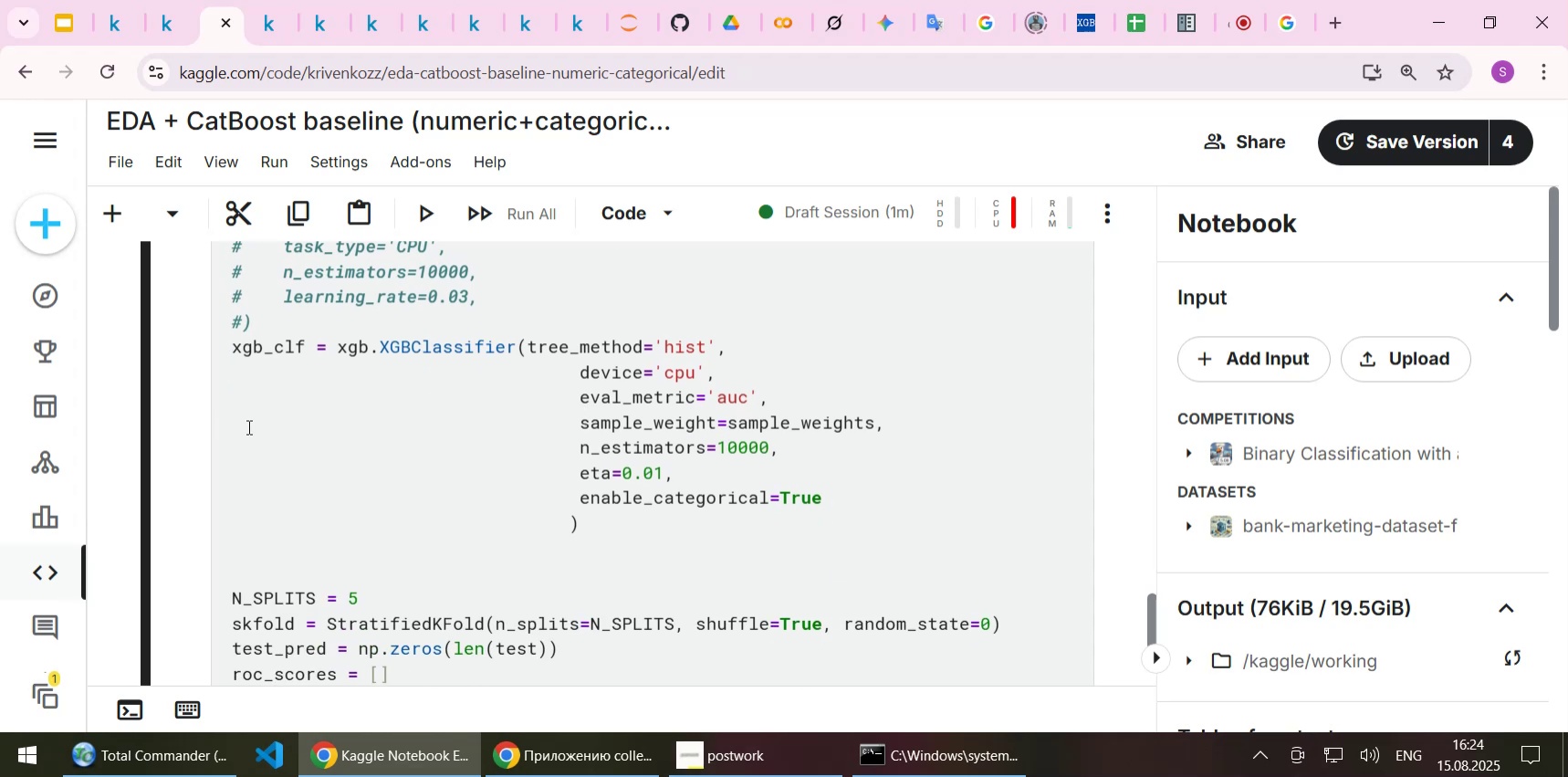 
key(Shift+3)
 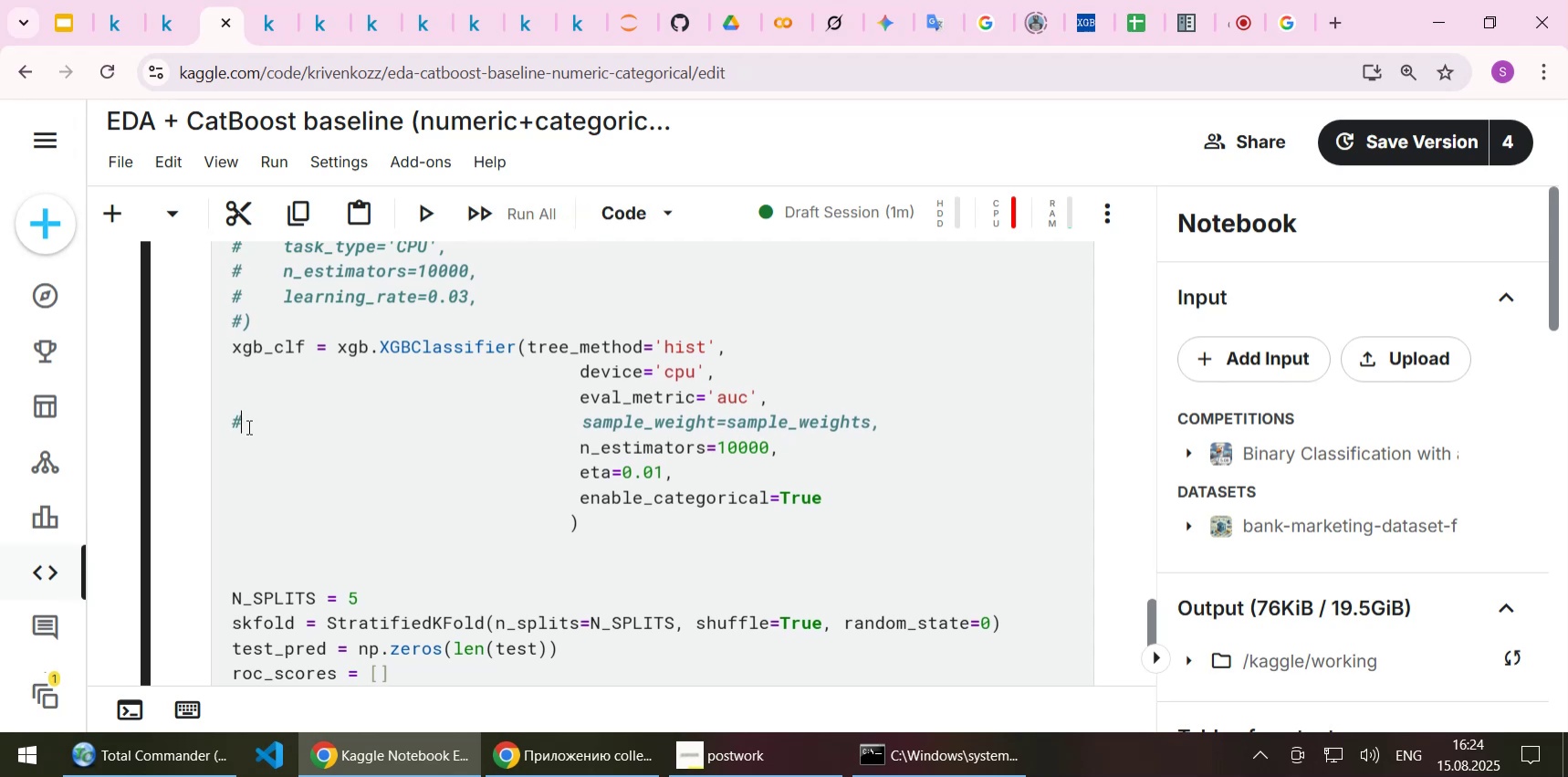 
wait(16.38)
 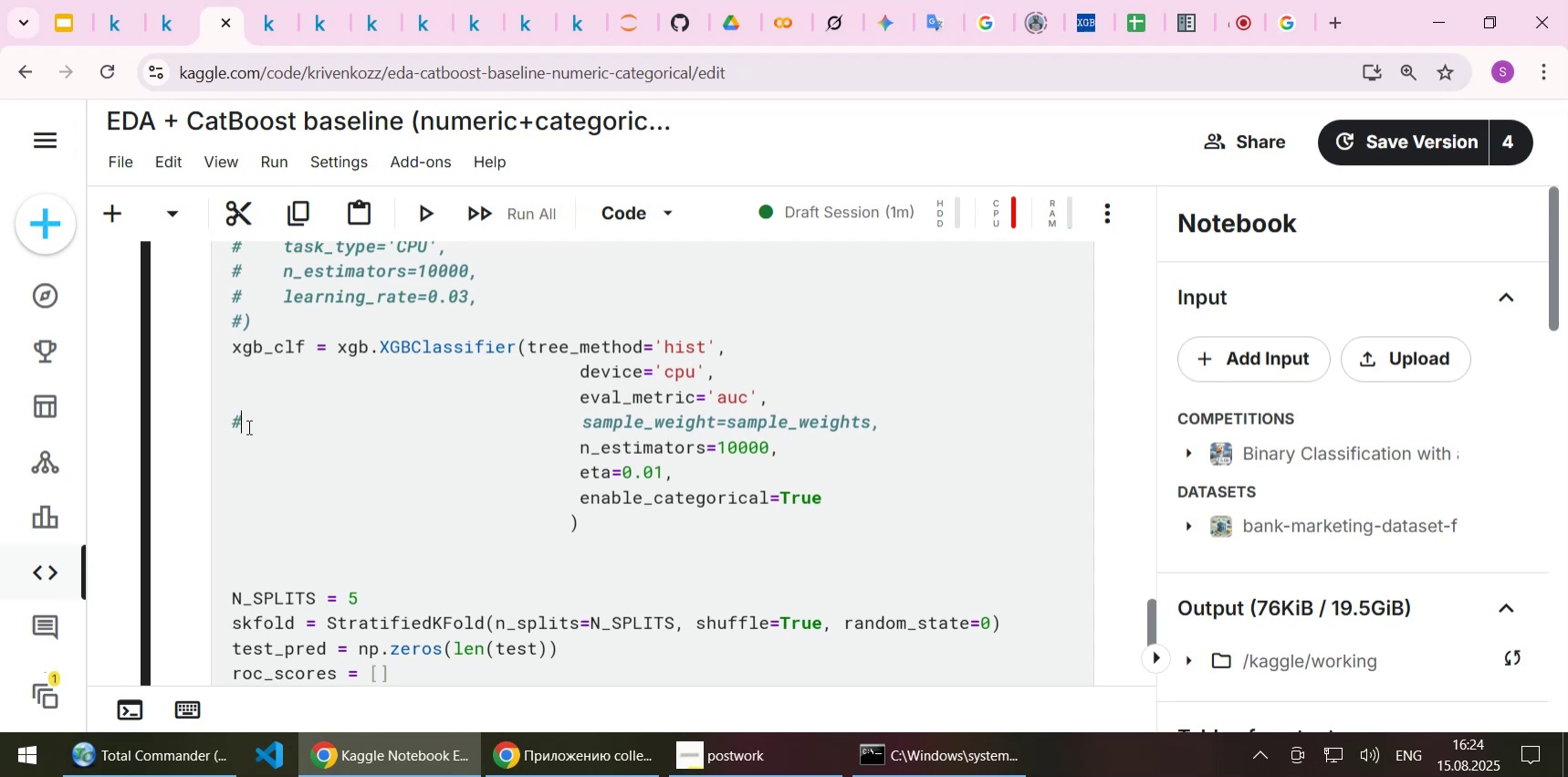 
scroll: coordinate [301, 385], scroll_direction: up, amount: 6.0
 